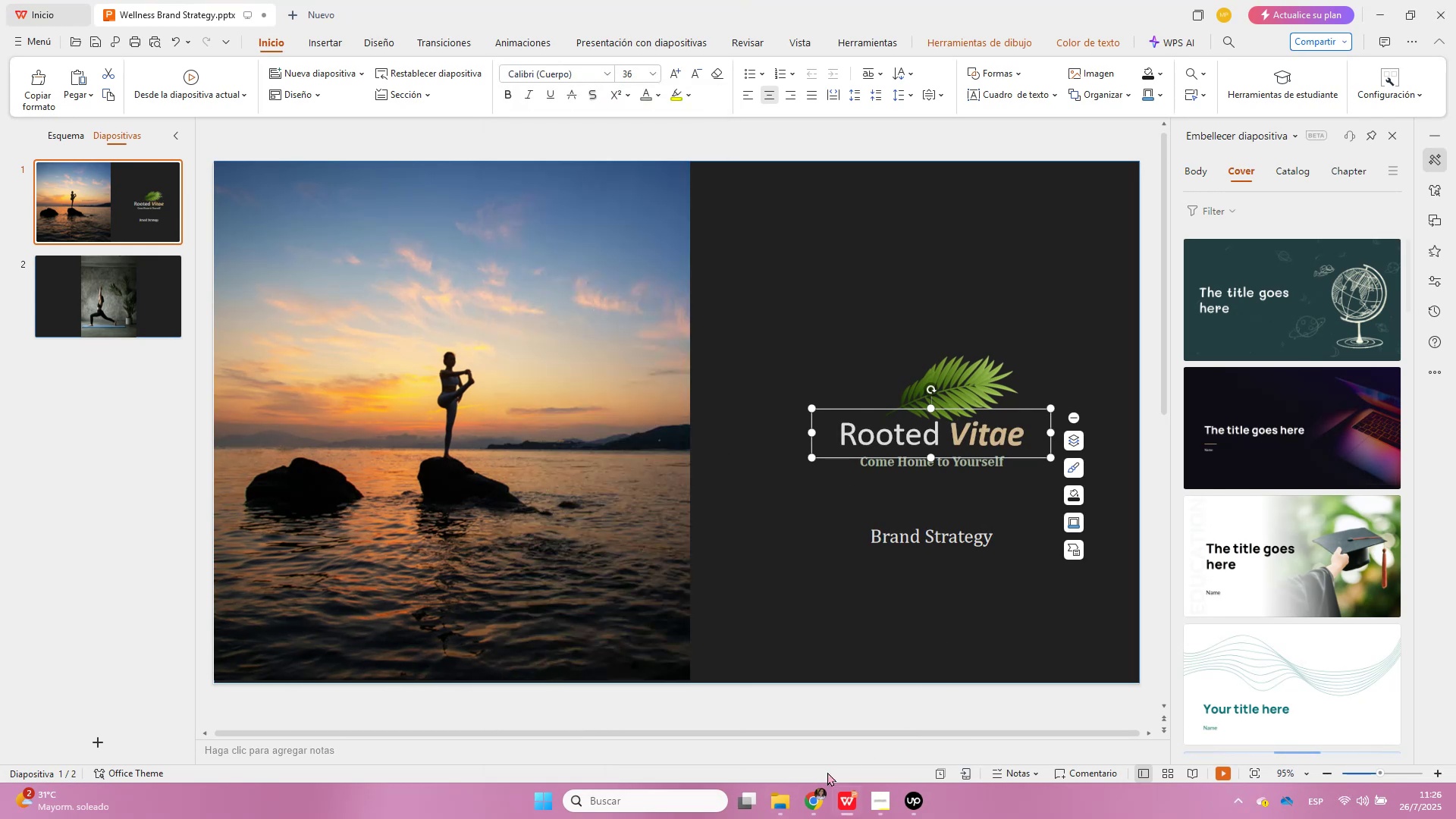 
left_click([815, 803])
 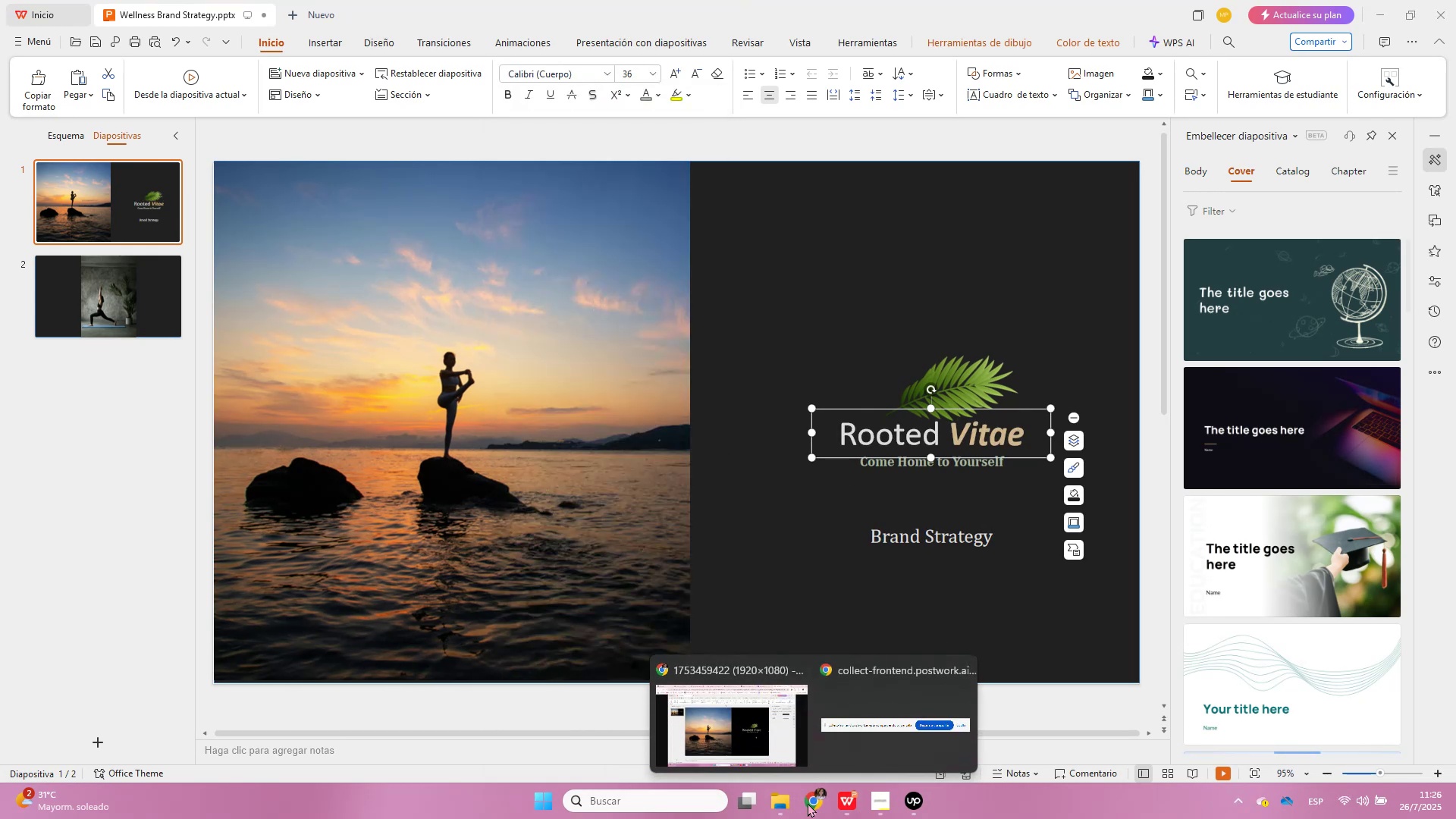 
left_click([757, 759])
 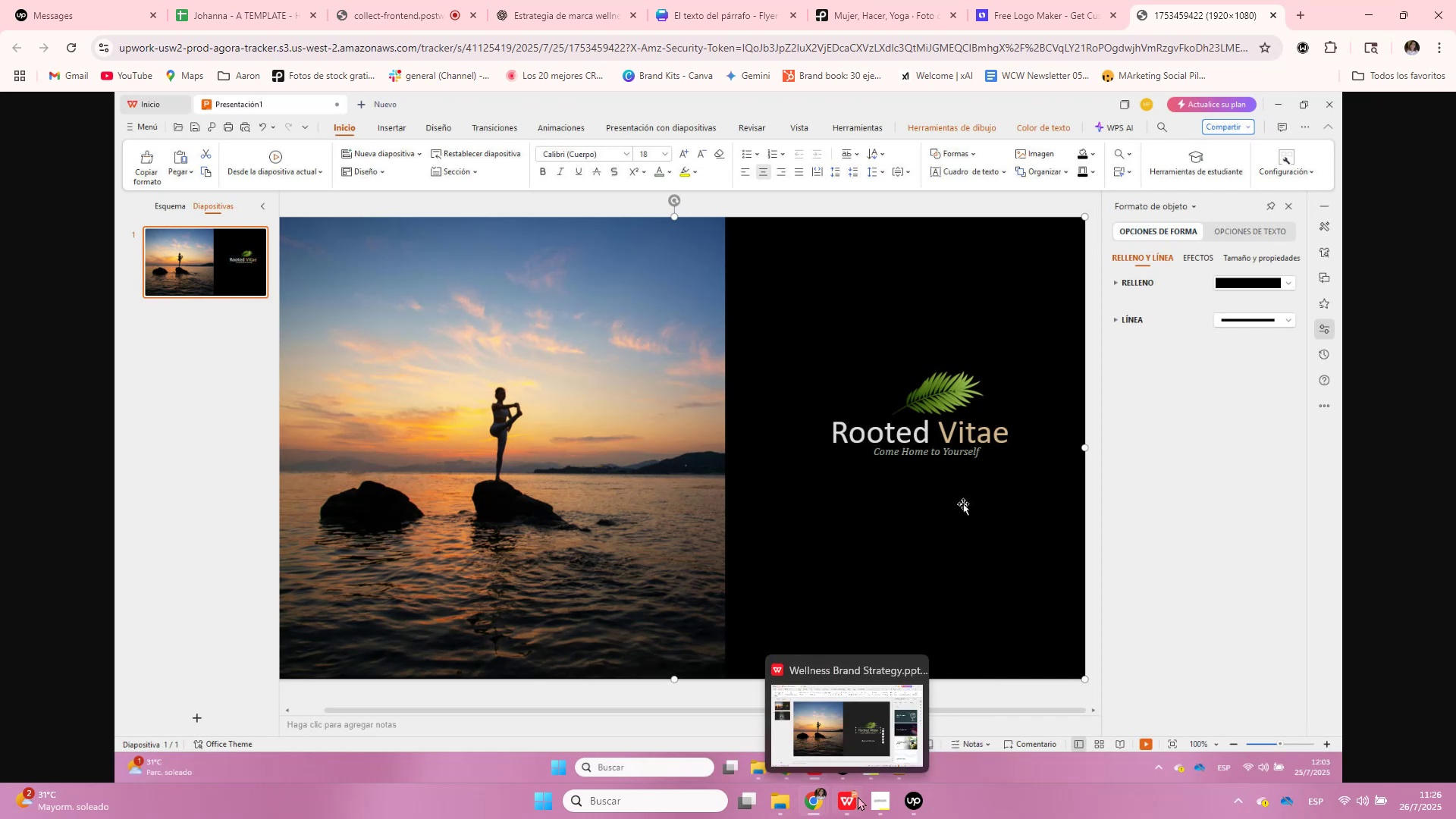 
left_click([811, 715])
 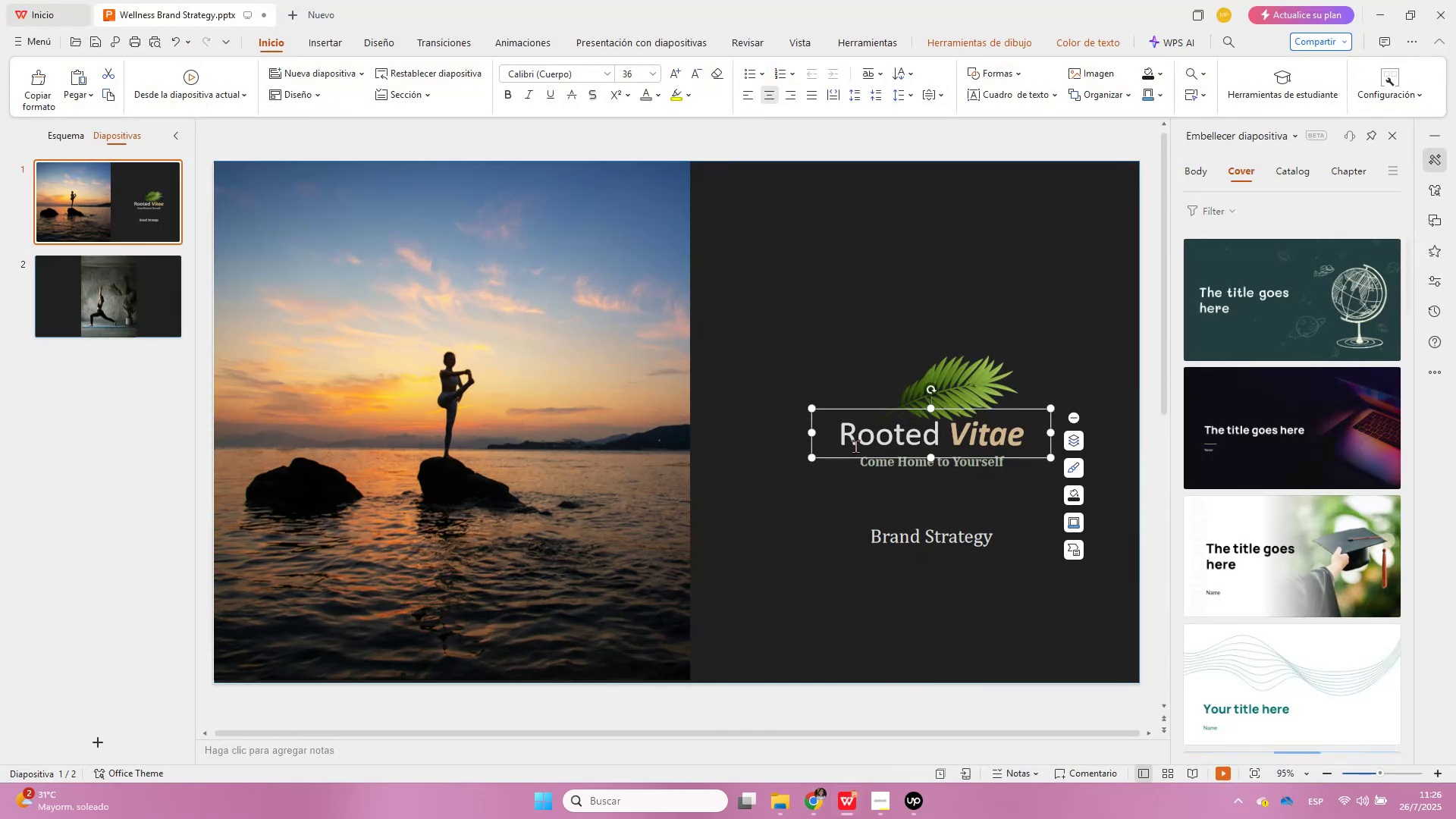 
double_click([868, 435])
 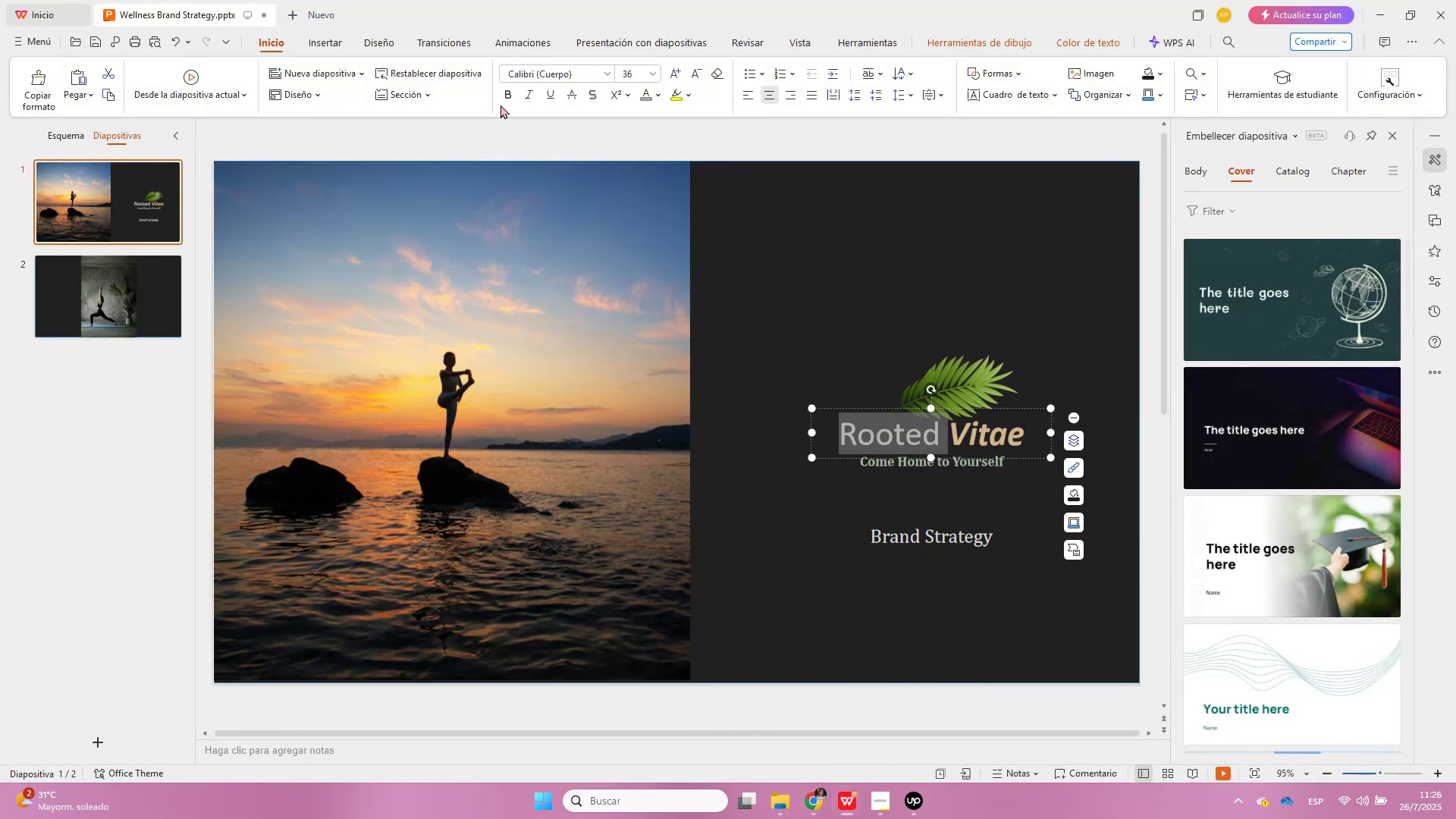 
left_click([501, 93])
 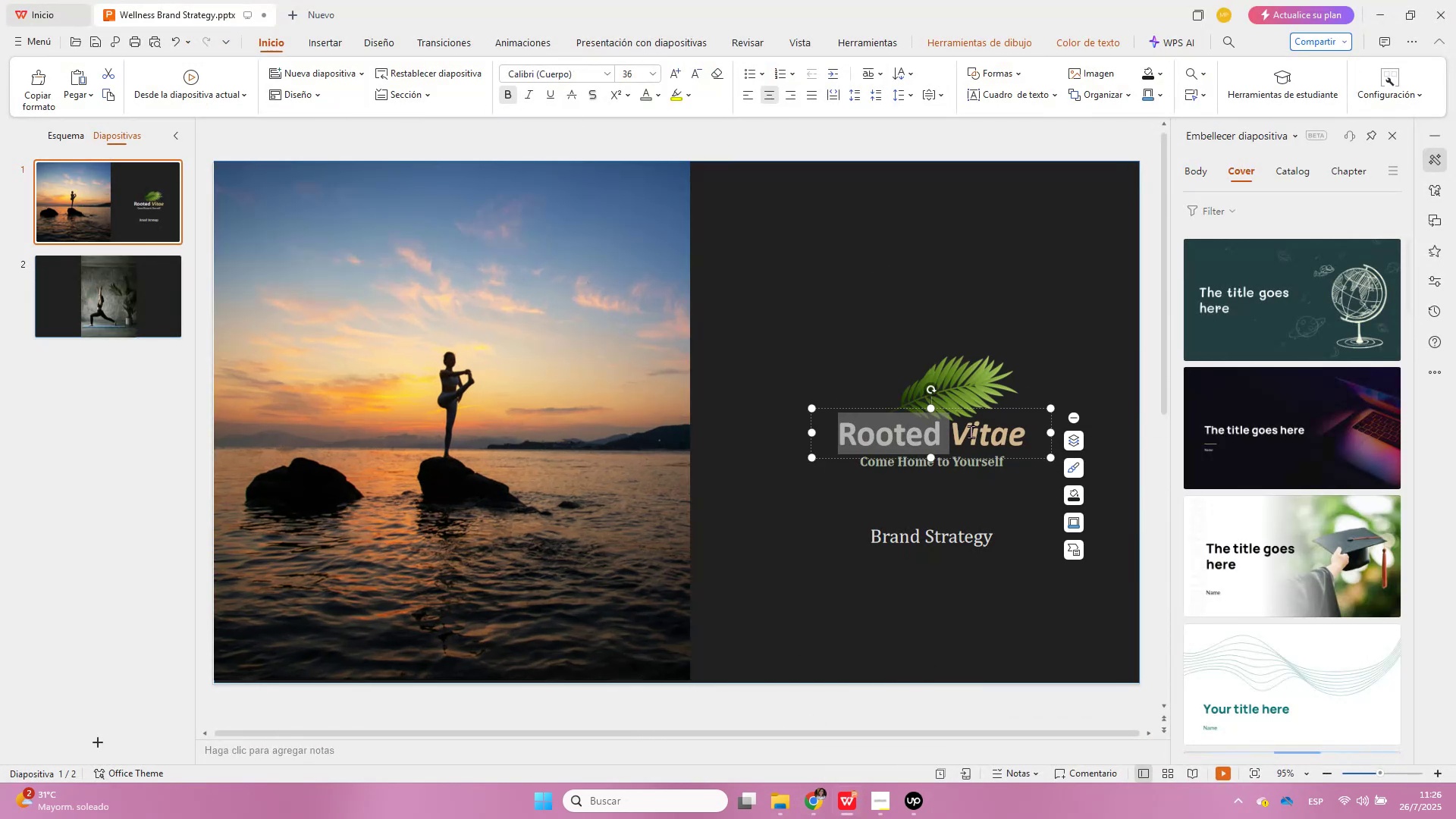 
double_click([972, 432])
 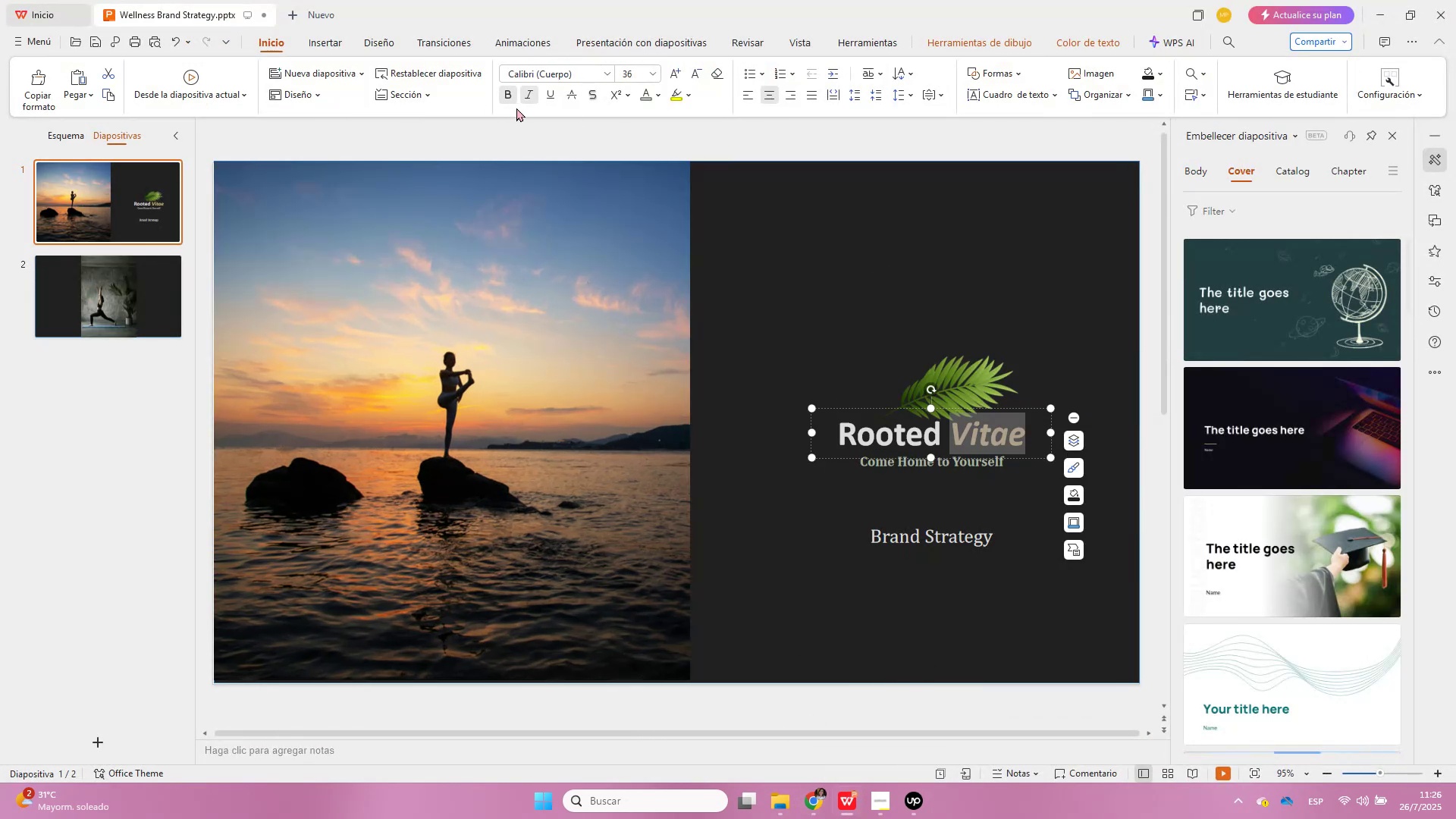 
left_click([508, 105])
 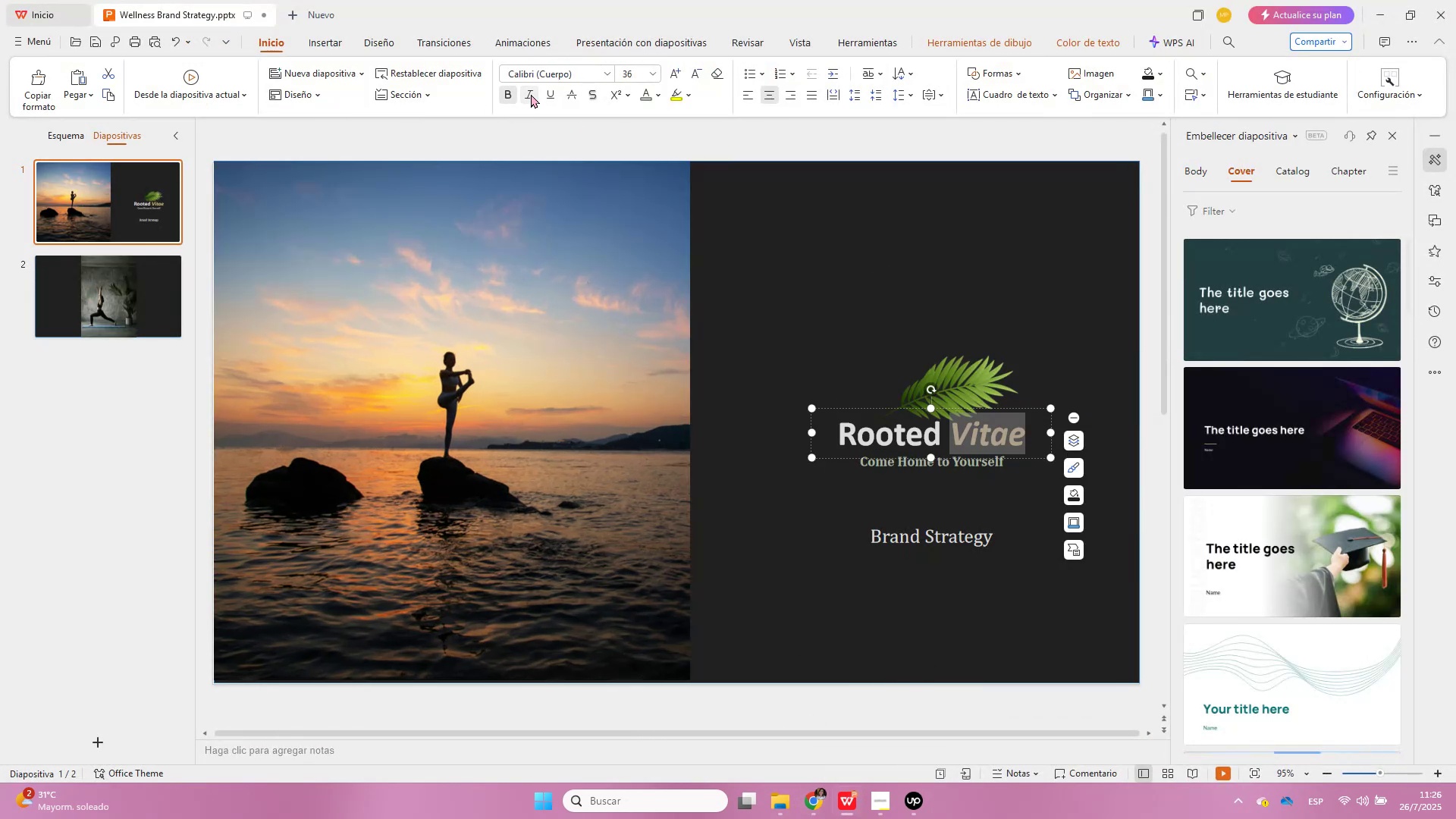 
left_click([531, 94])
 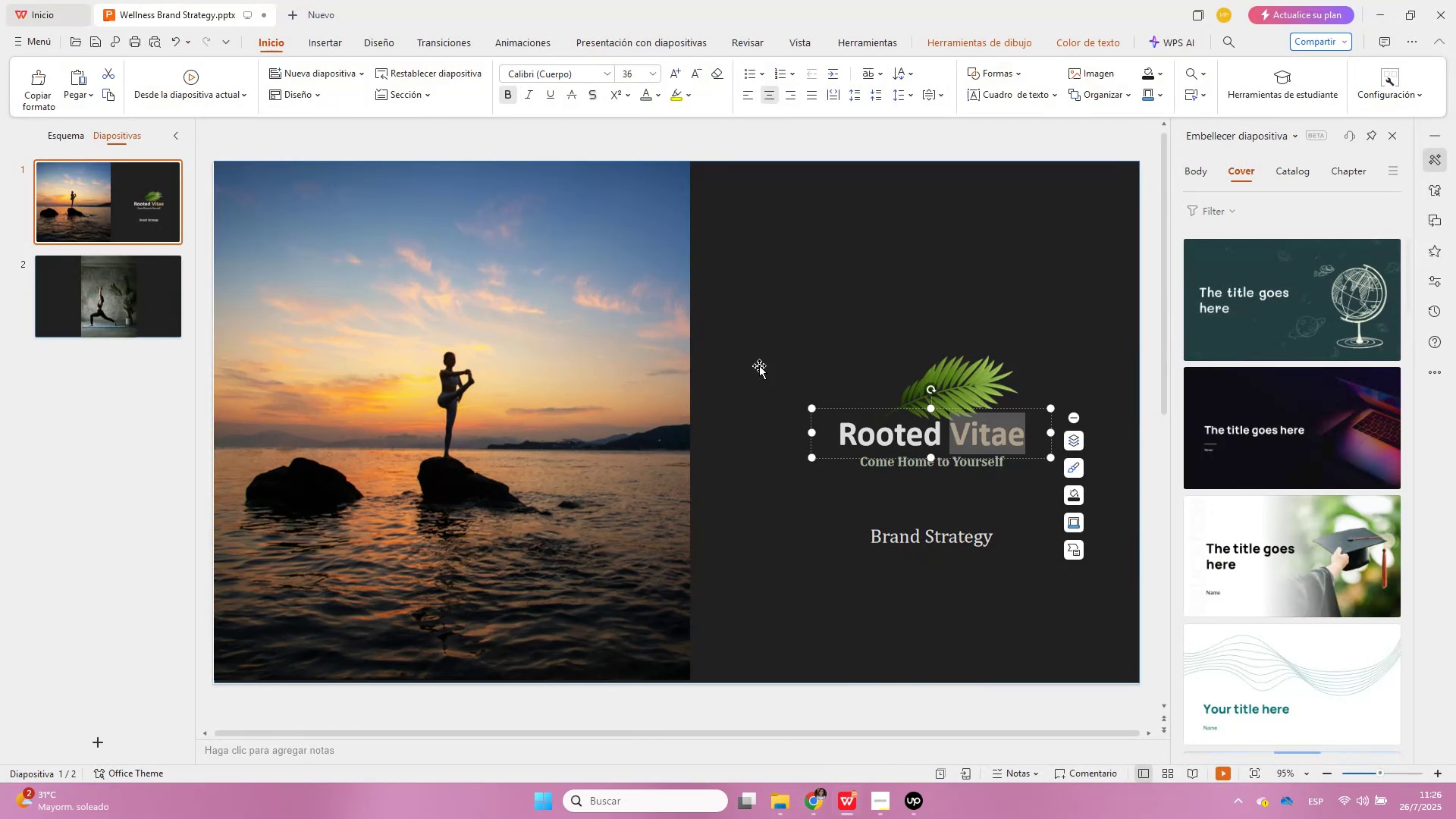 
left_click([1028, 568])
 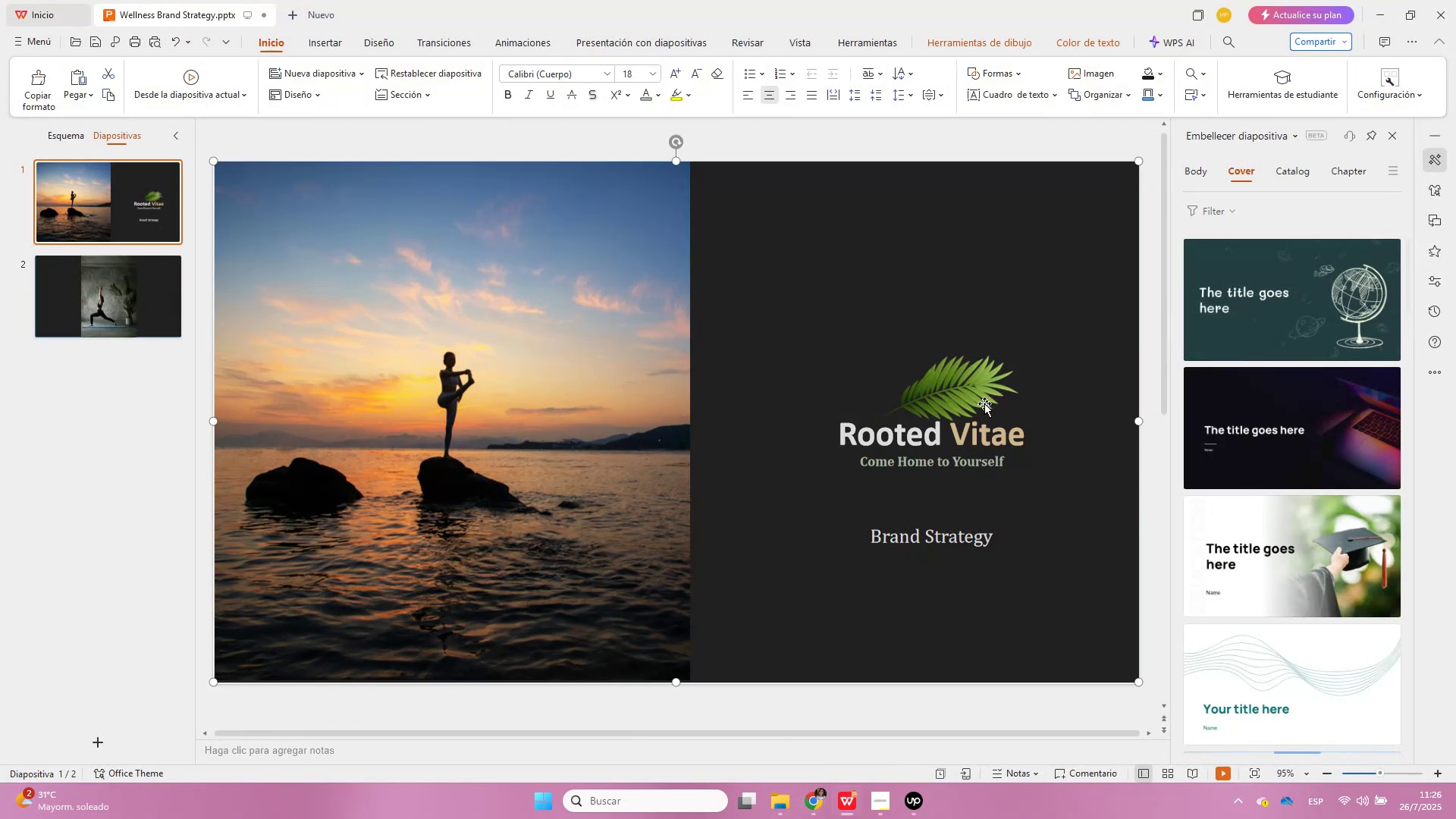 
double_click([981, 438])
 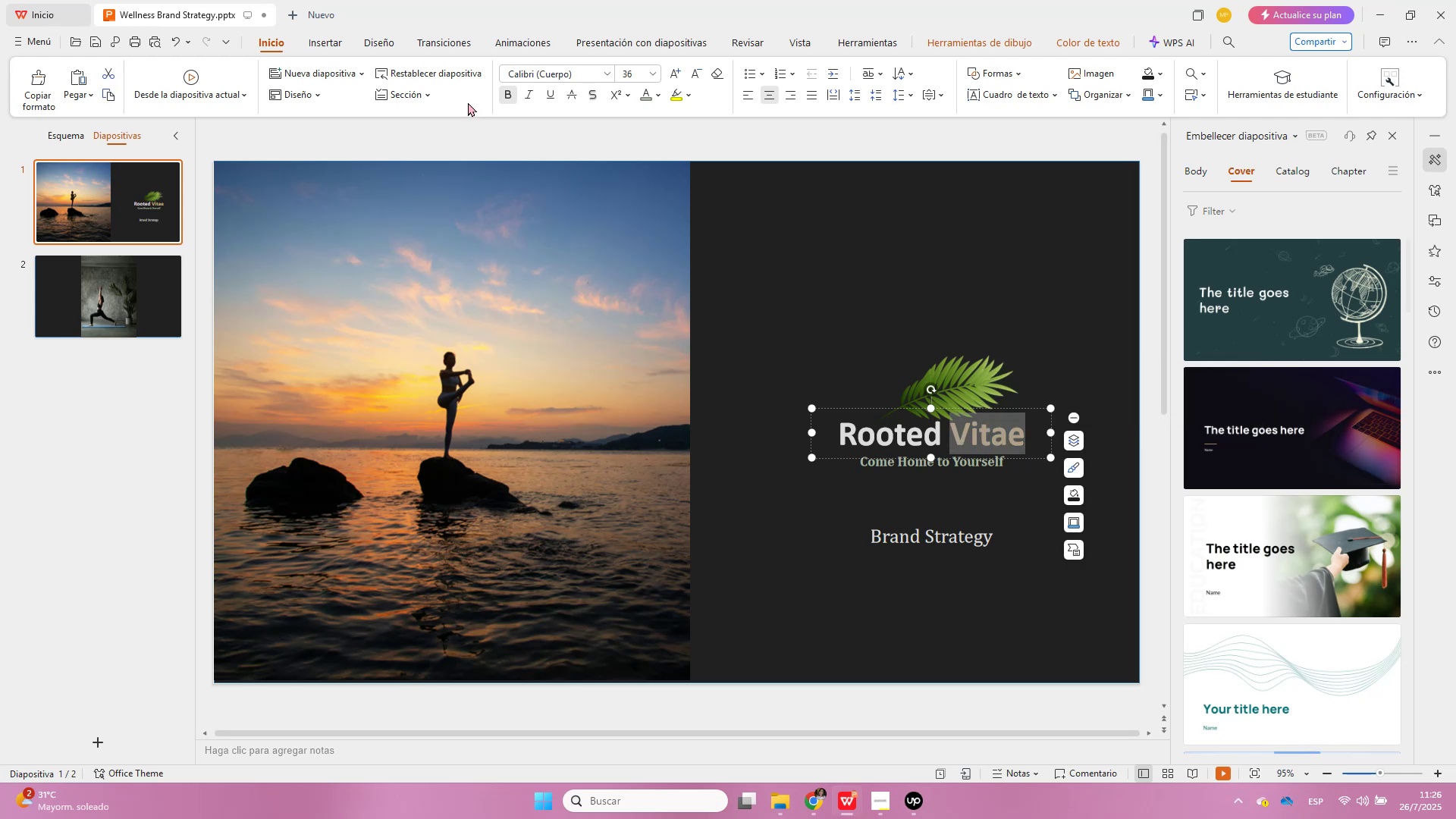 
left_click([507, 95])
 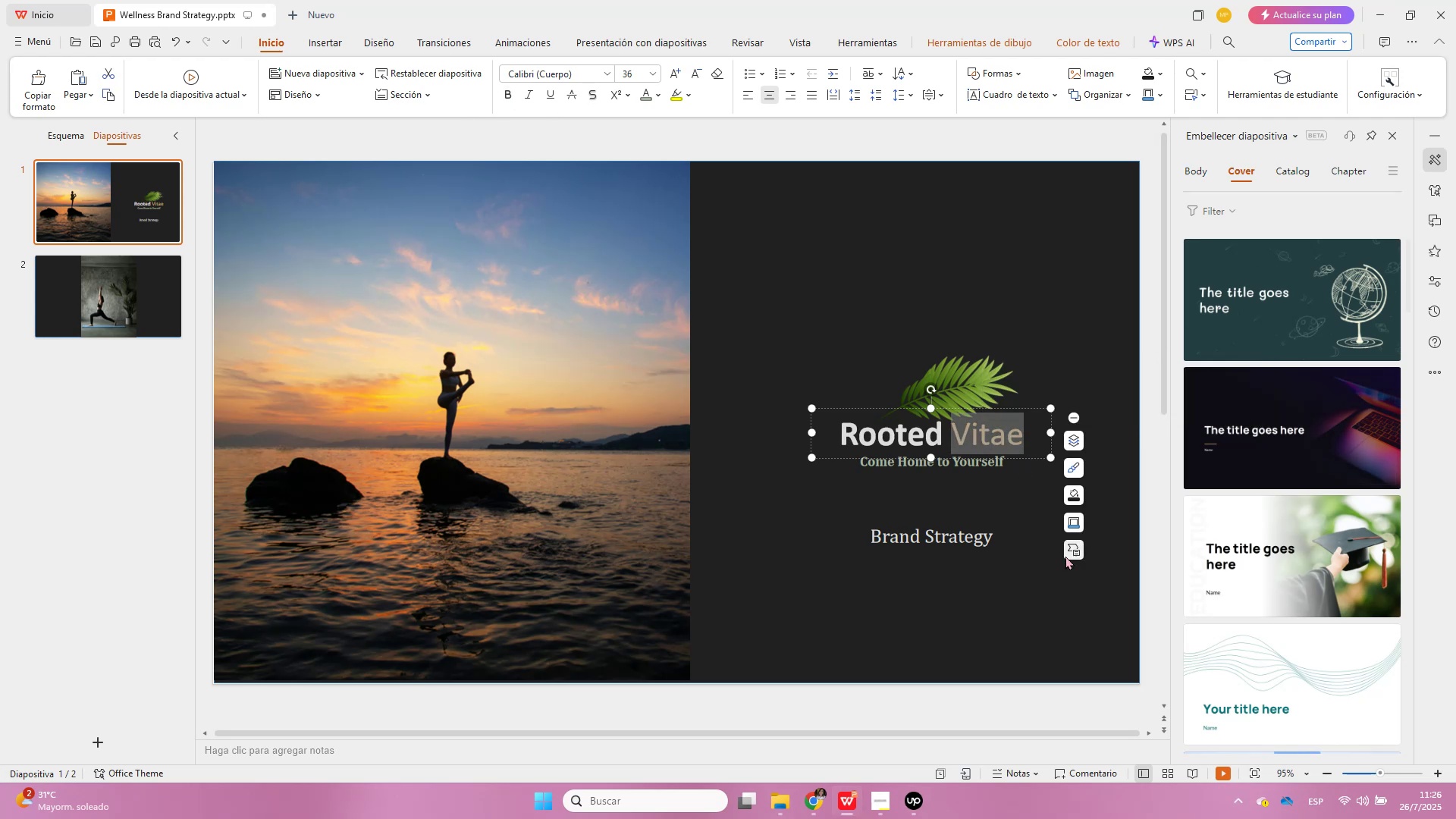 
left_click([1077, 605])
 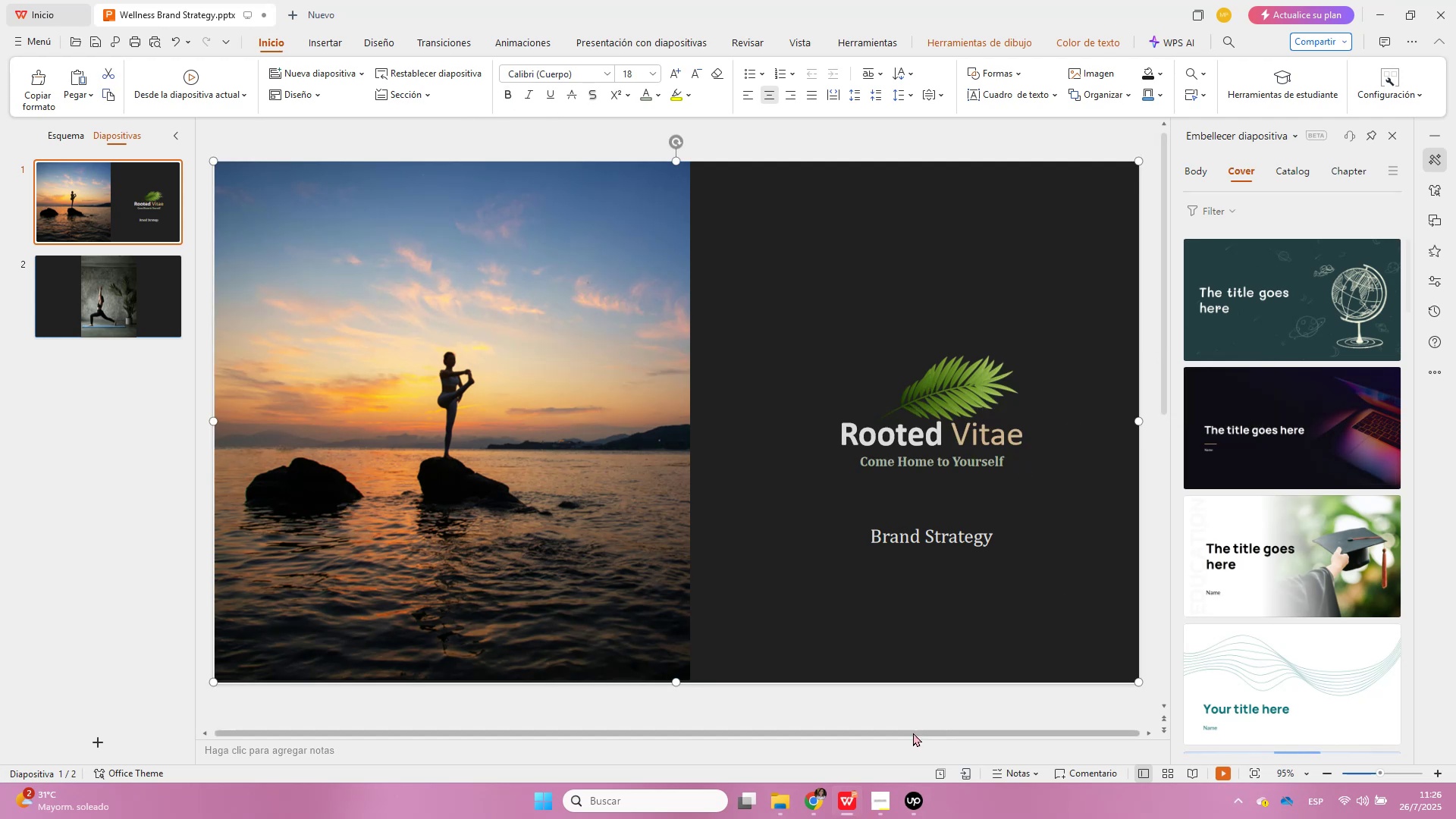 
left_click([838, 810])
 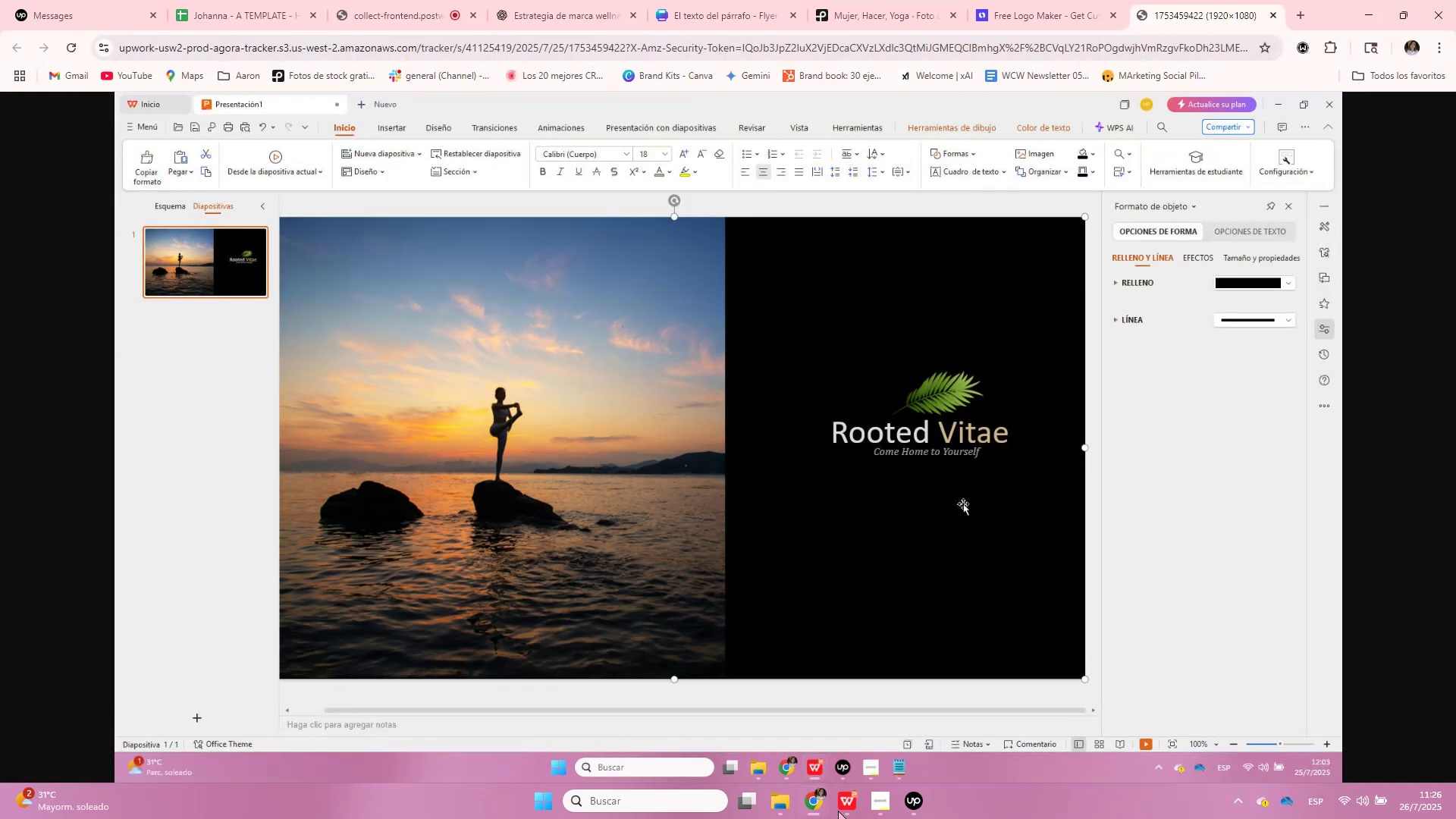 
left_click([838, 810])
 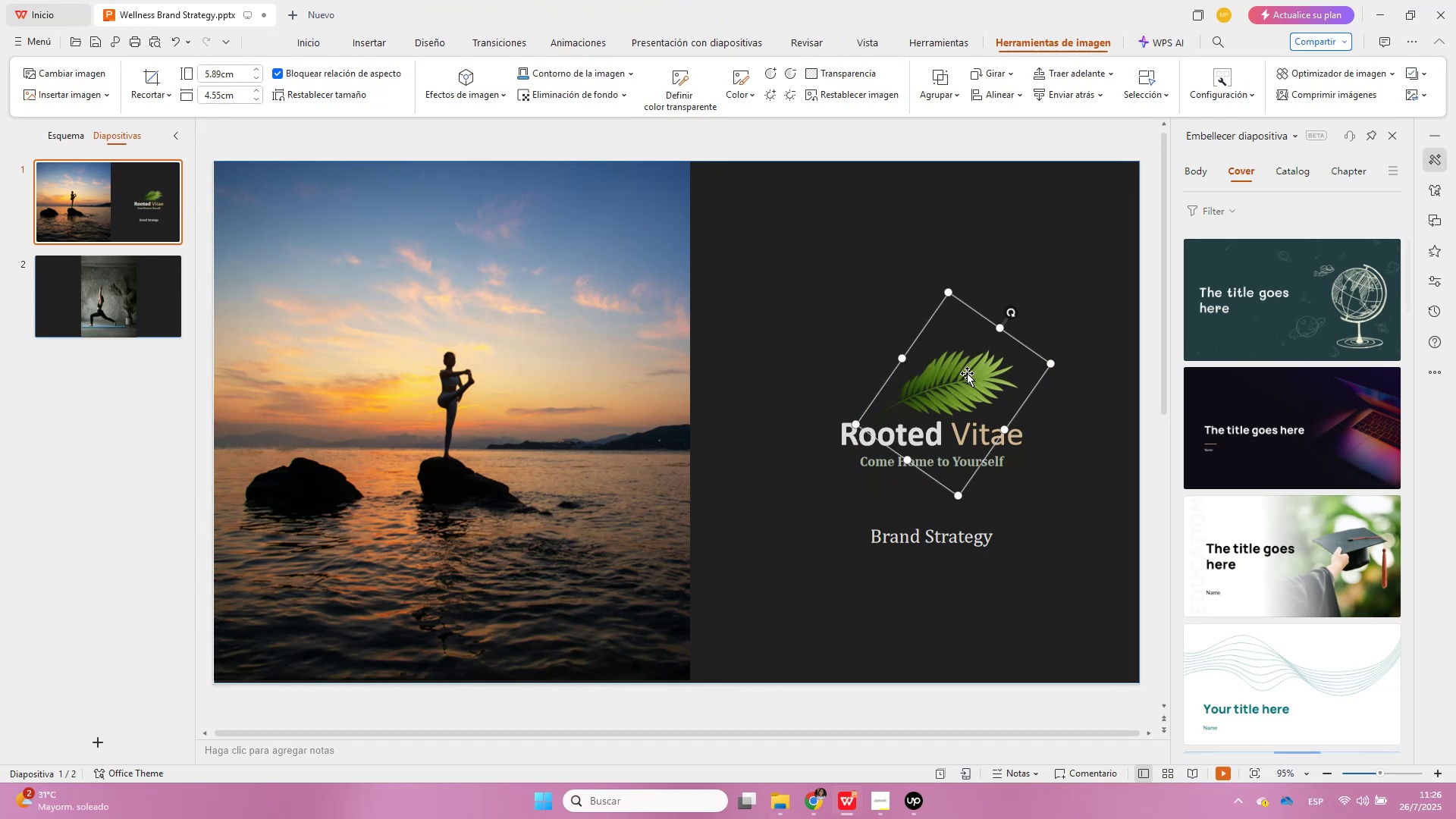 
double_click([852, 440])
 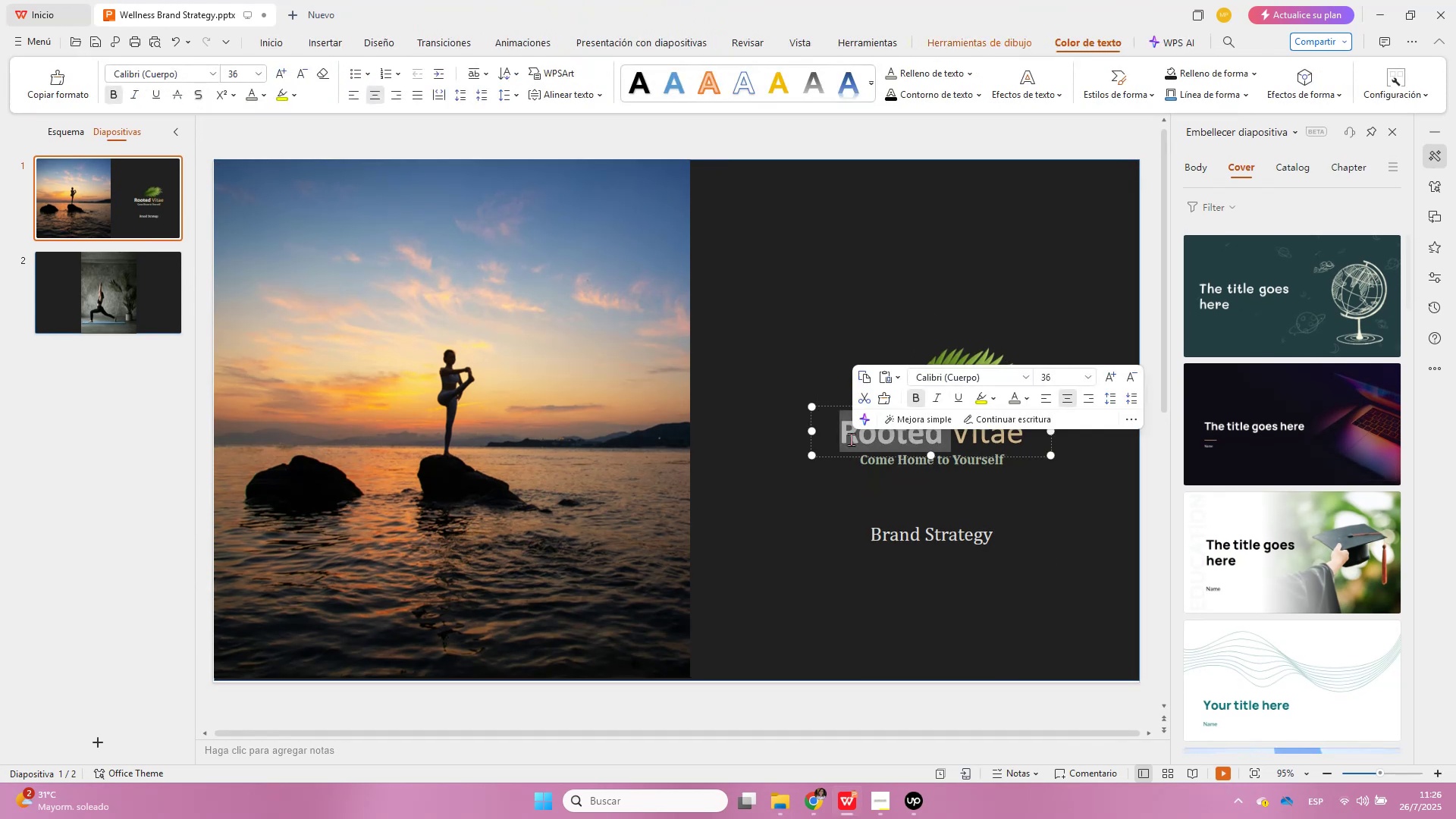 
triple_click([852, 440])
 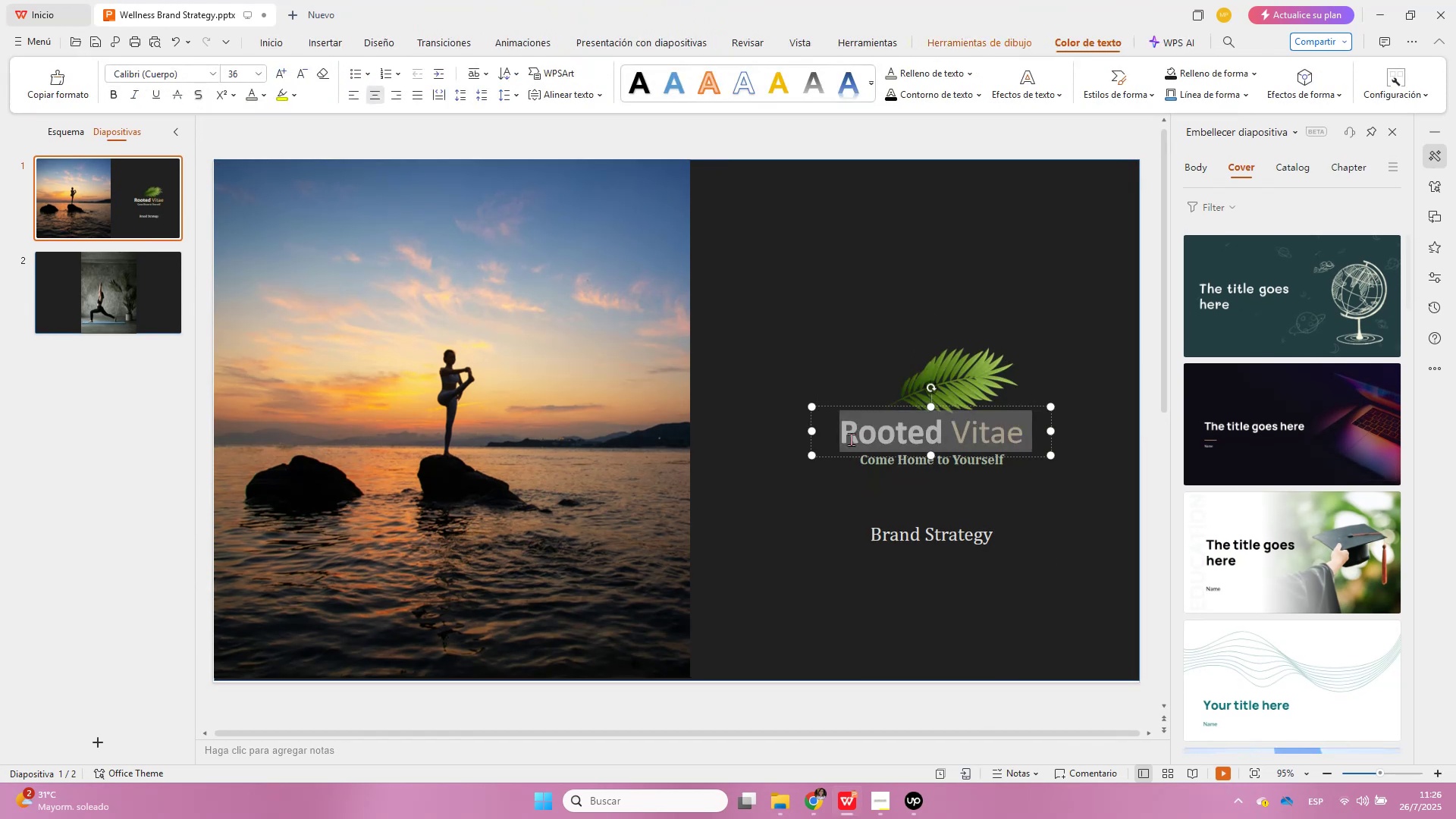 
double_click([852, 440])
 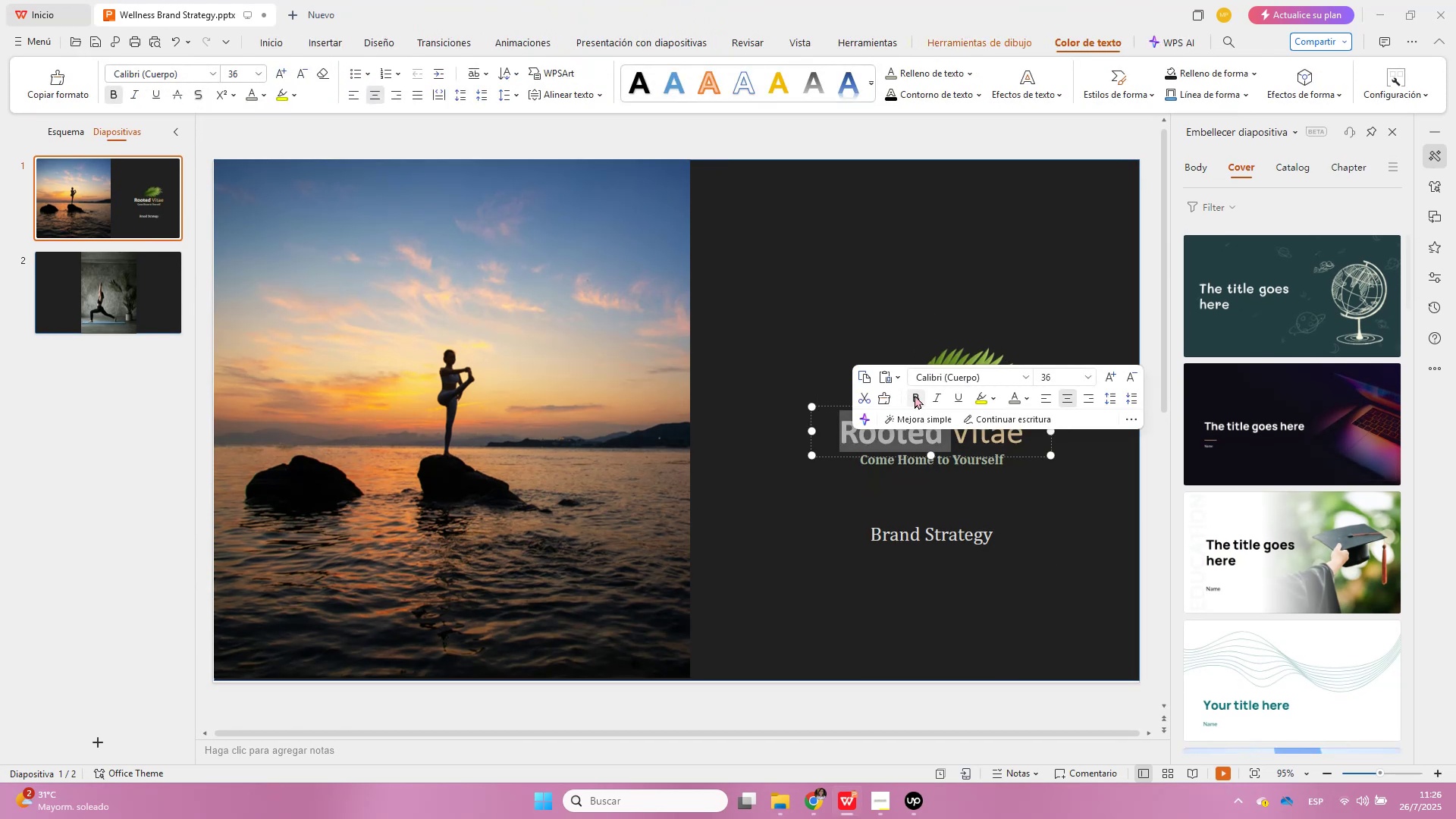 
double_click([1100, 592])
 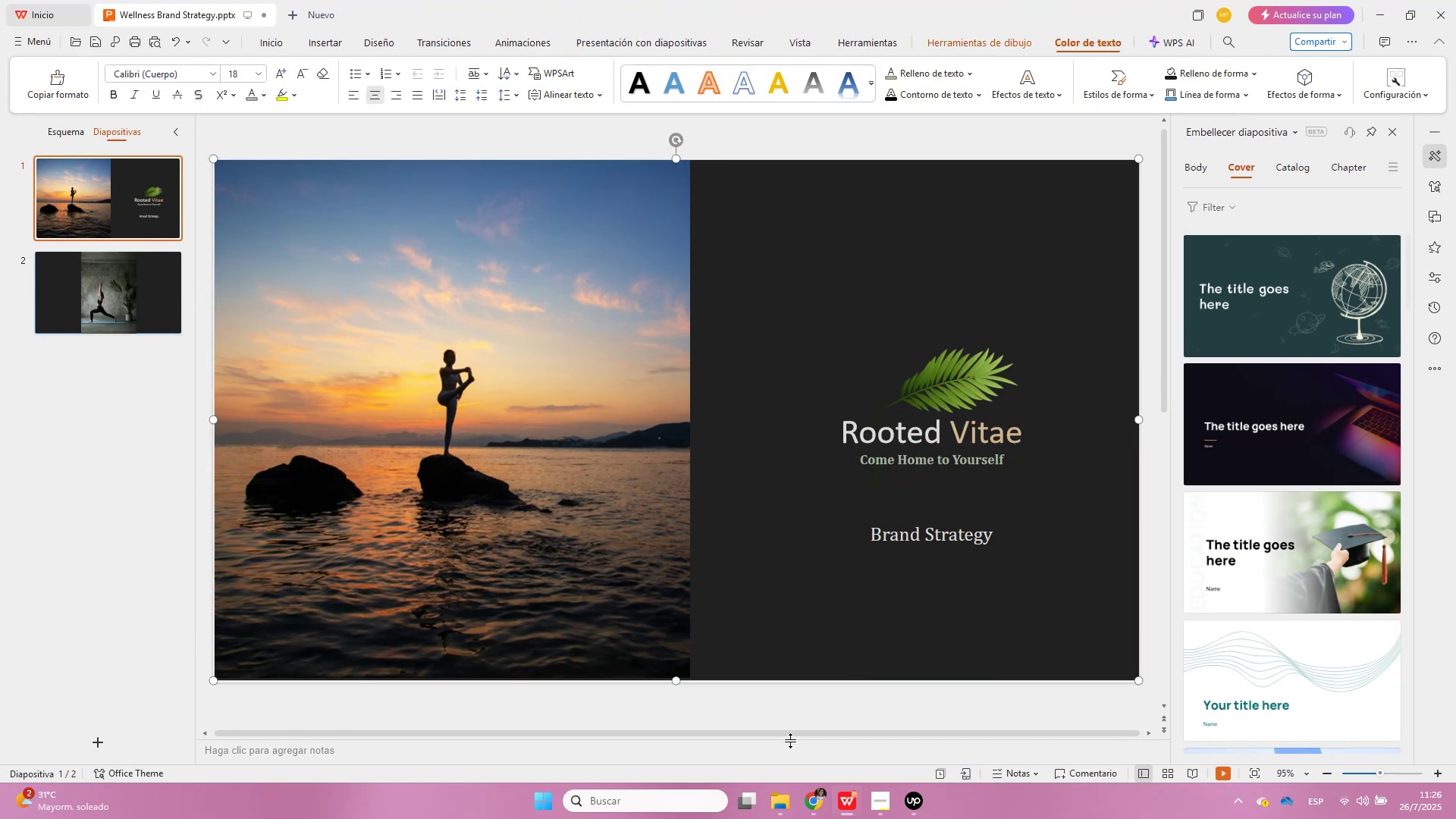 
left_click([827, 795])
 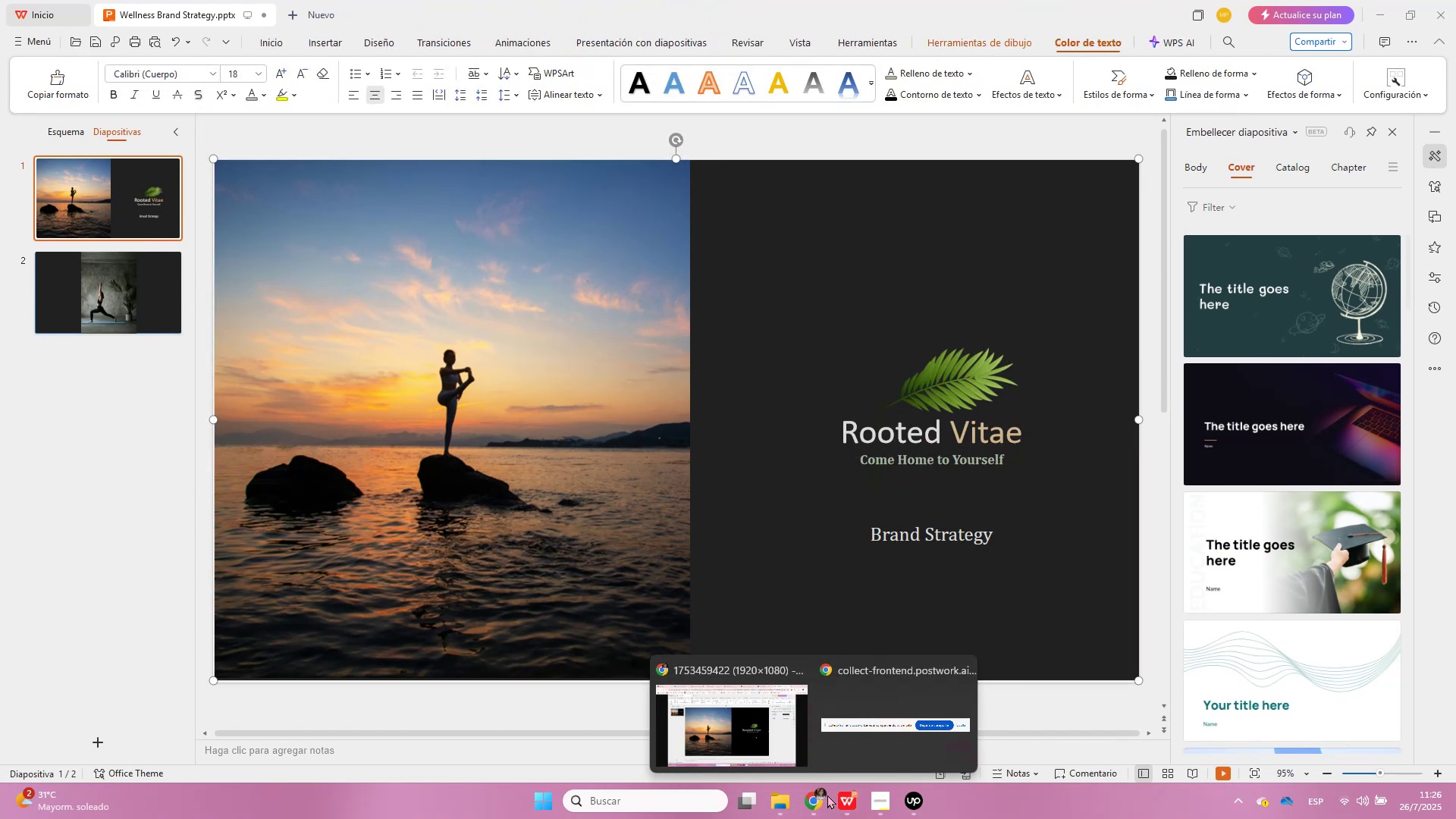 
left_click([744, 736])
 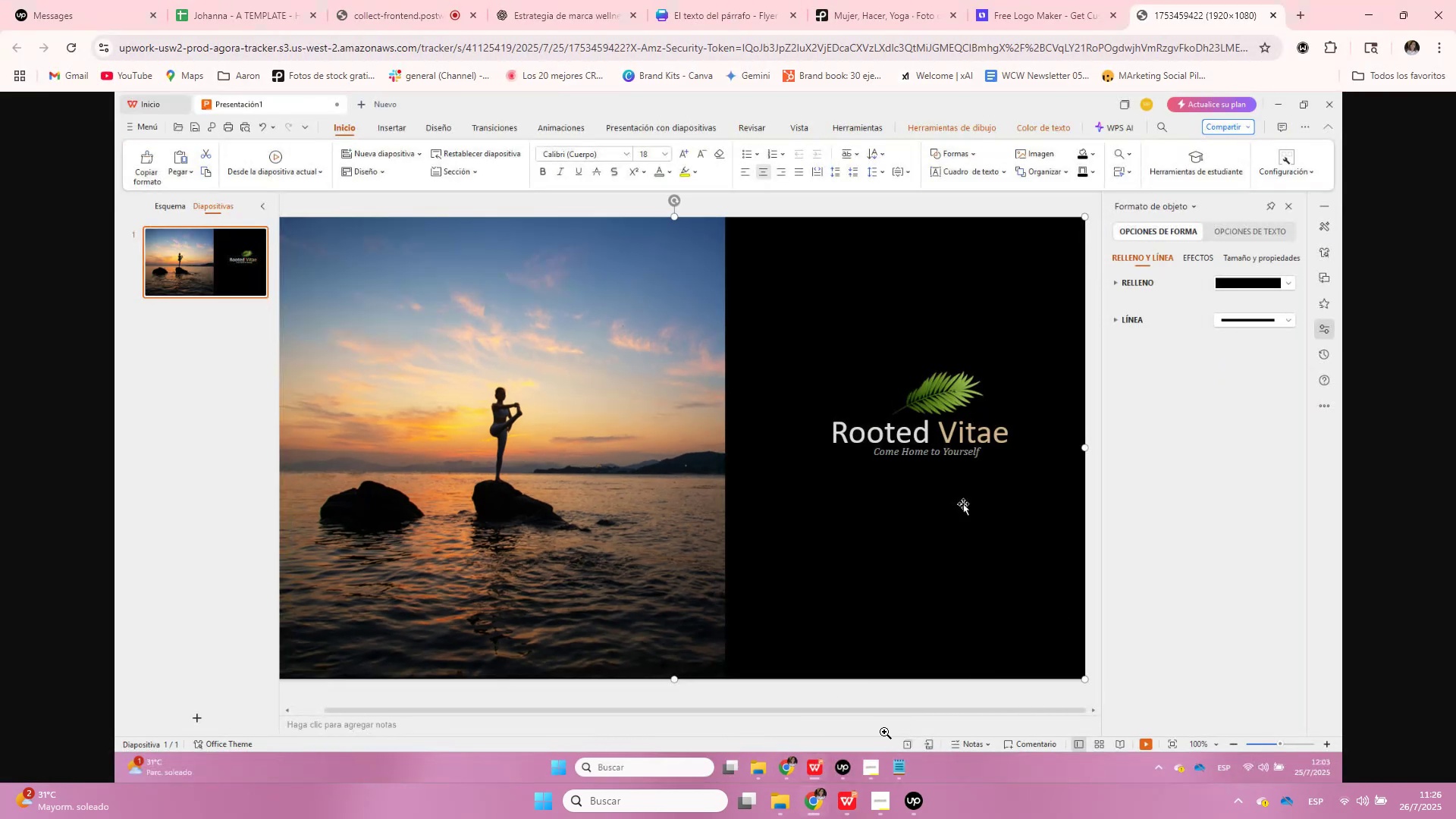 
left_click([852, 818])
 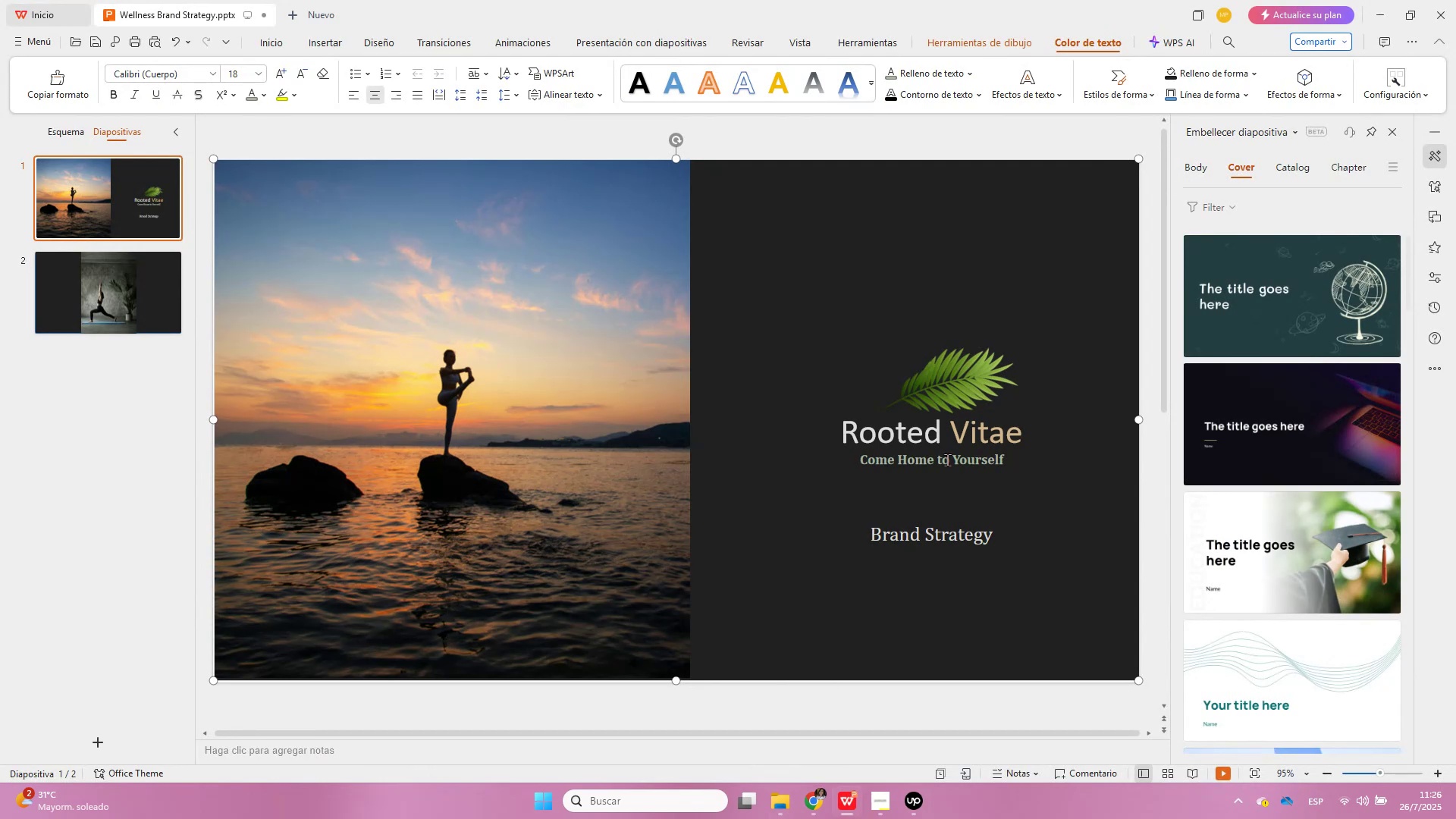 
left_click([951, 460])
 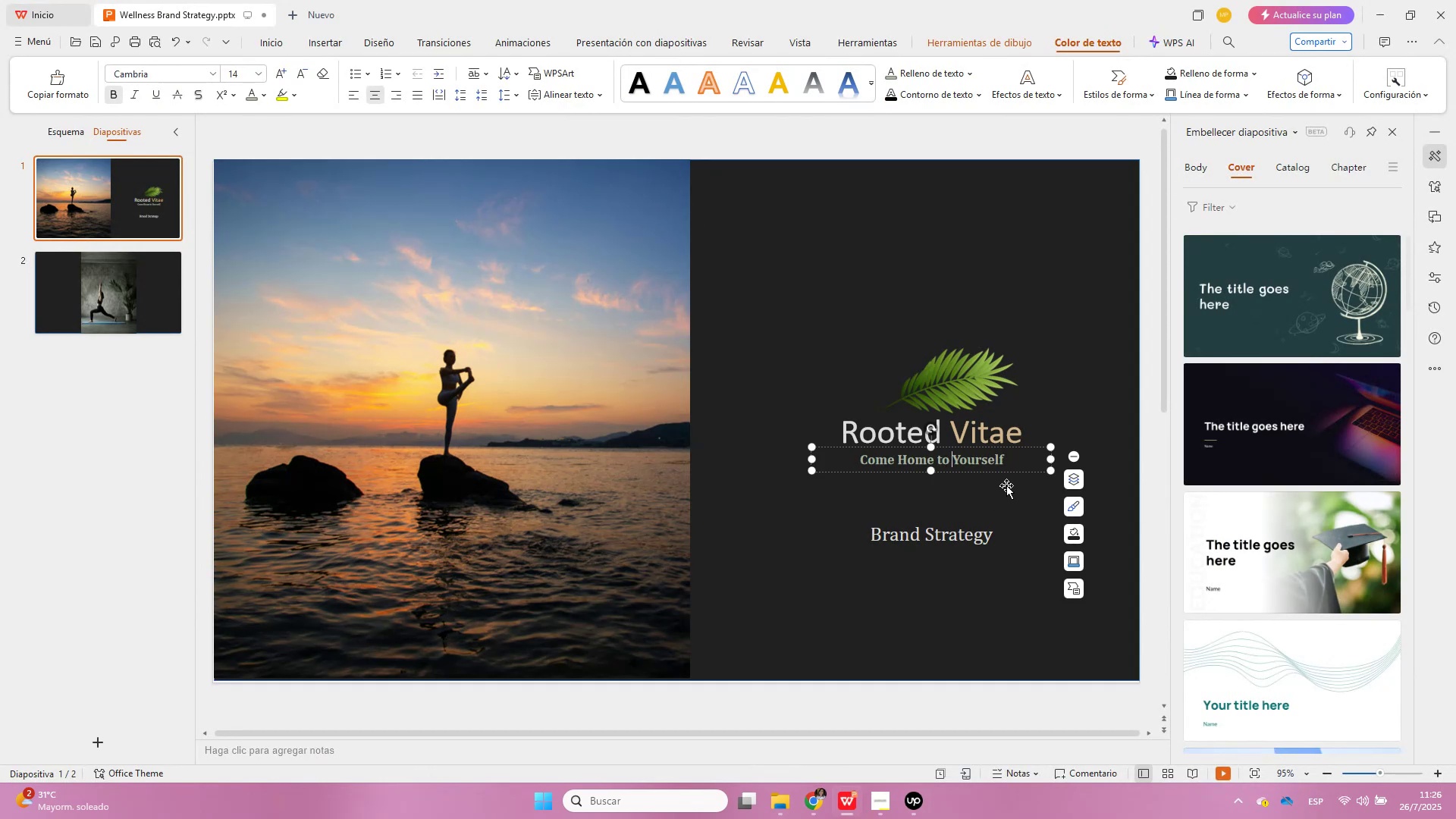 
left_click([996, 468])
 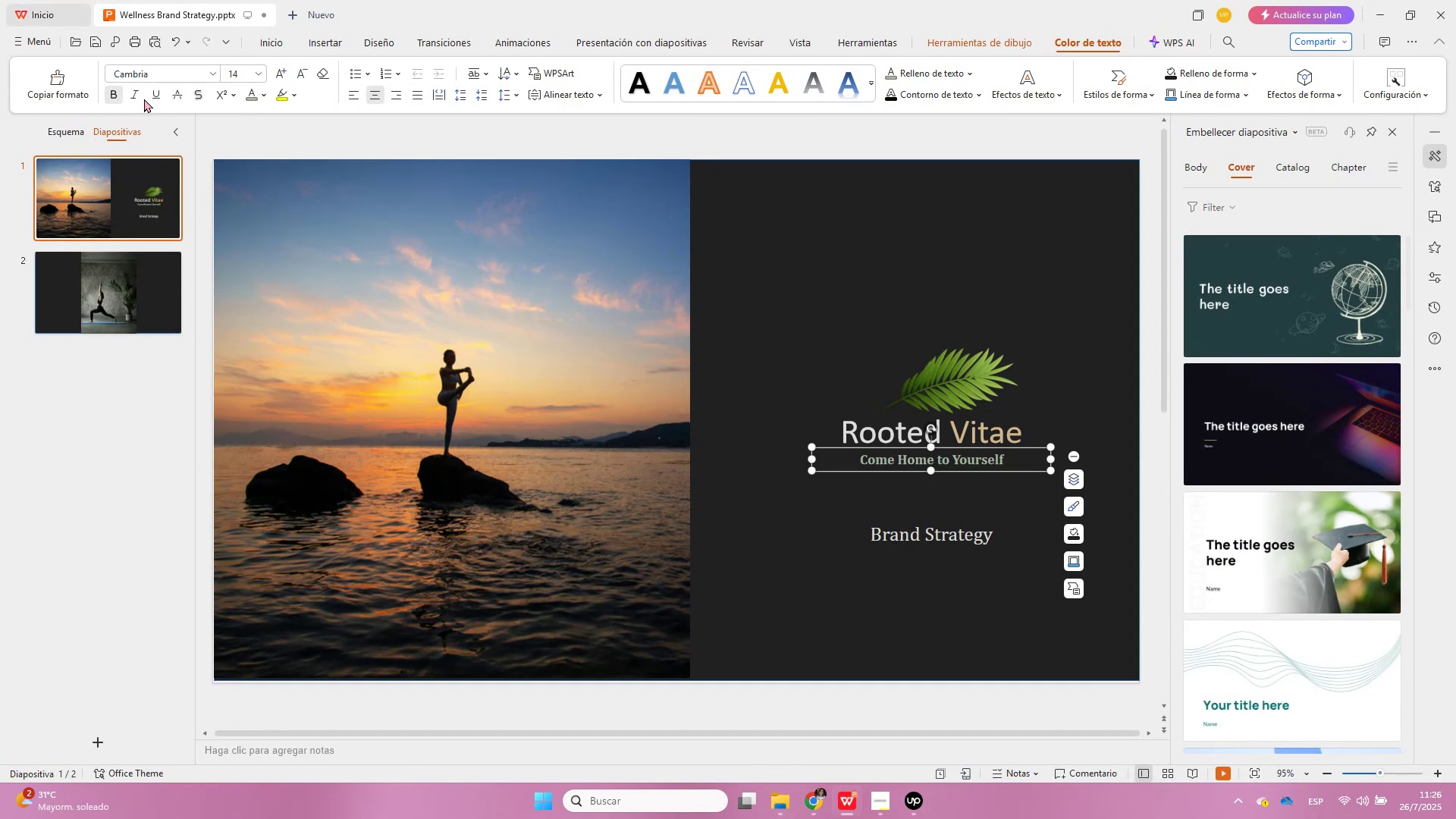 
double_click([126, 89])
 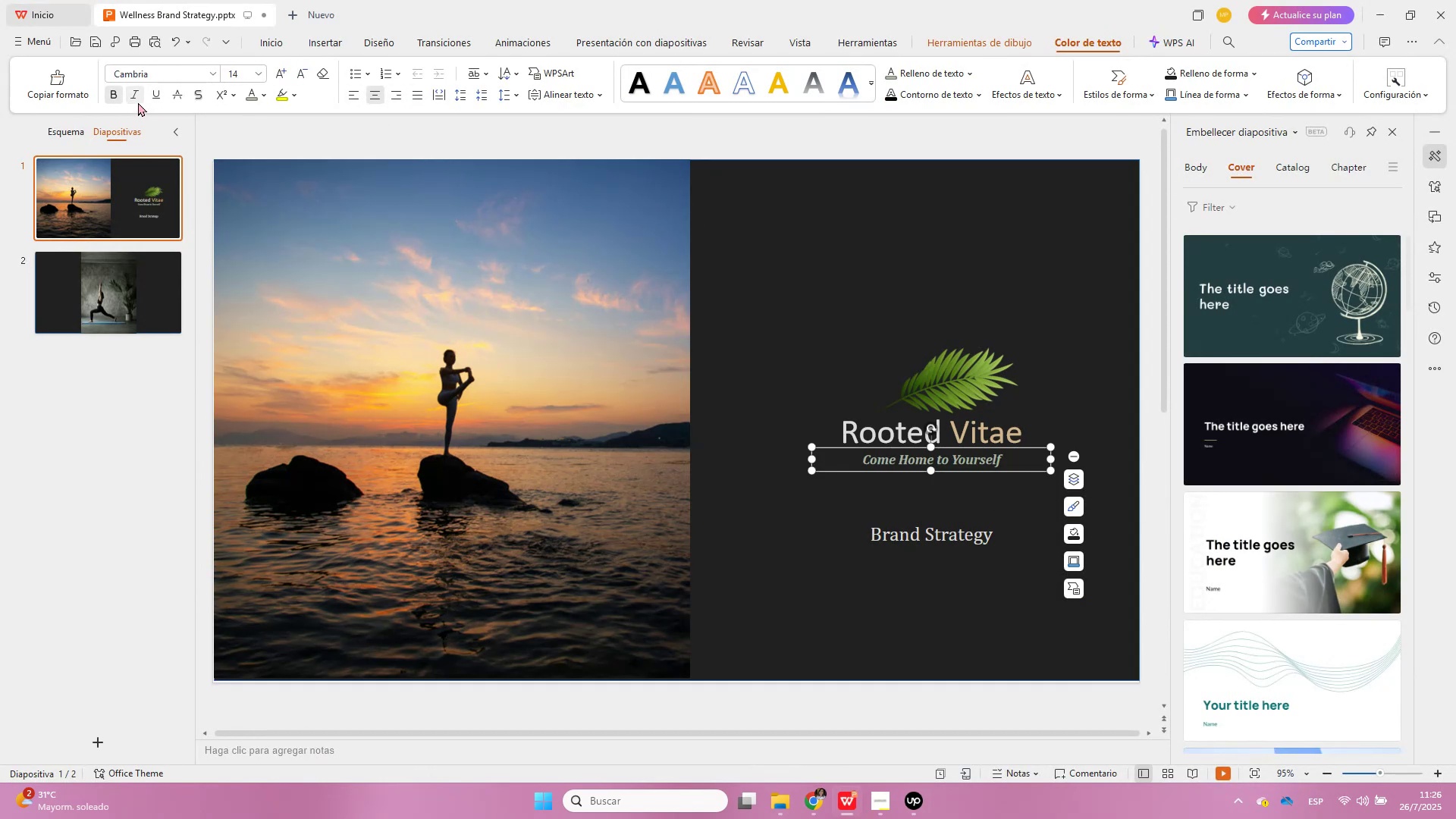 
left_click([109, 91])
 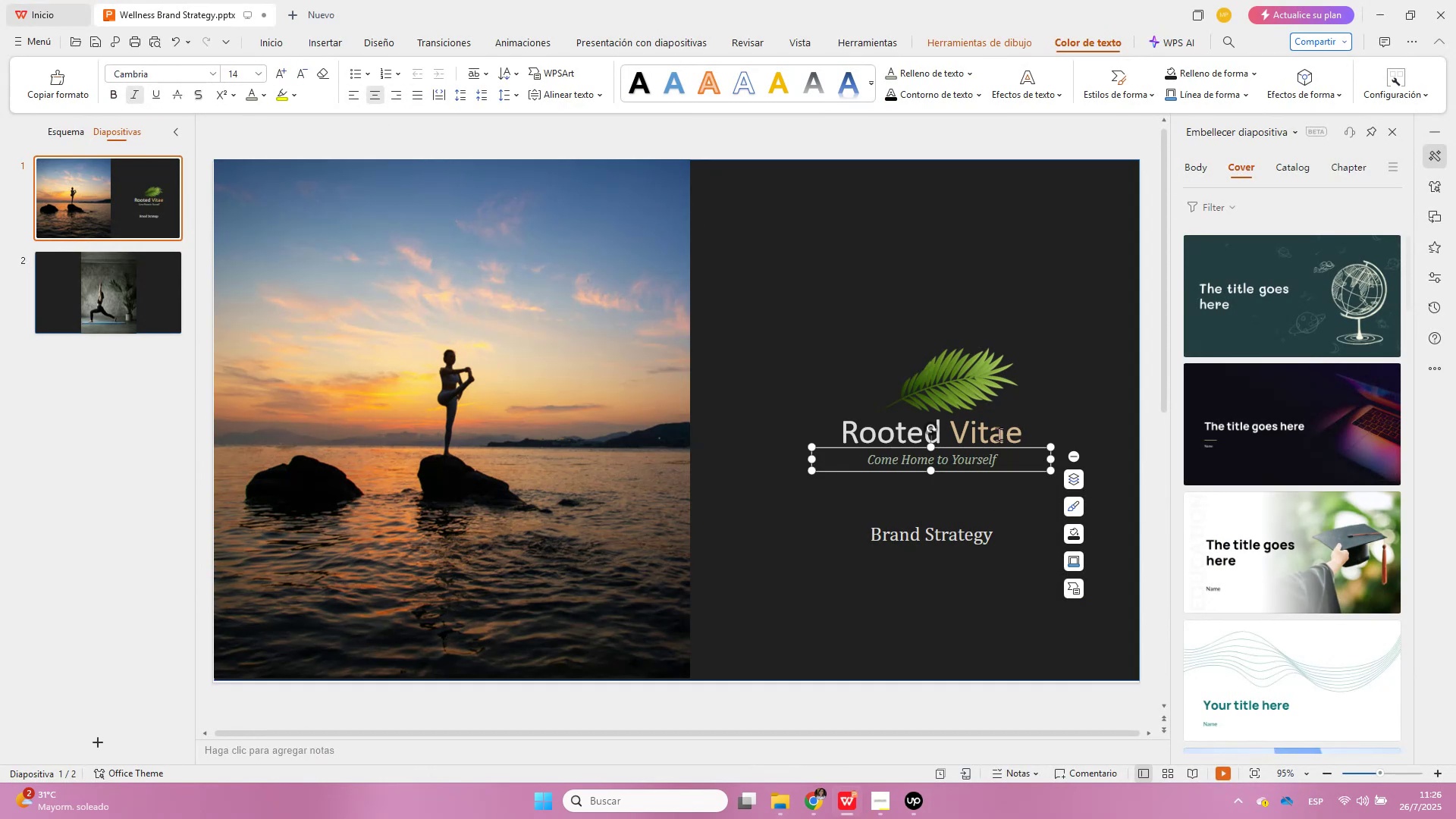 
left_click([1027, 447])
 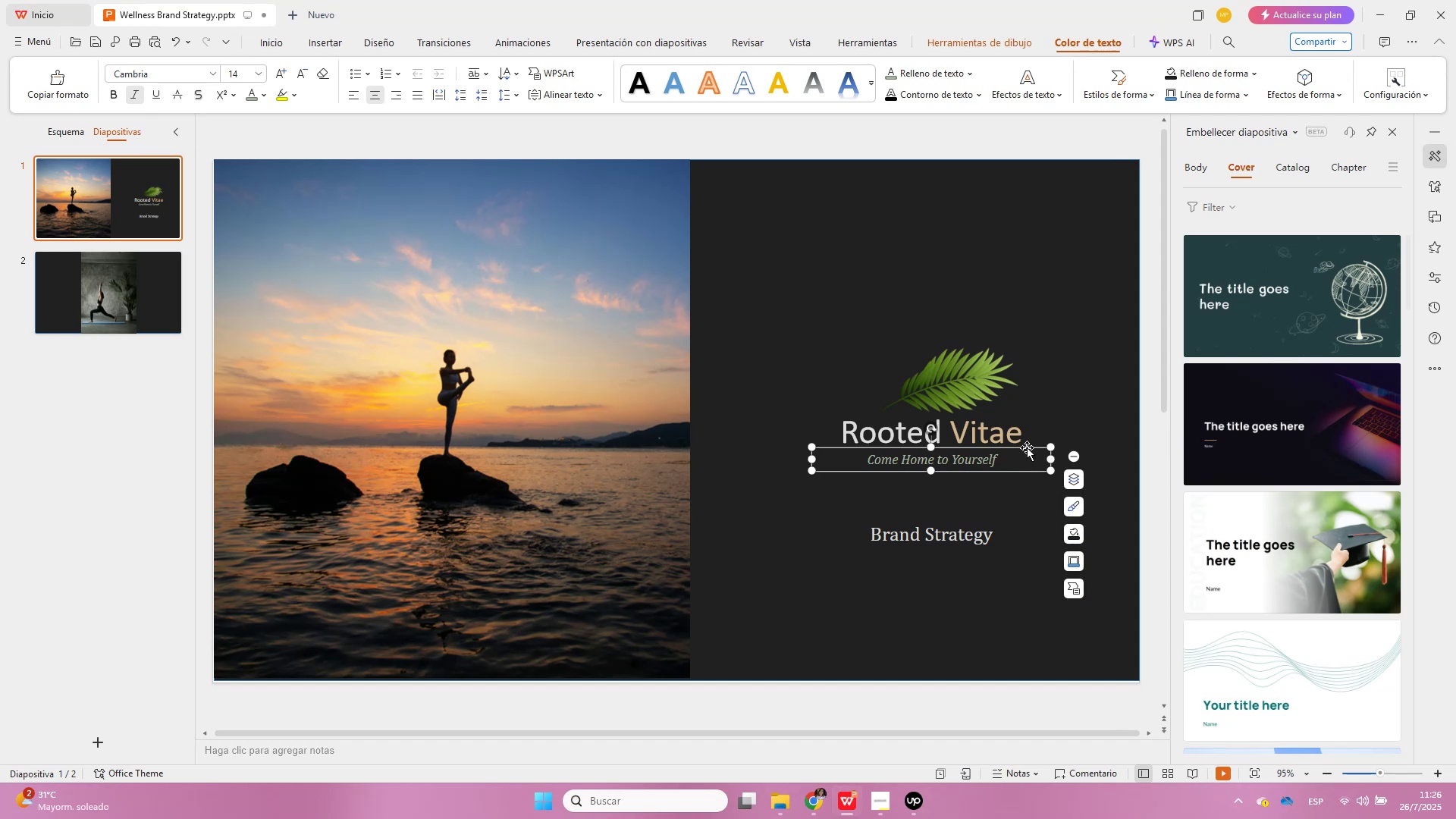 
key(ArrowUp)
 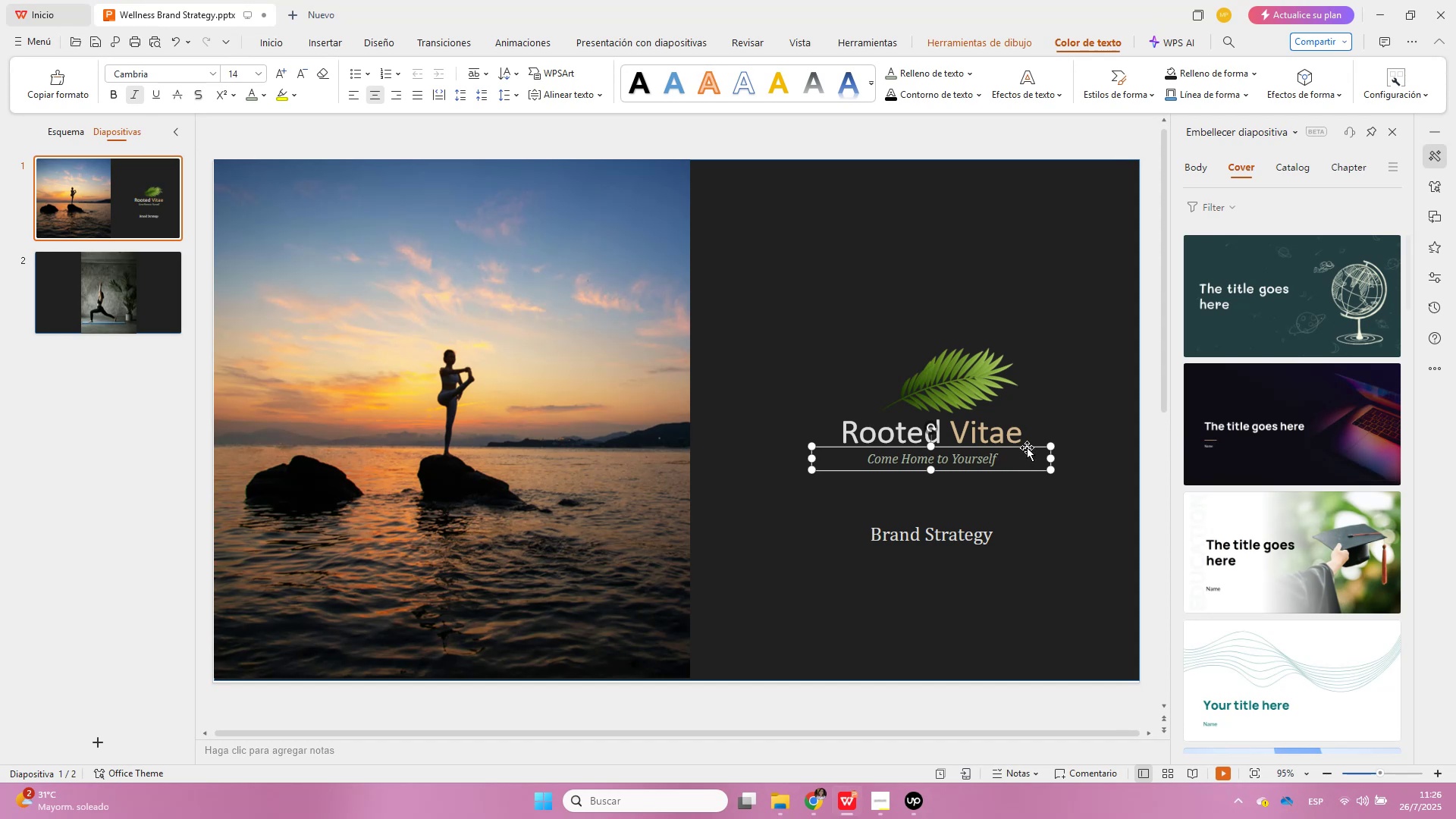 
key(ArrowUp)
 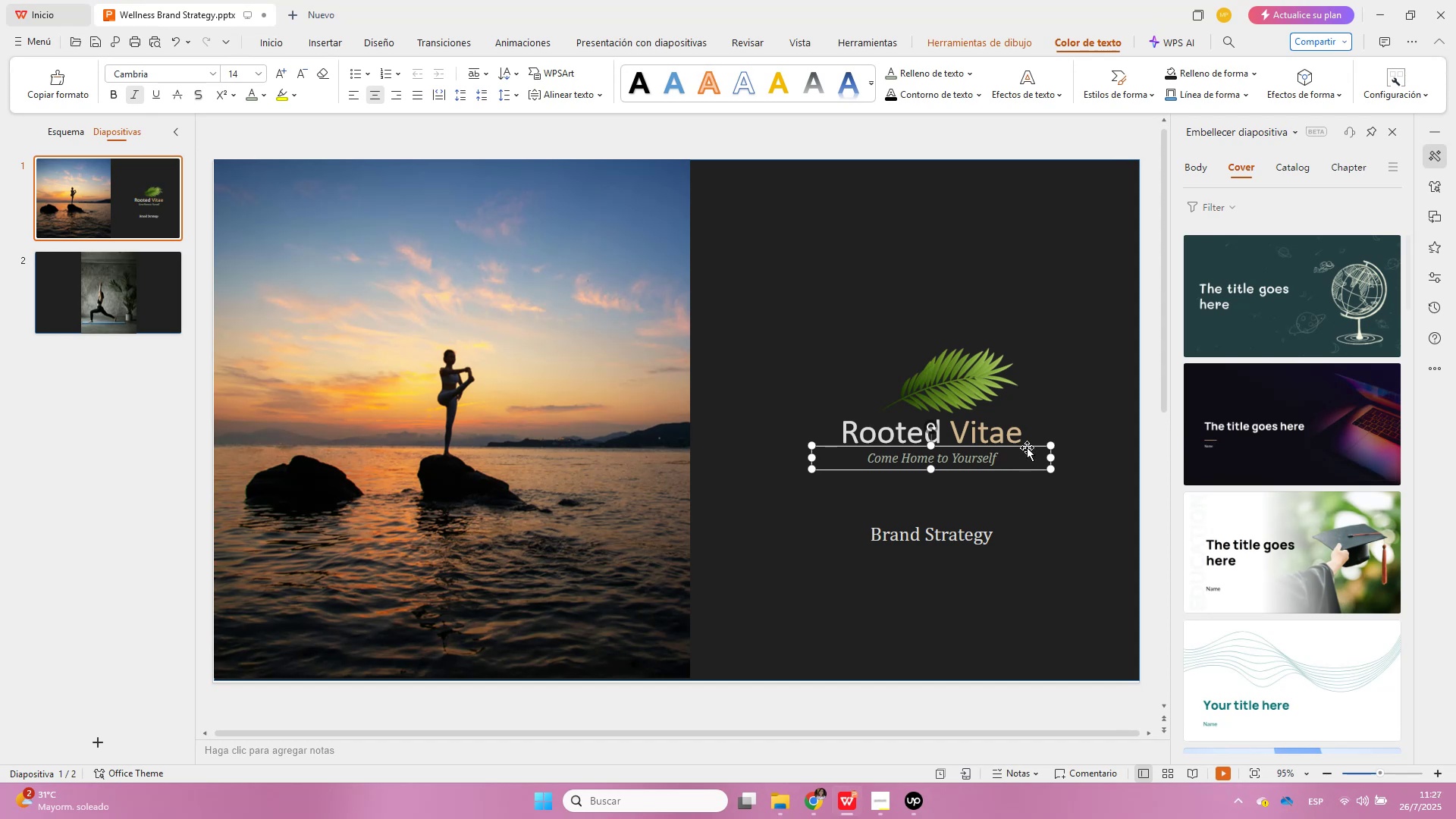 
key(ArrowUp)
 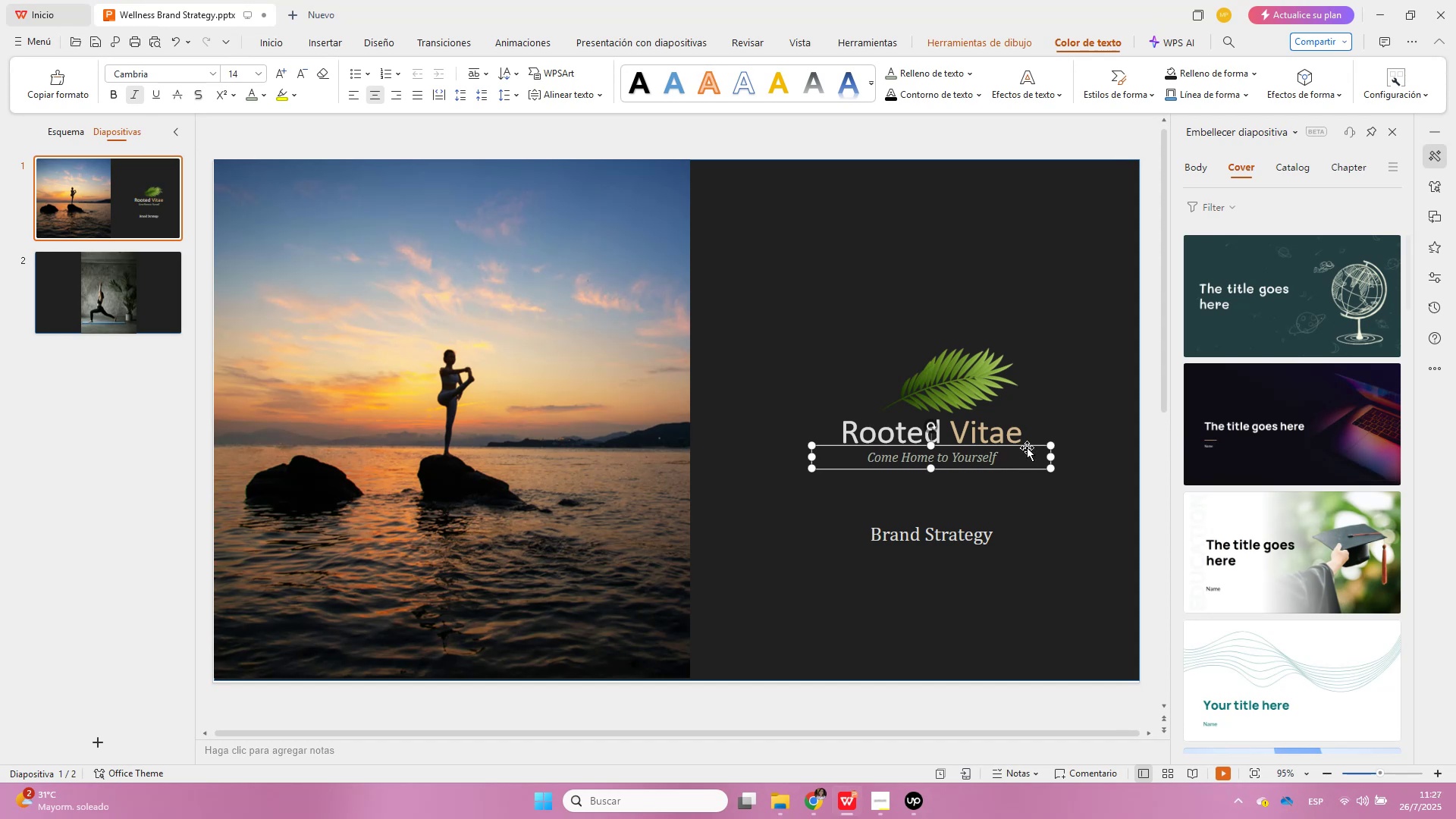 
key(ArrowUp)
 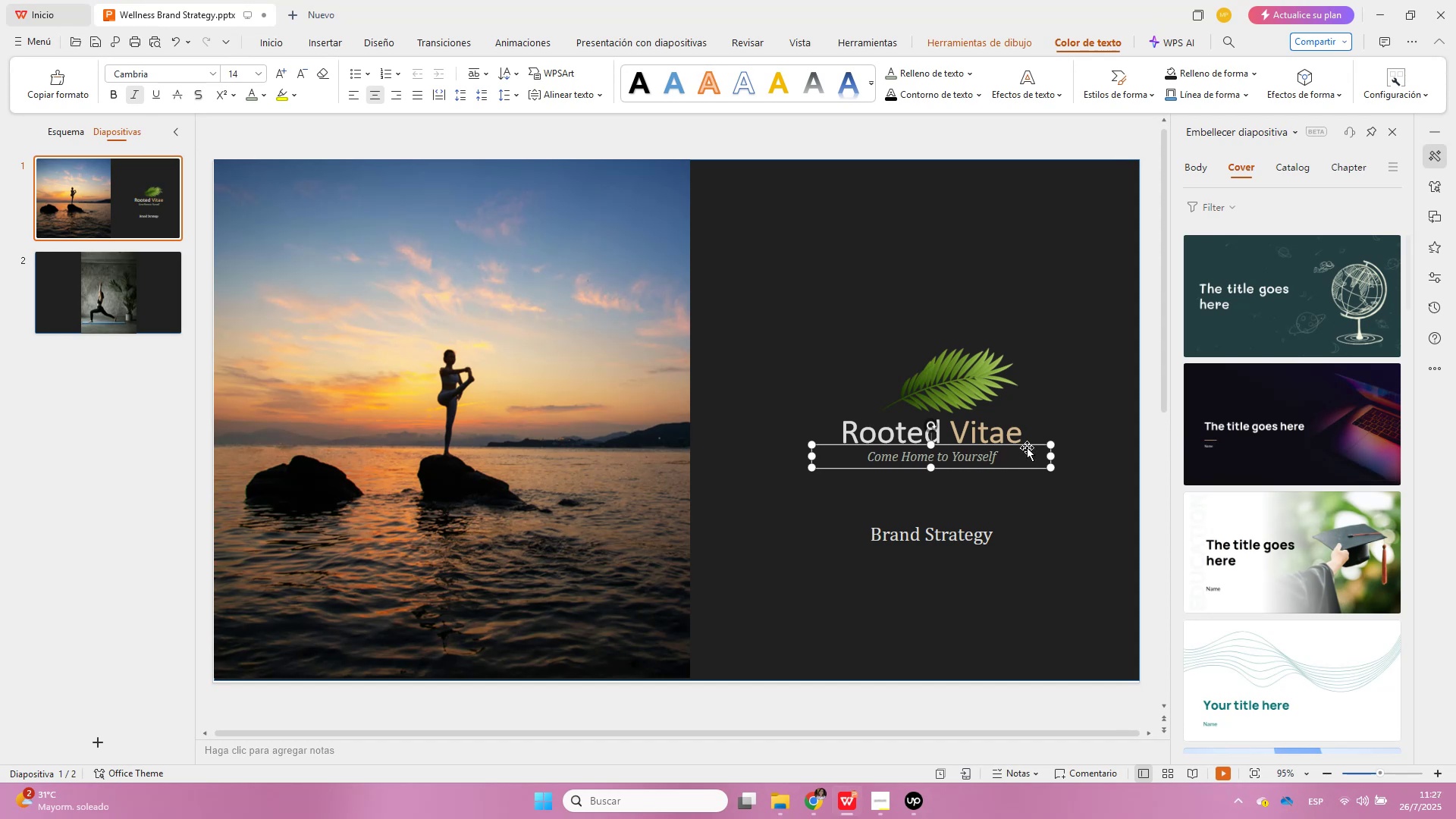 
key(ArrowUp)
 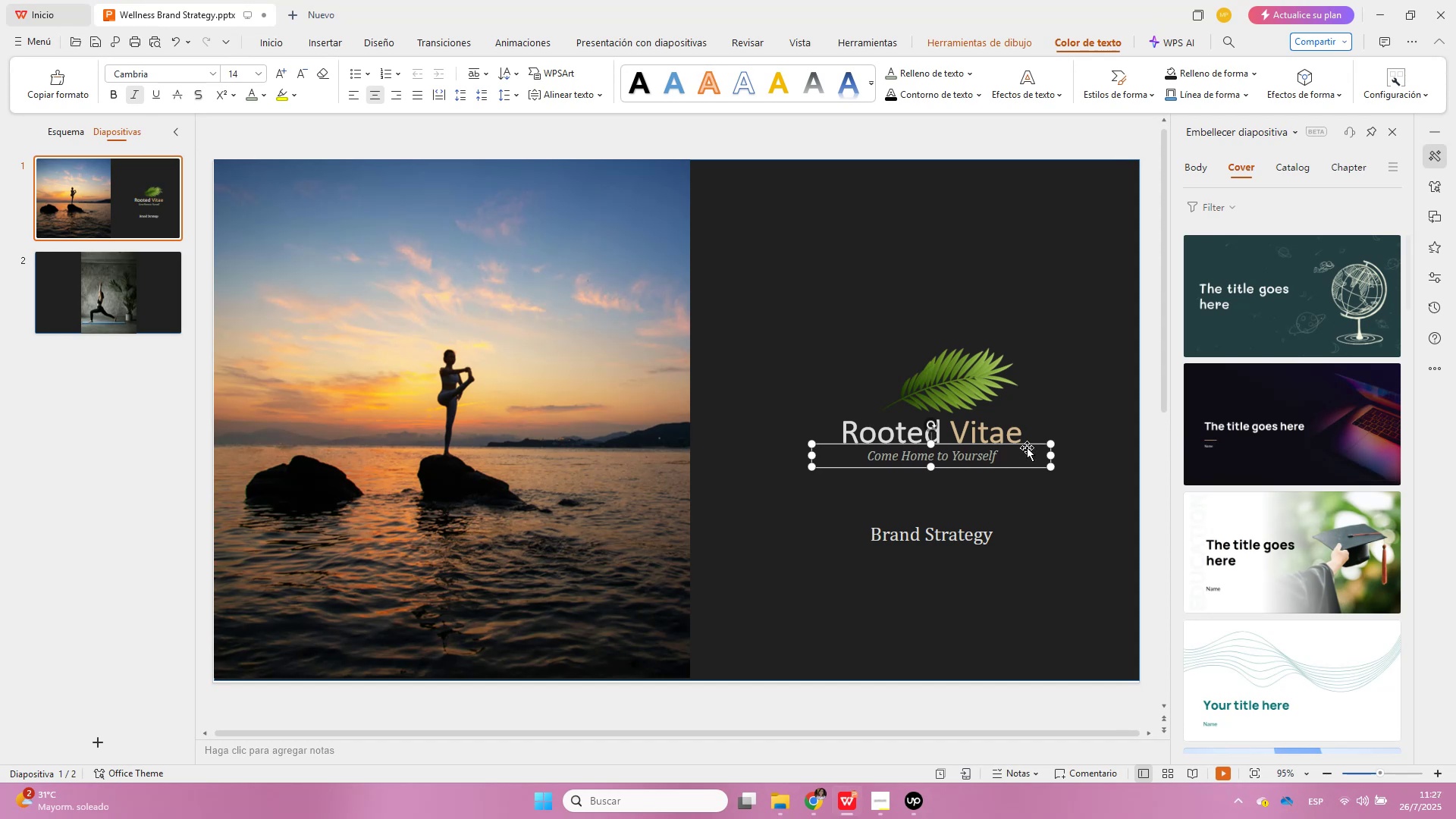 
key(ArrowUp)
 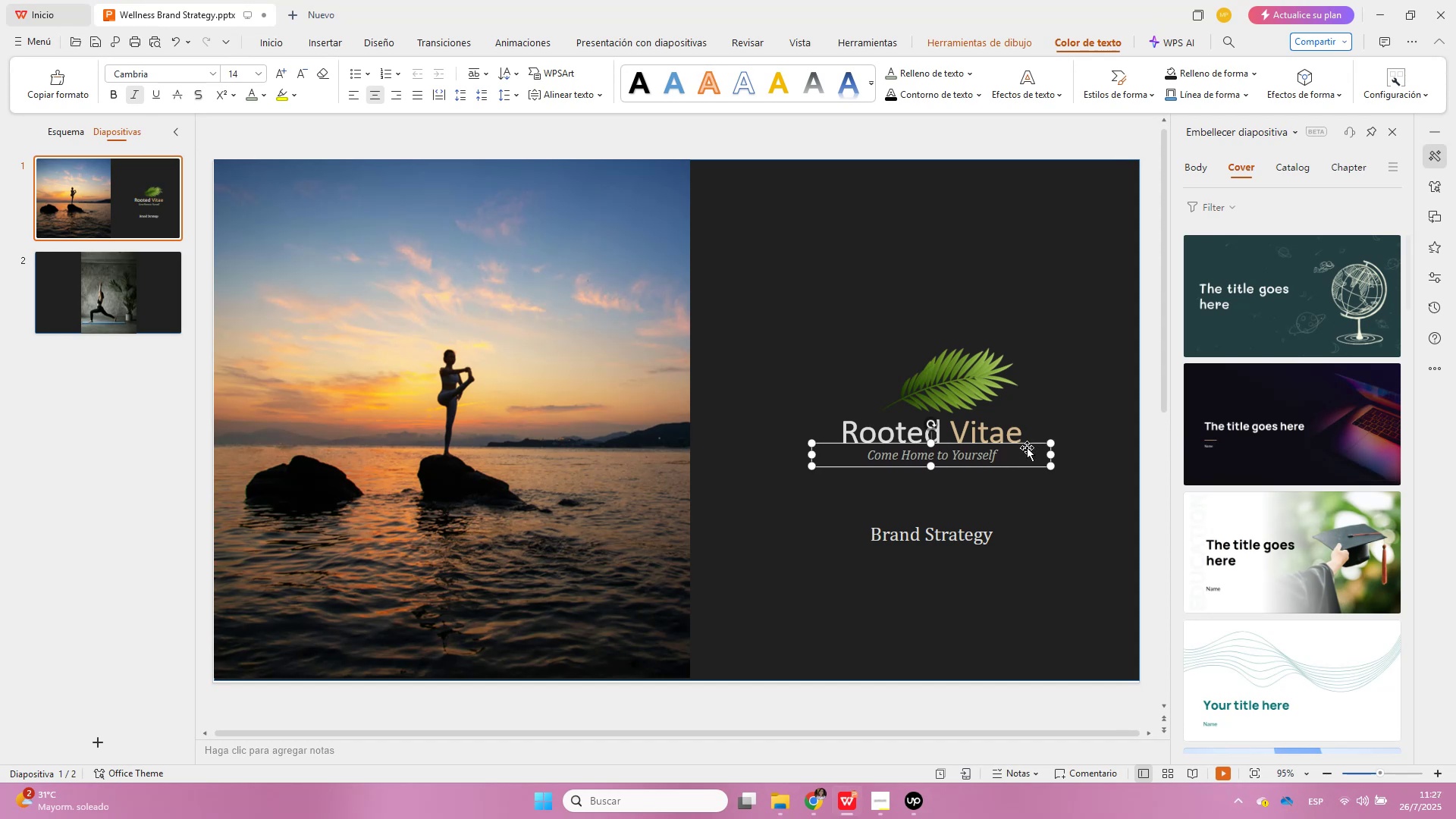 
key(ArrowUp)
 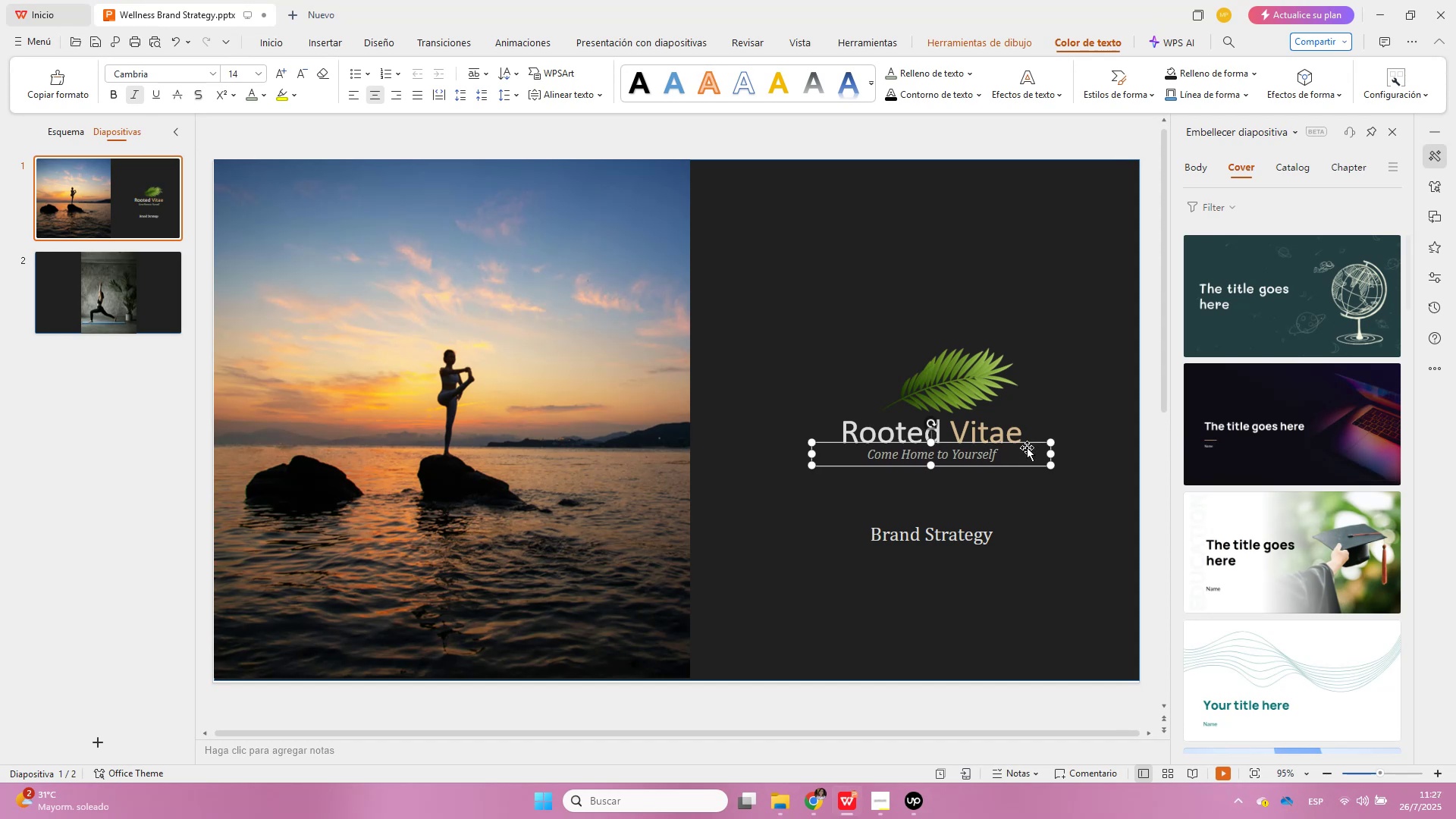 
key(ArrowUp)
 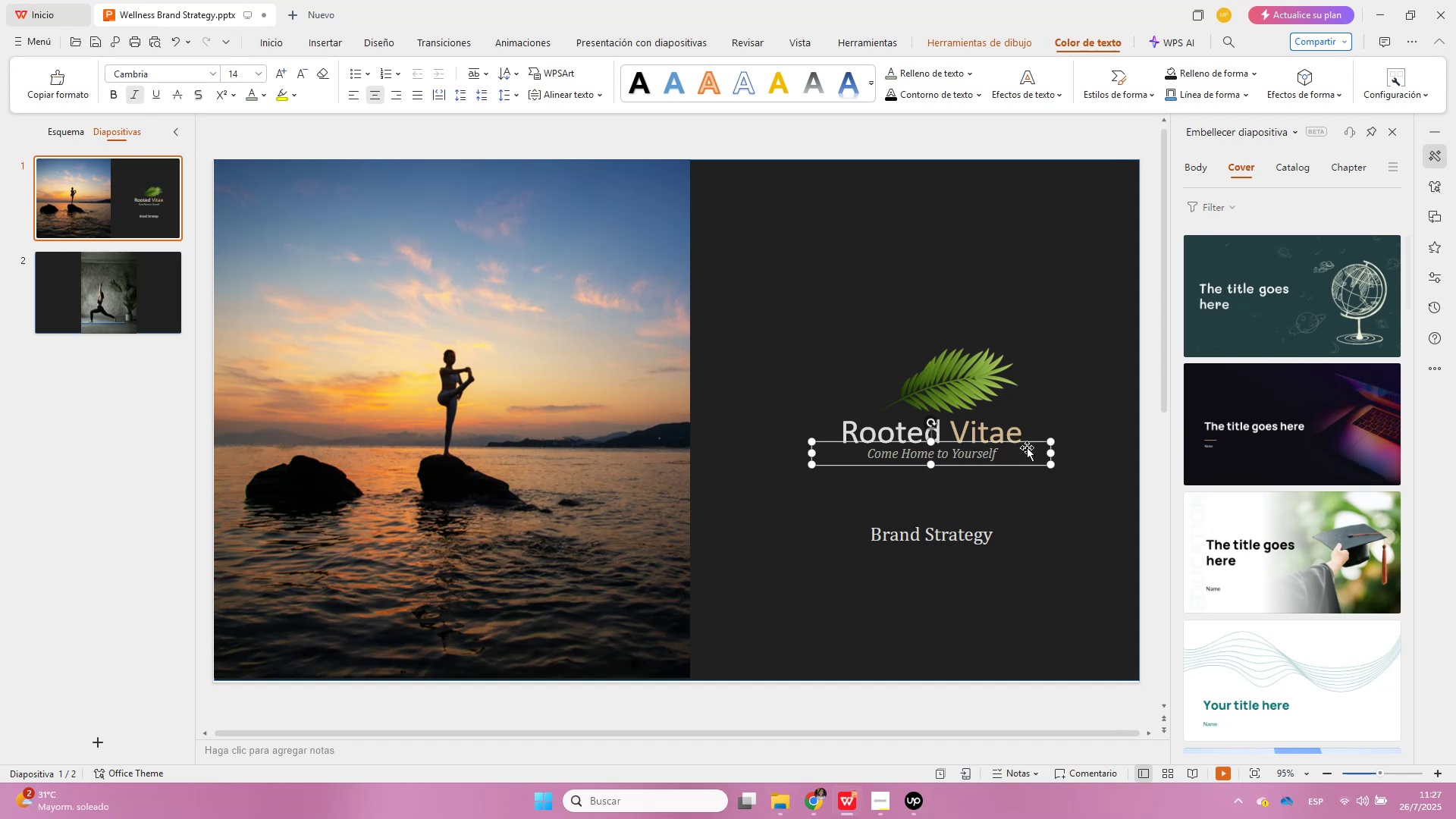 
key(ArrowUp)
 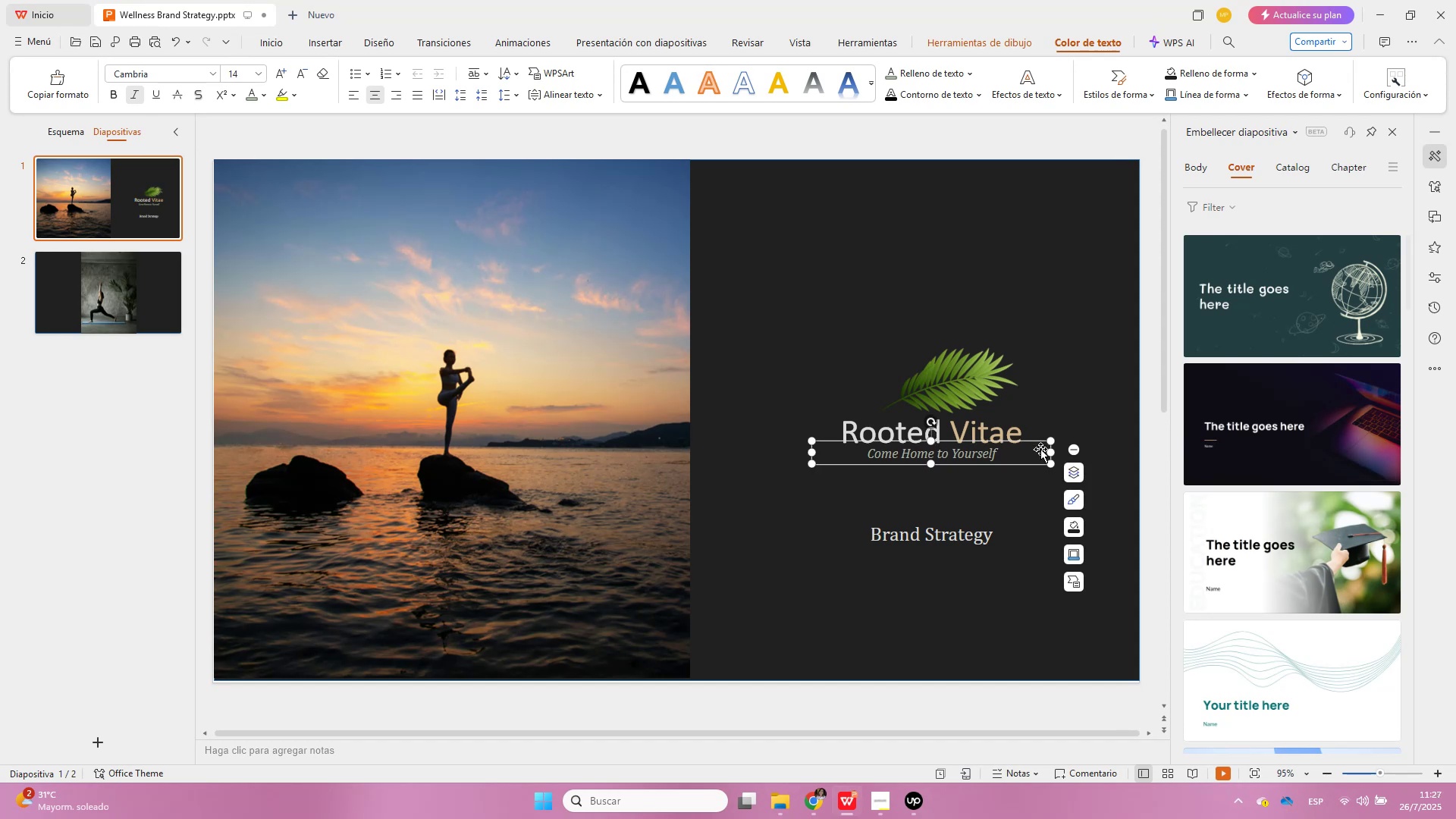 
left_click([1000, 378])
 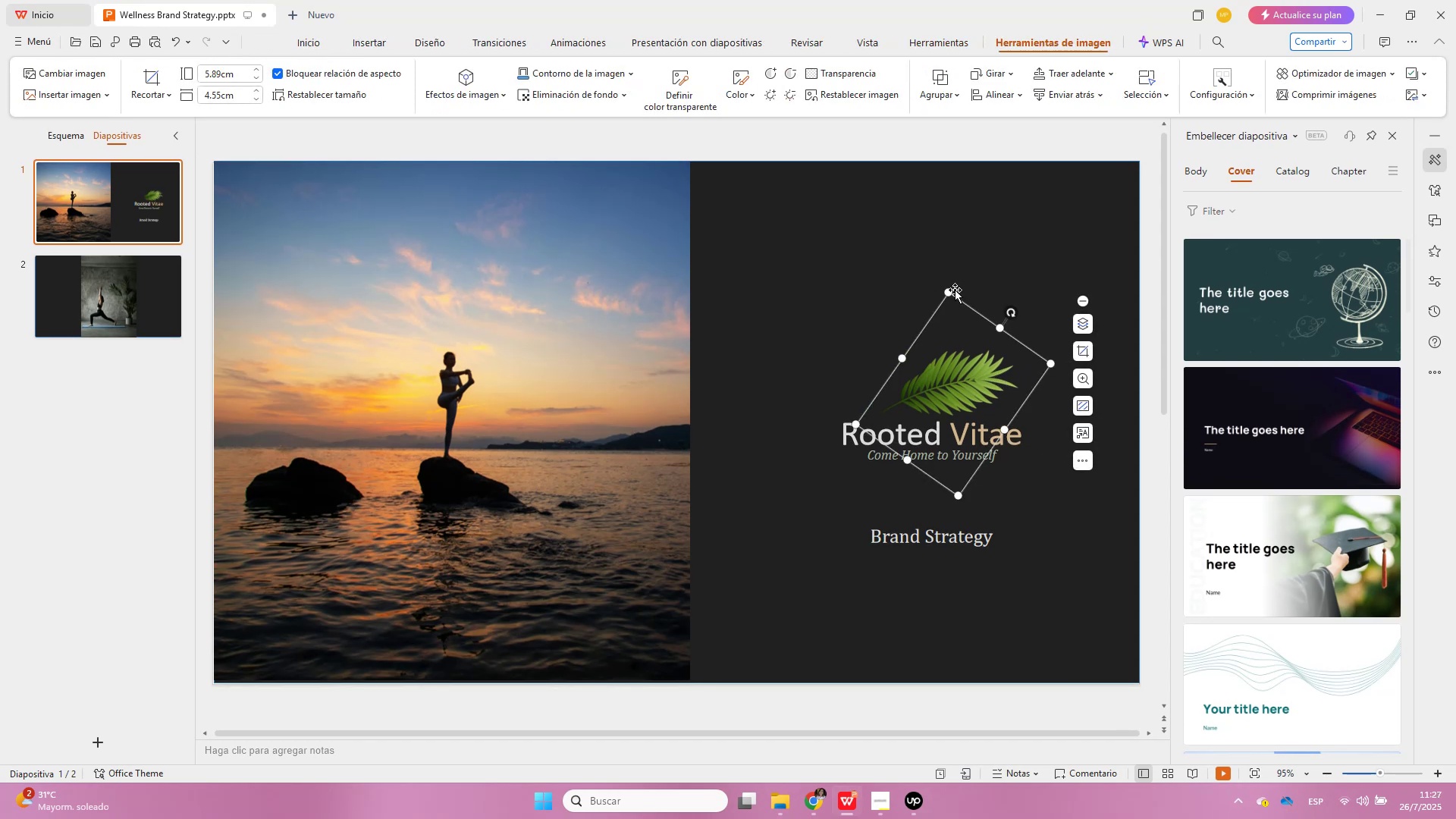 
left_click([945, 290])
 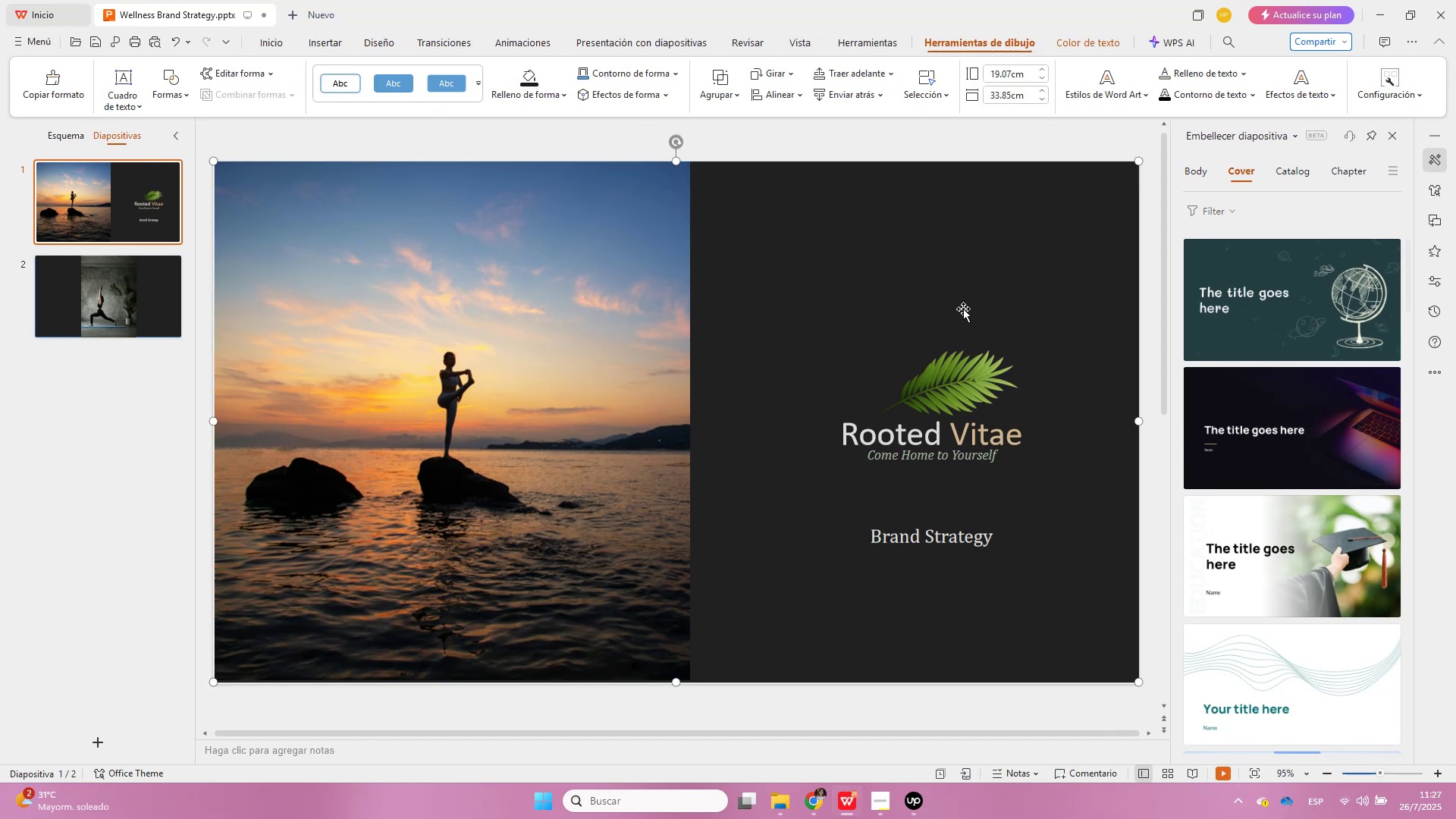 
left_click([967, 350])
 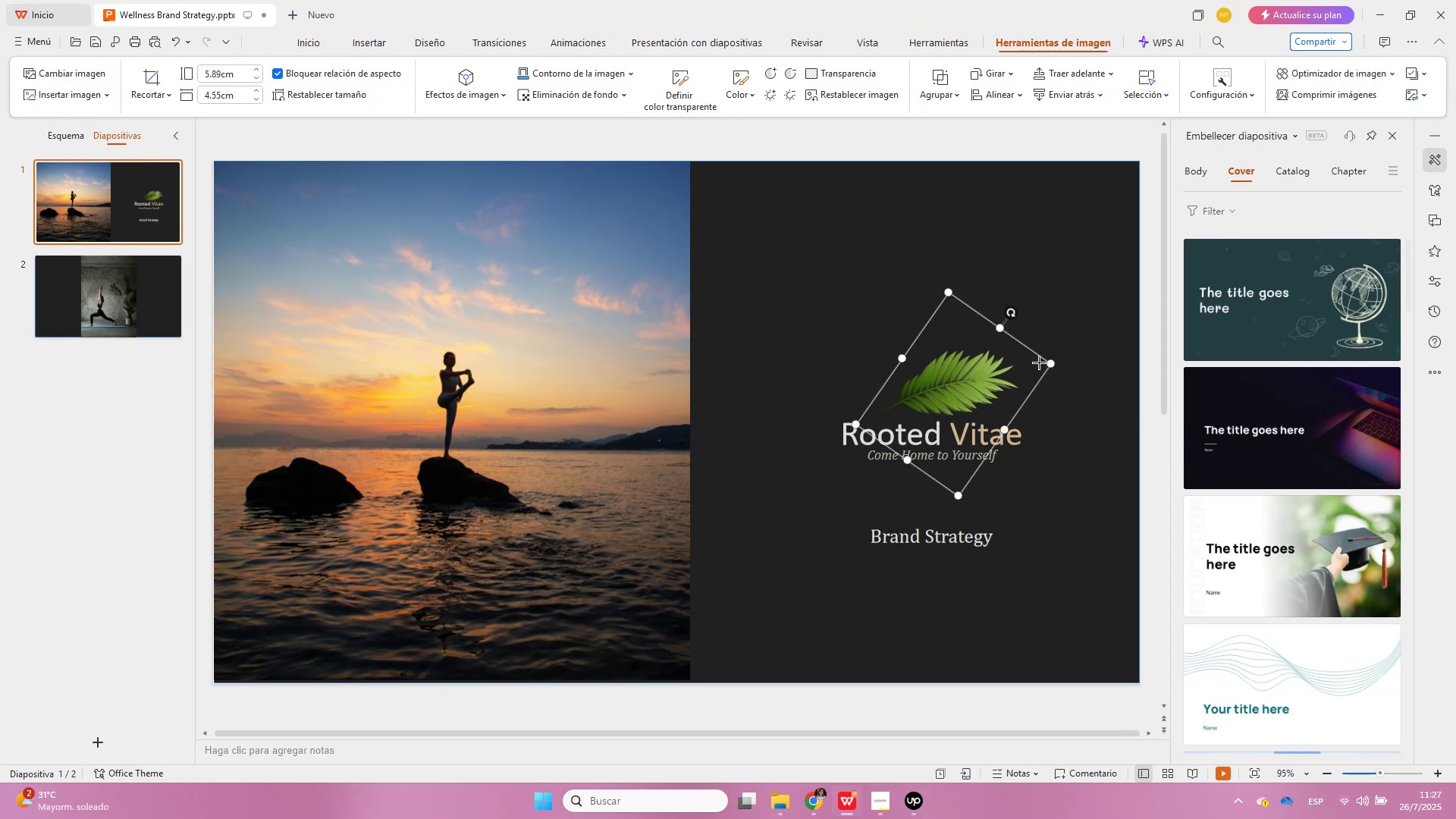 
mouse_move([987, 359])
 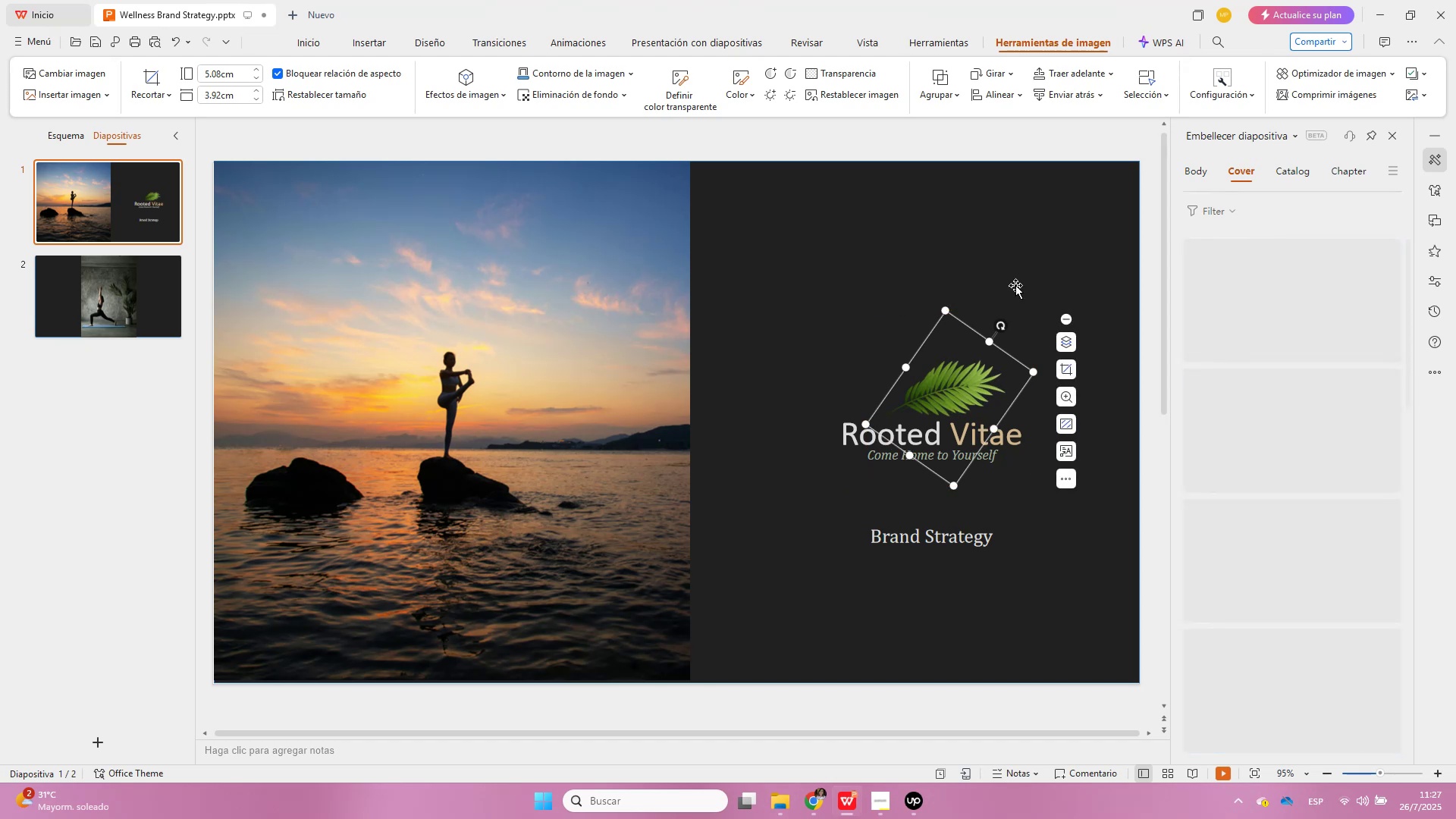 
left_click([1066, 253])
 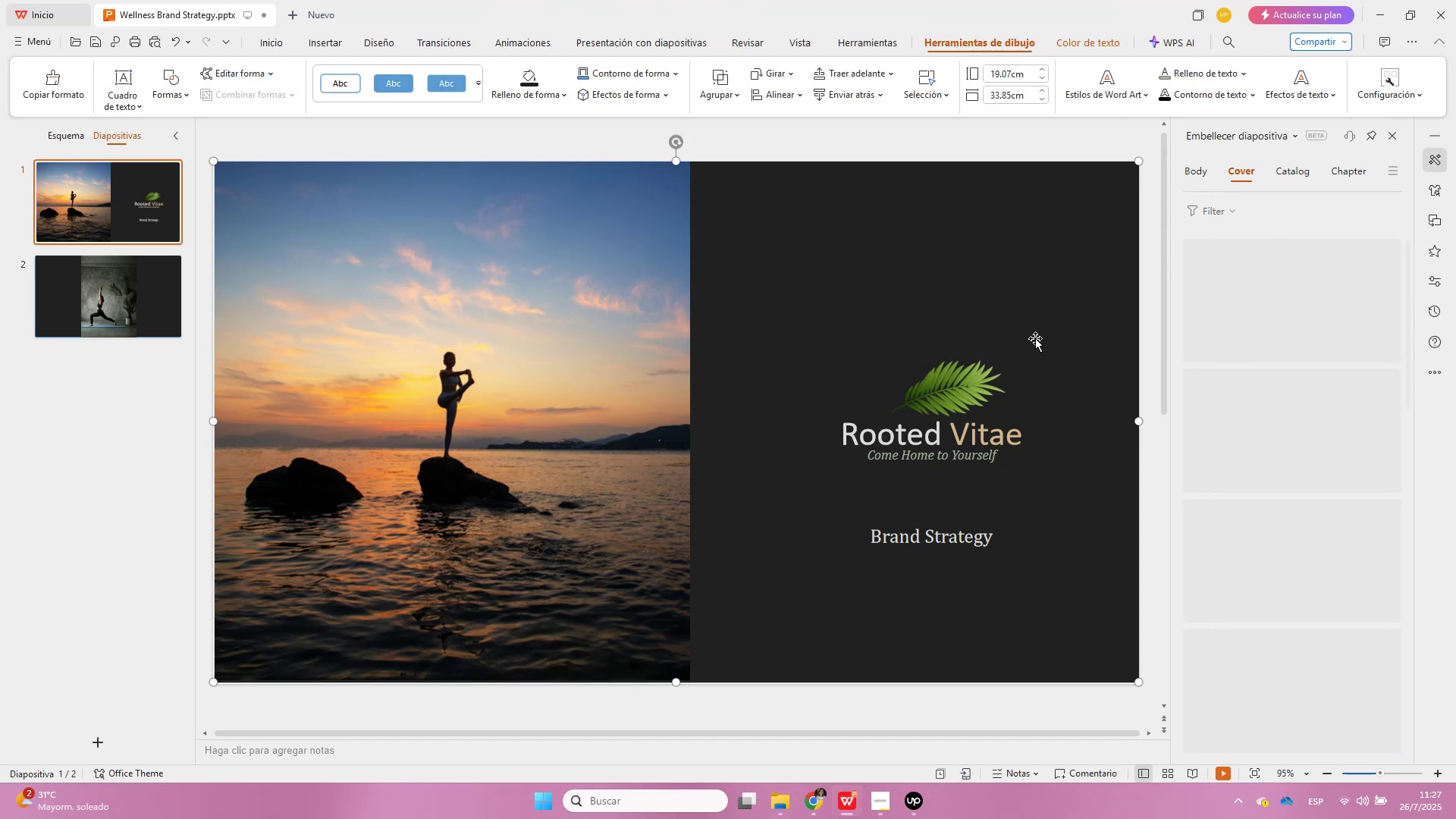 
left_click([941, 399])
 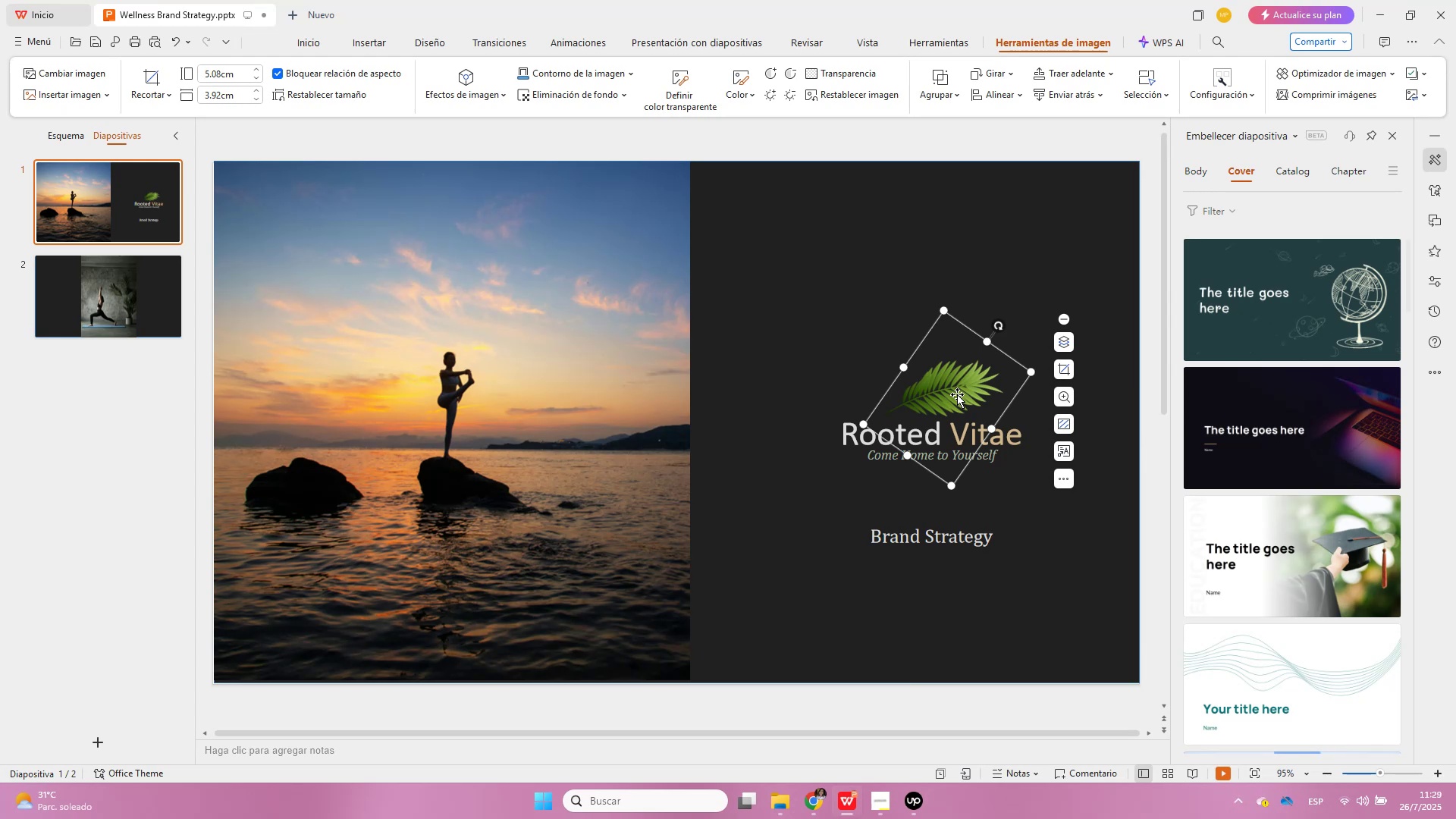 
wait(114.86)
 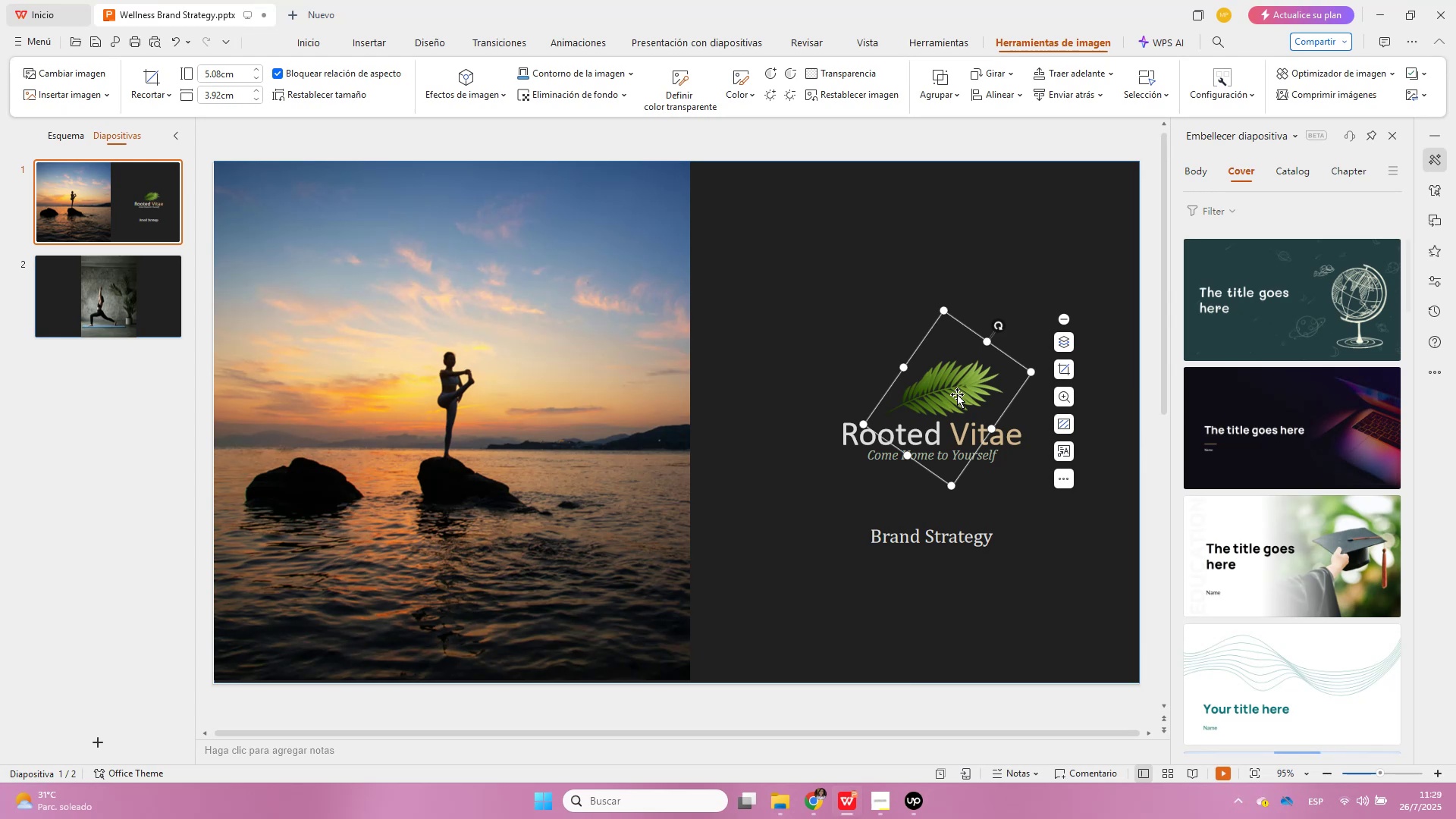 
left_click([921, 203])
 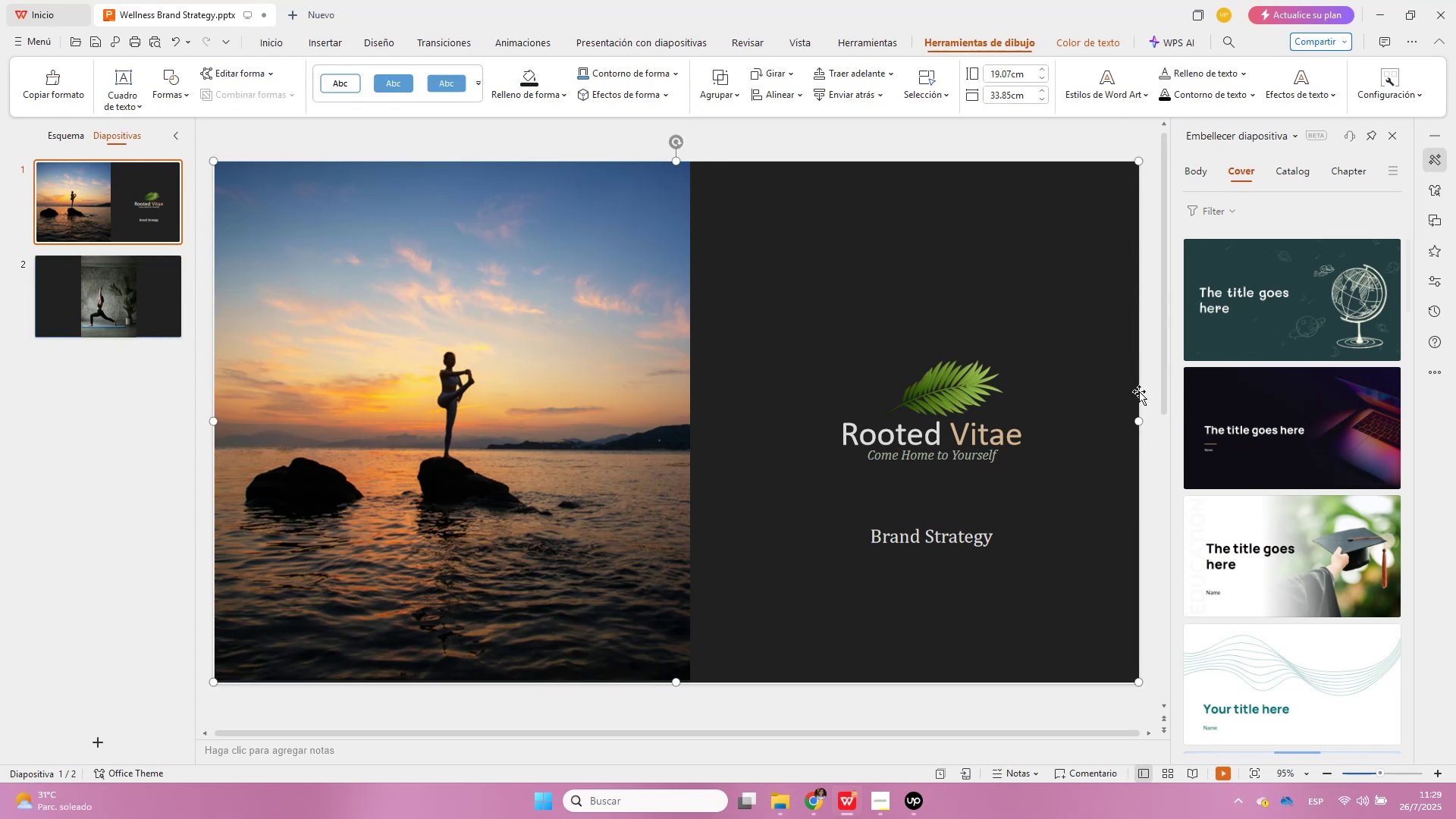 
left_click([528, 357])
 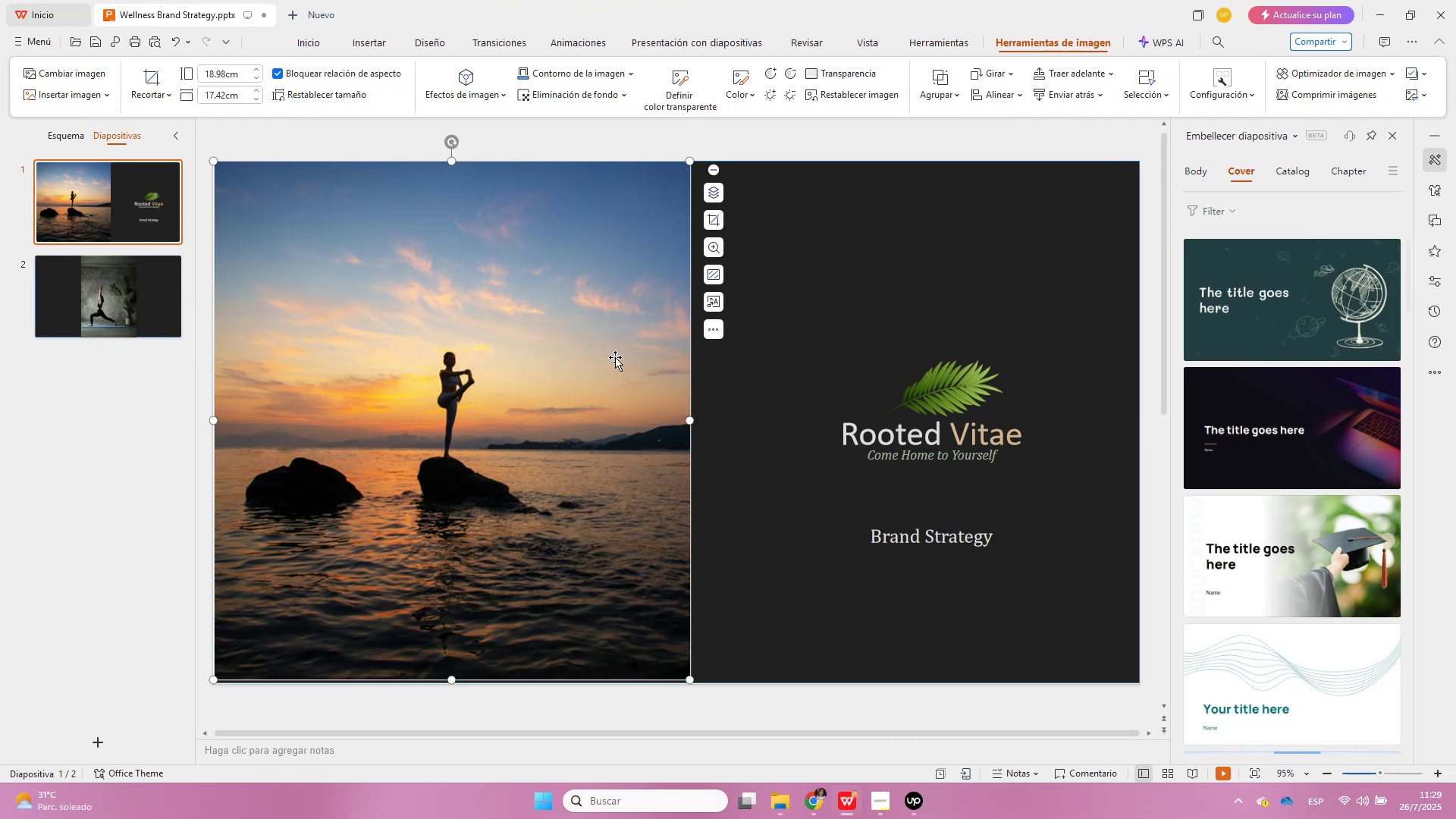 
left_click([921, 307])
 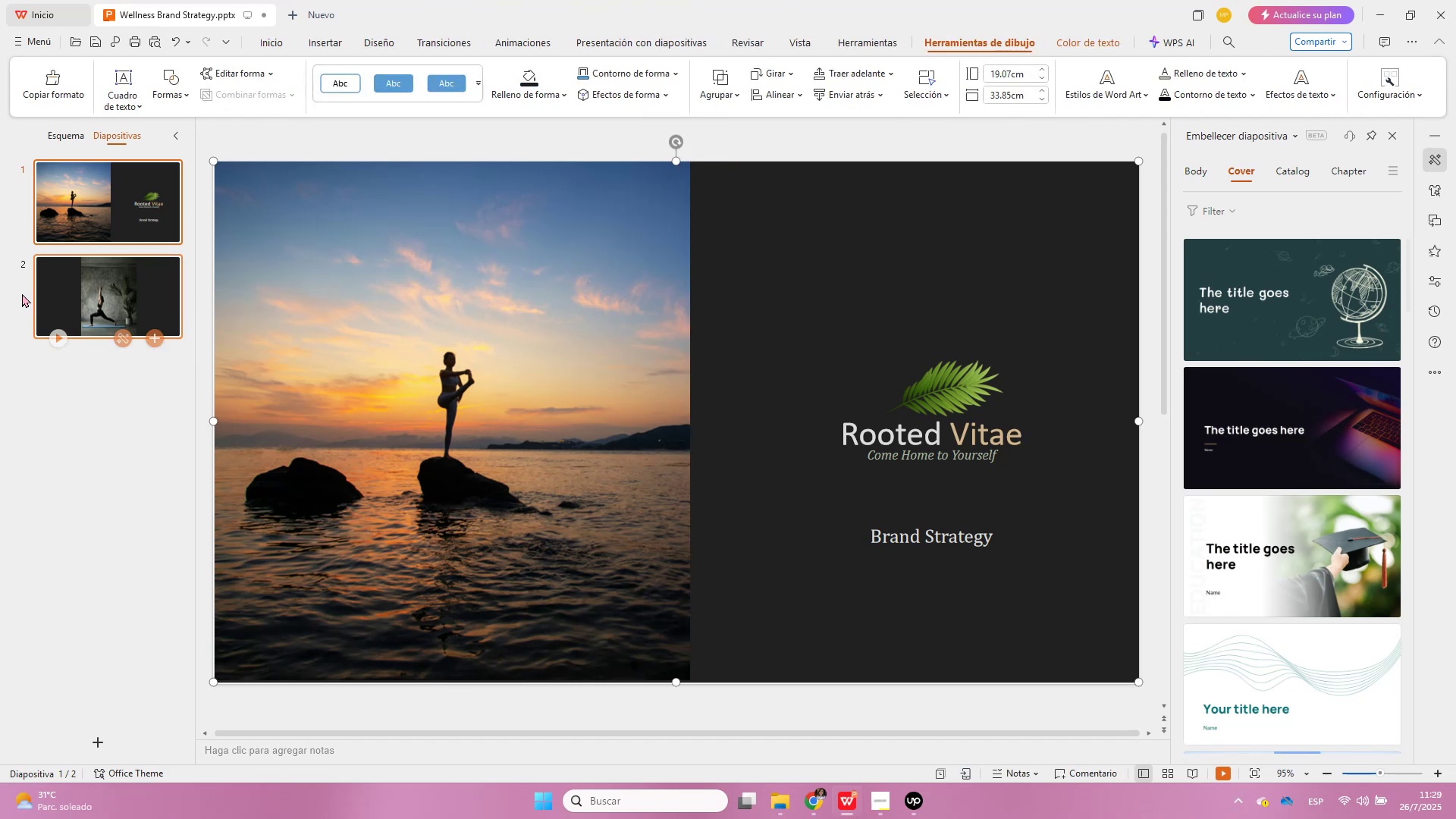 
mouse_move([102, 307])
 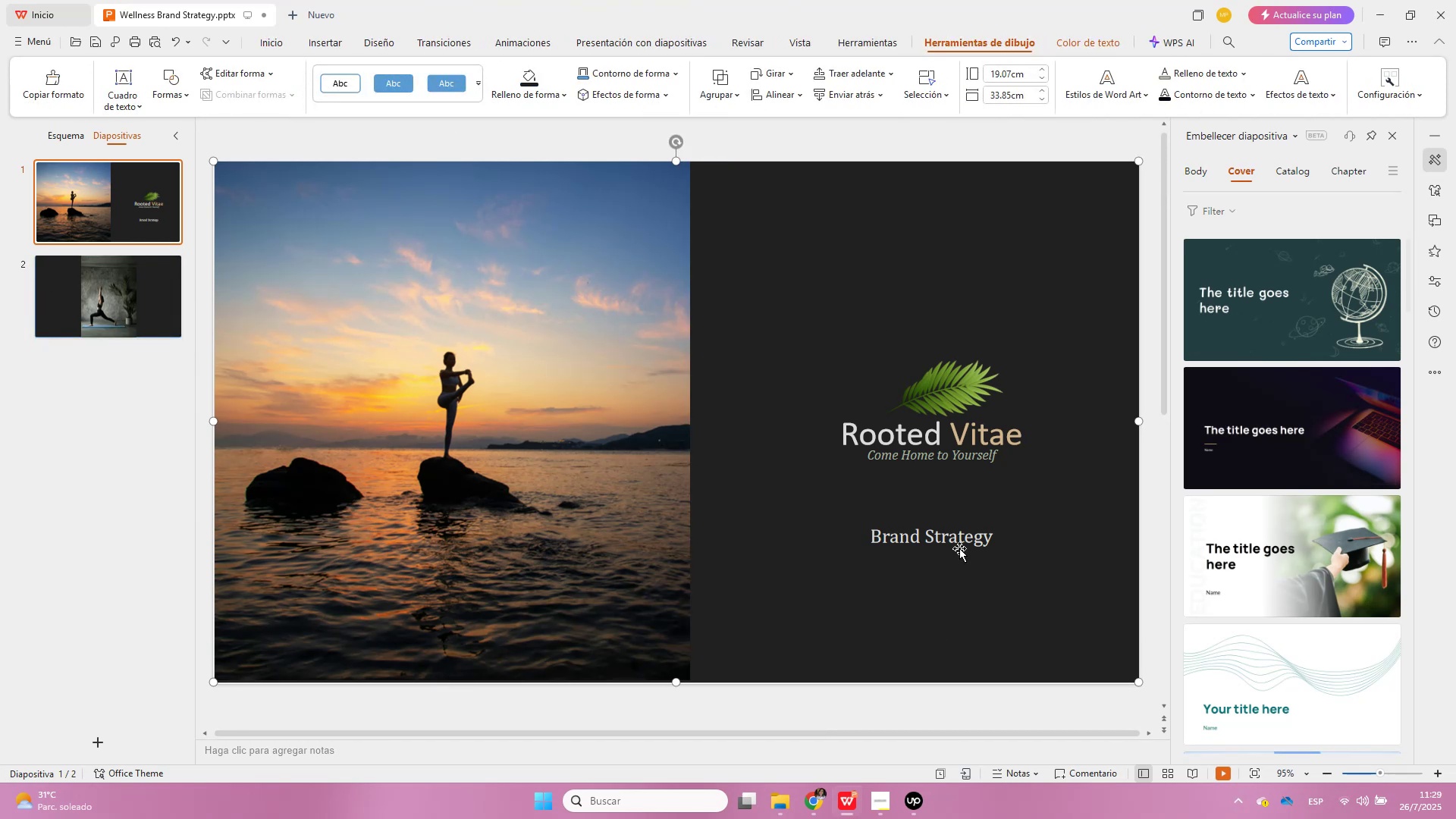 
left_click([952, 537])
 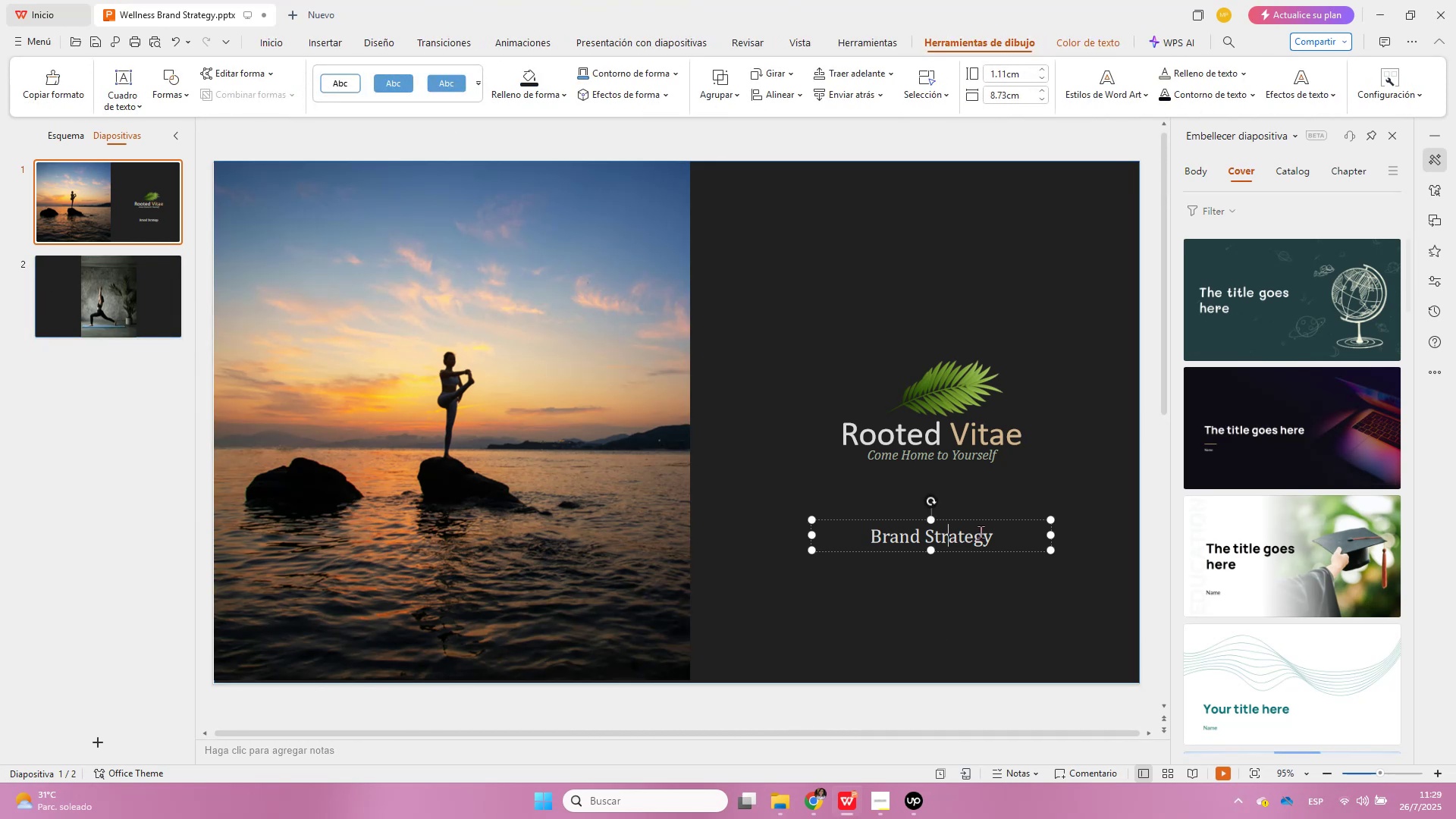 
left_click([984, 529])
 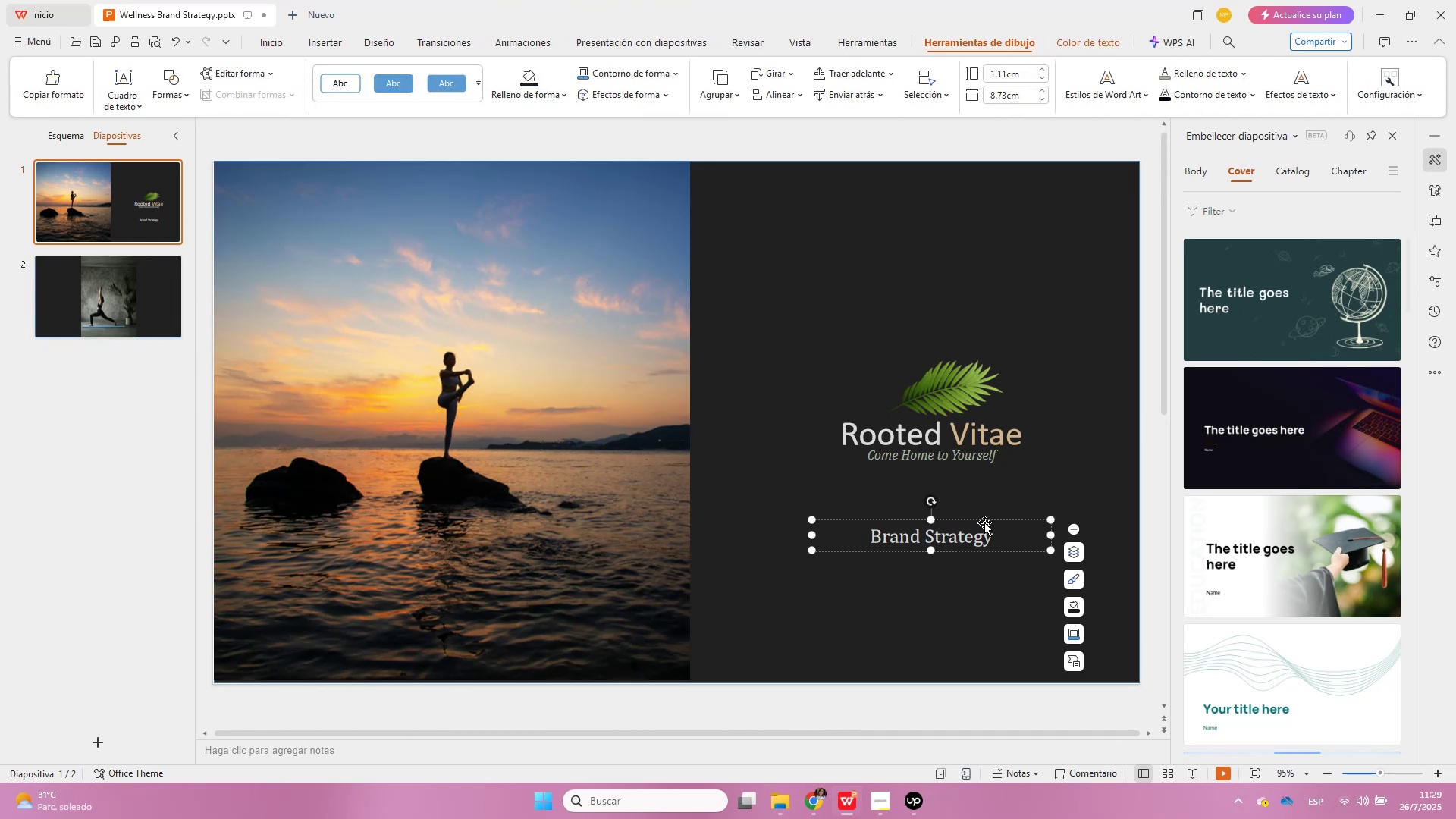 
left_click([984, 520])
 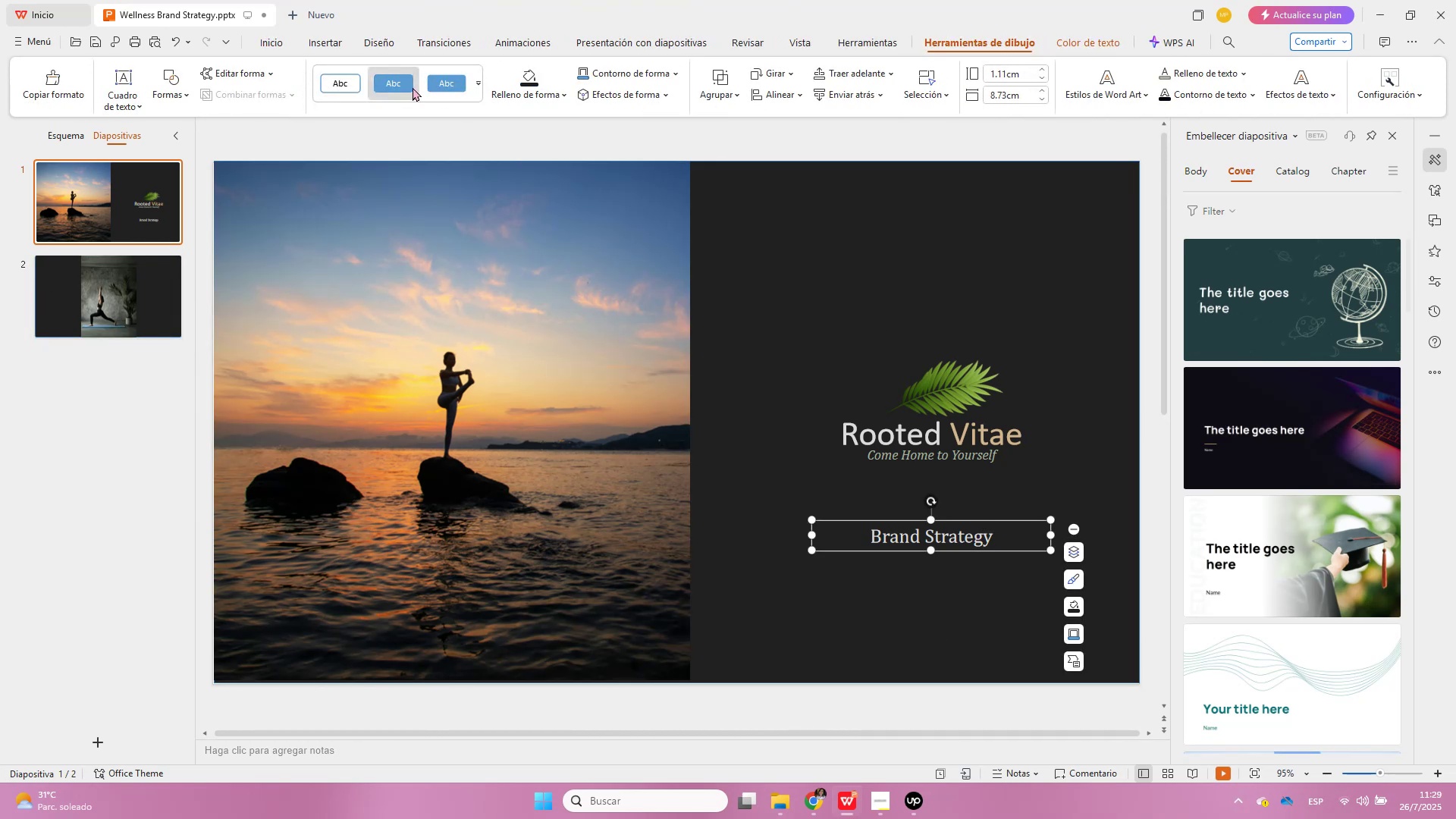 
left_click([245, 34])
 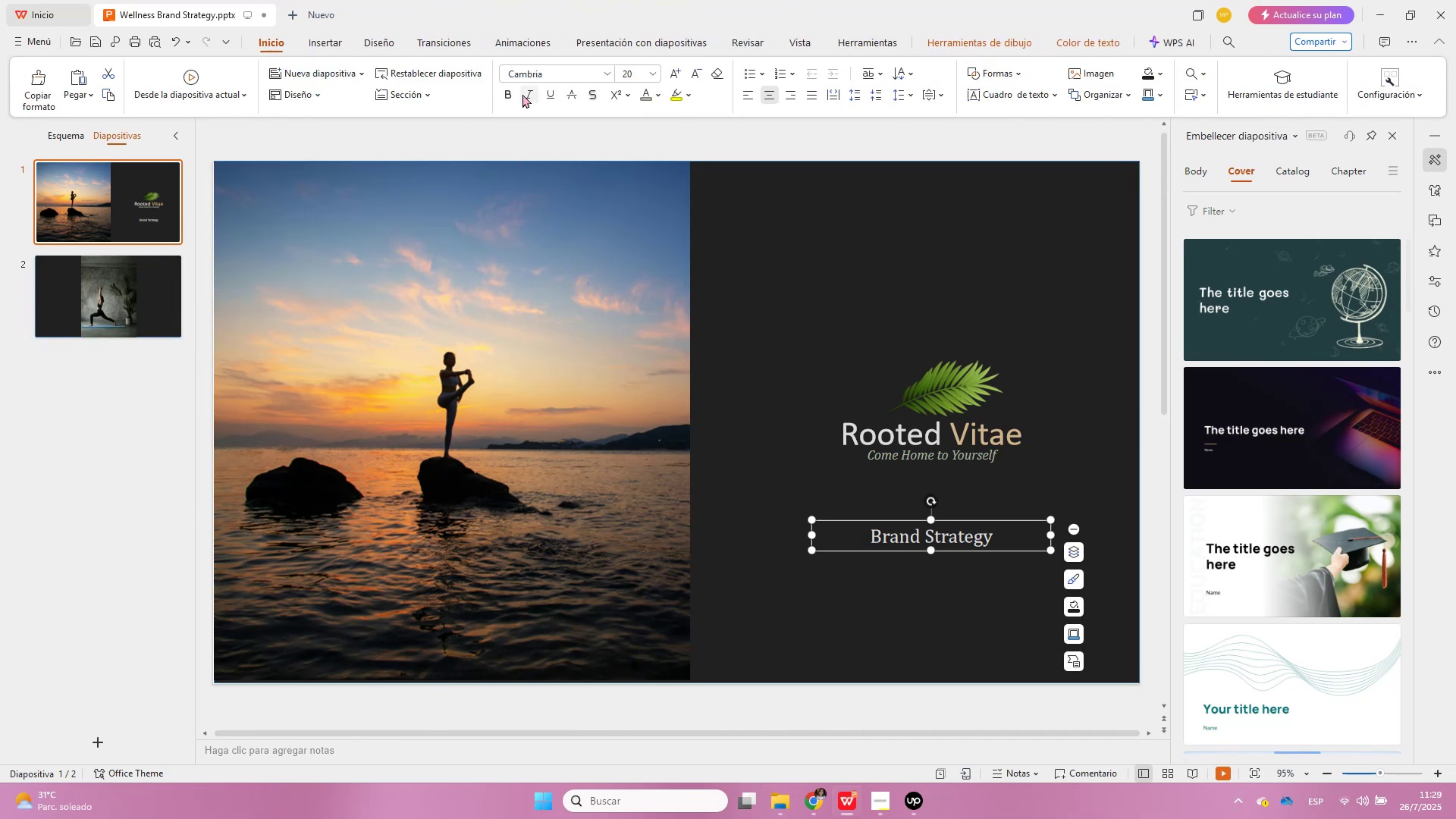 
left_click([525, 94])
 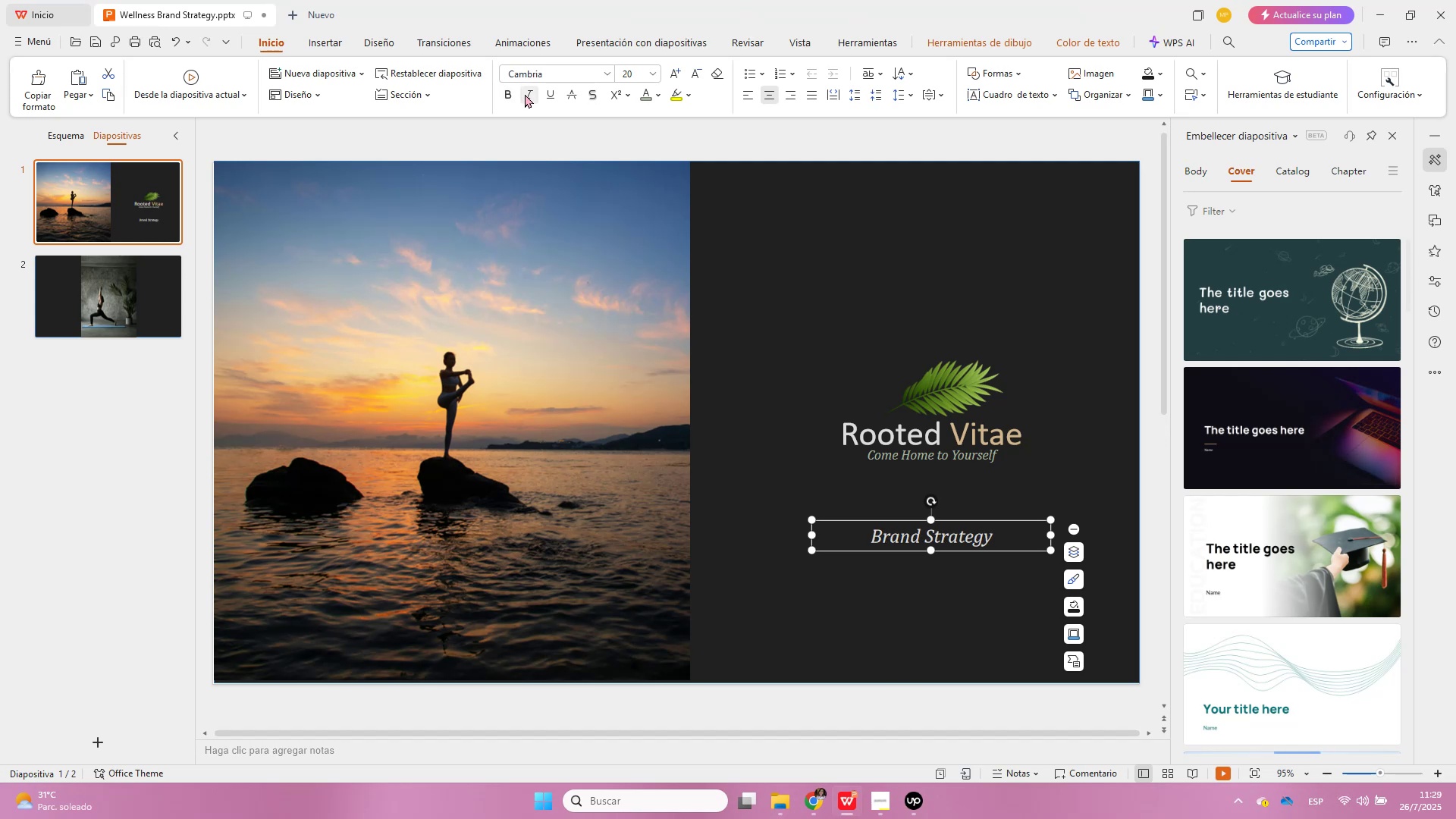 
left_click([525, 94])
 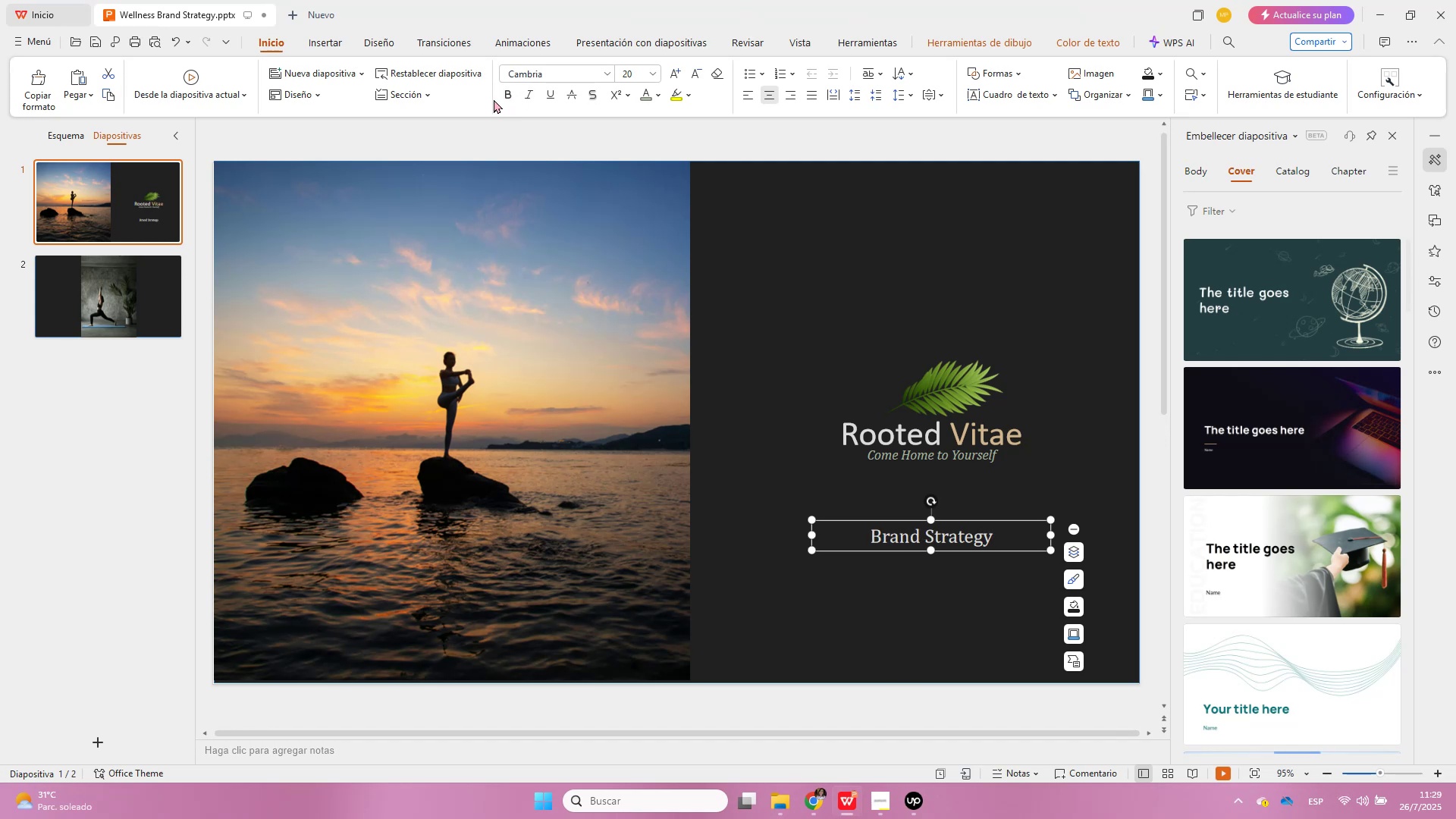 
left_click([502, 99])
 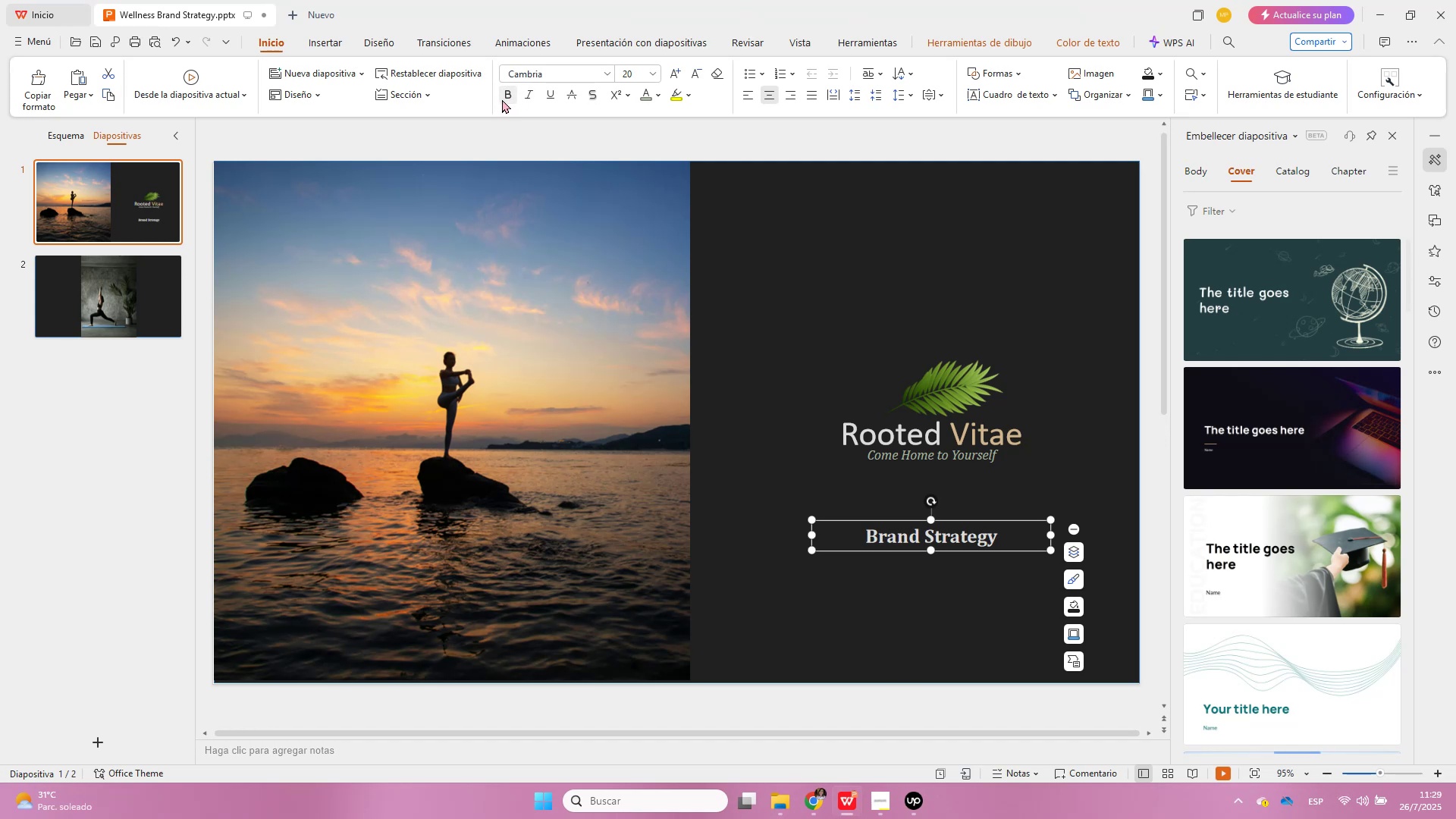 
left_click([502, 99])
 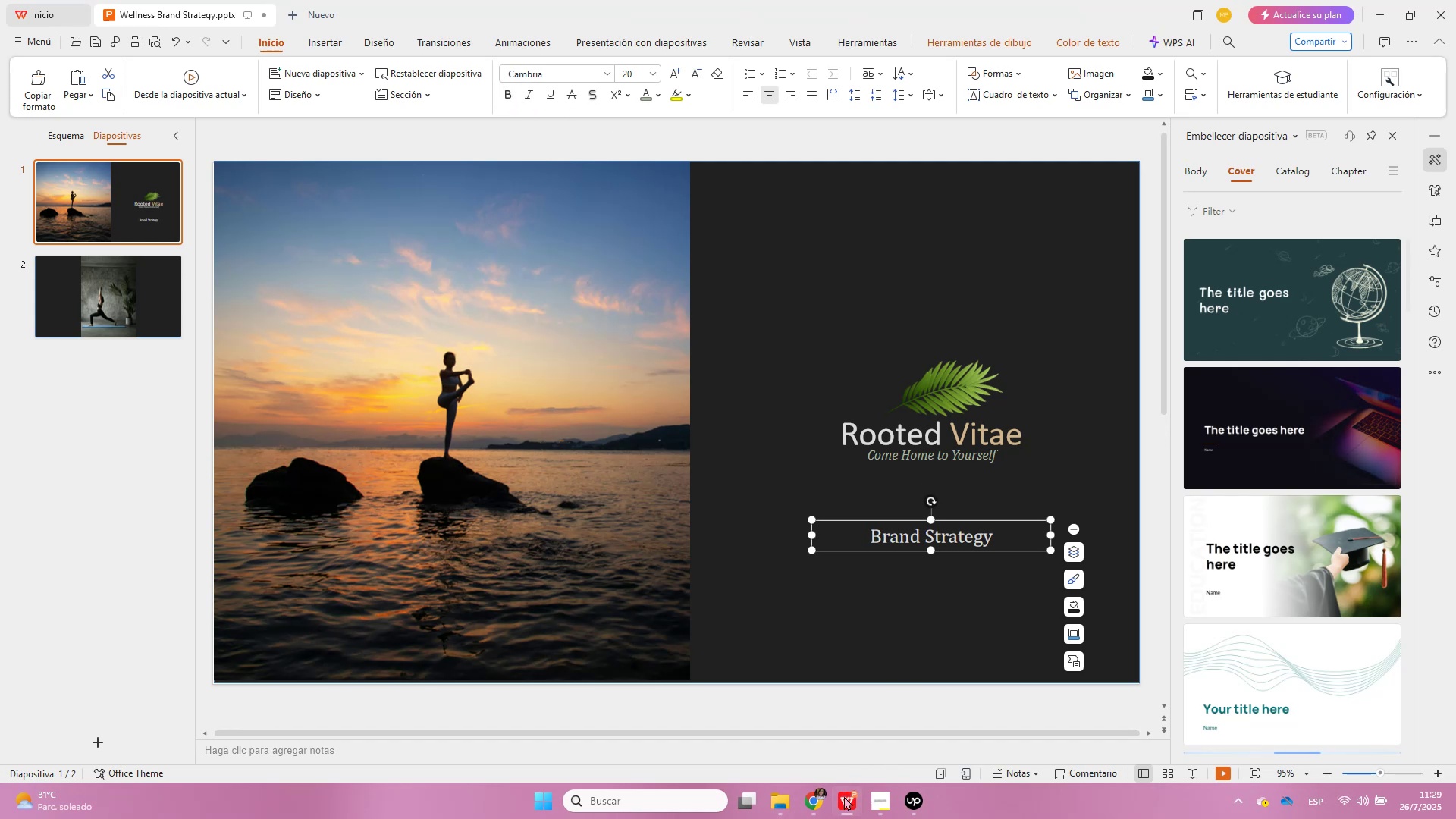 
left_click([130, 306])
 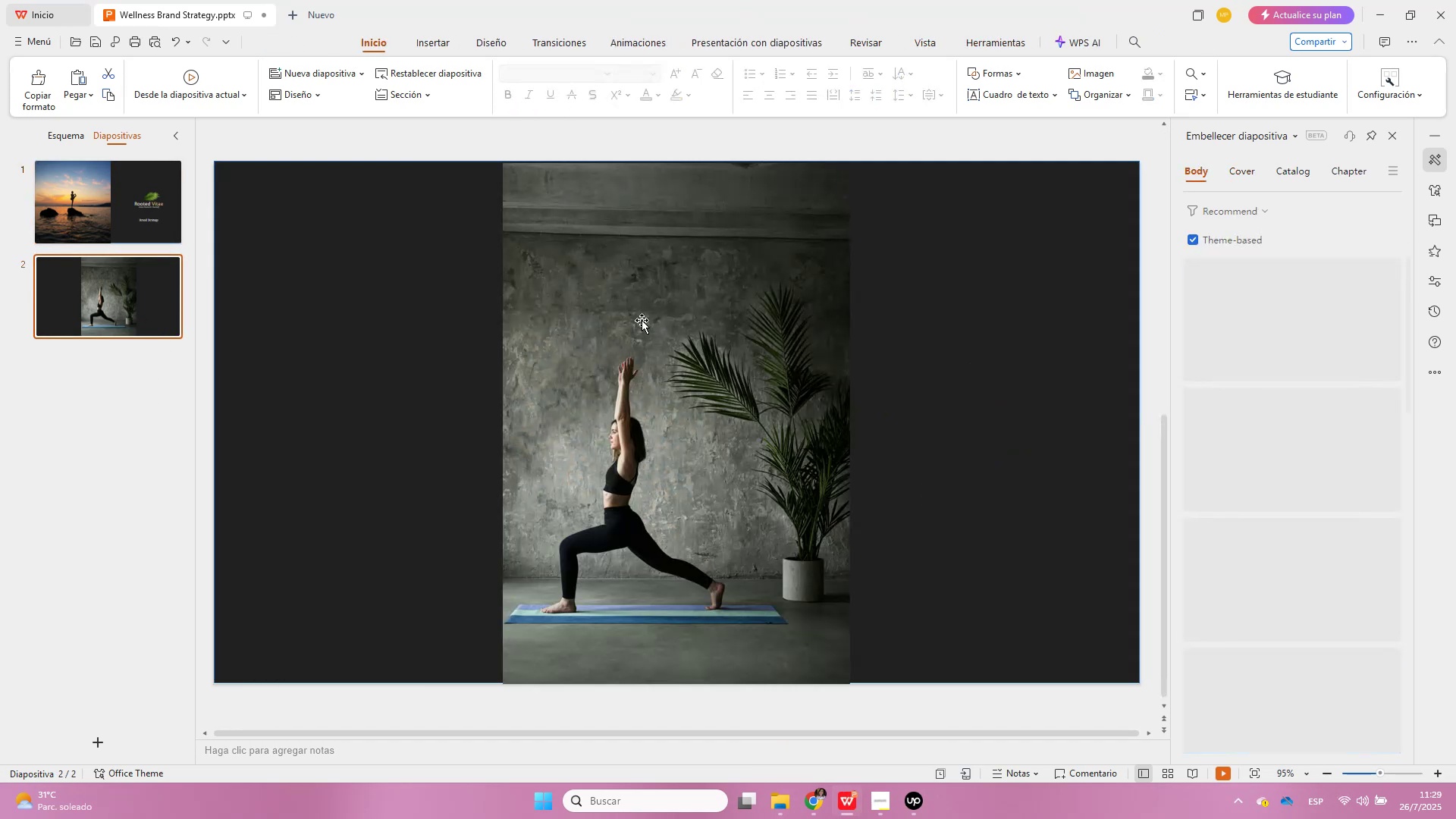 
left_click([740, 336])
 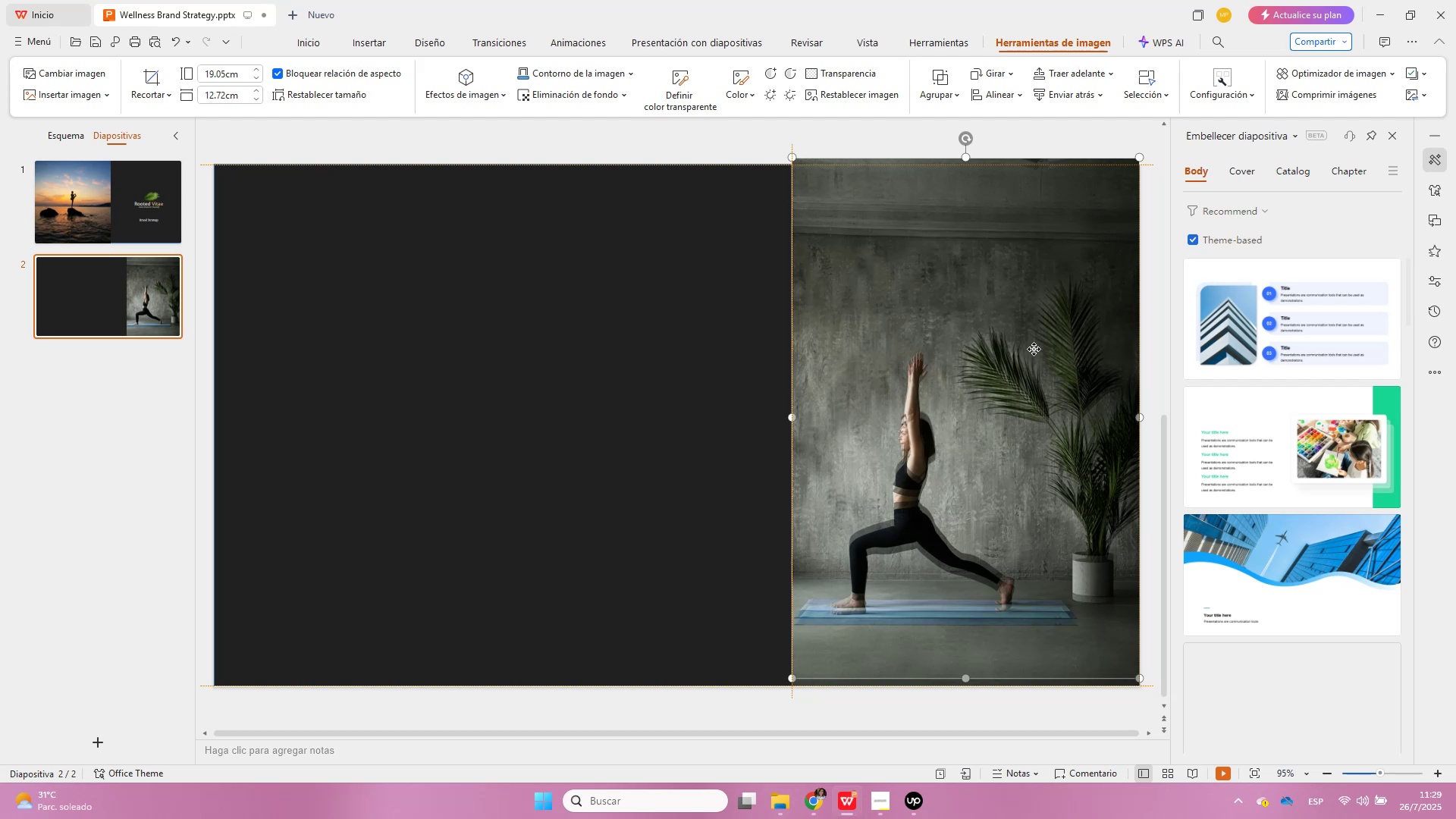 
wait(5.27)
 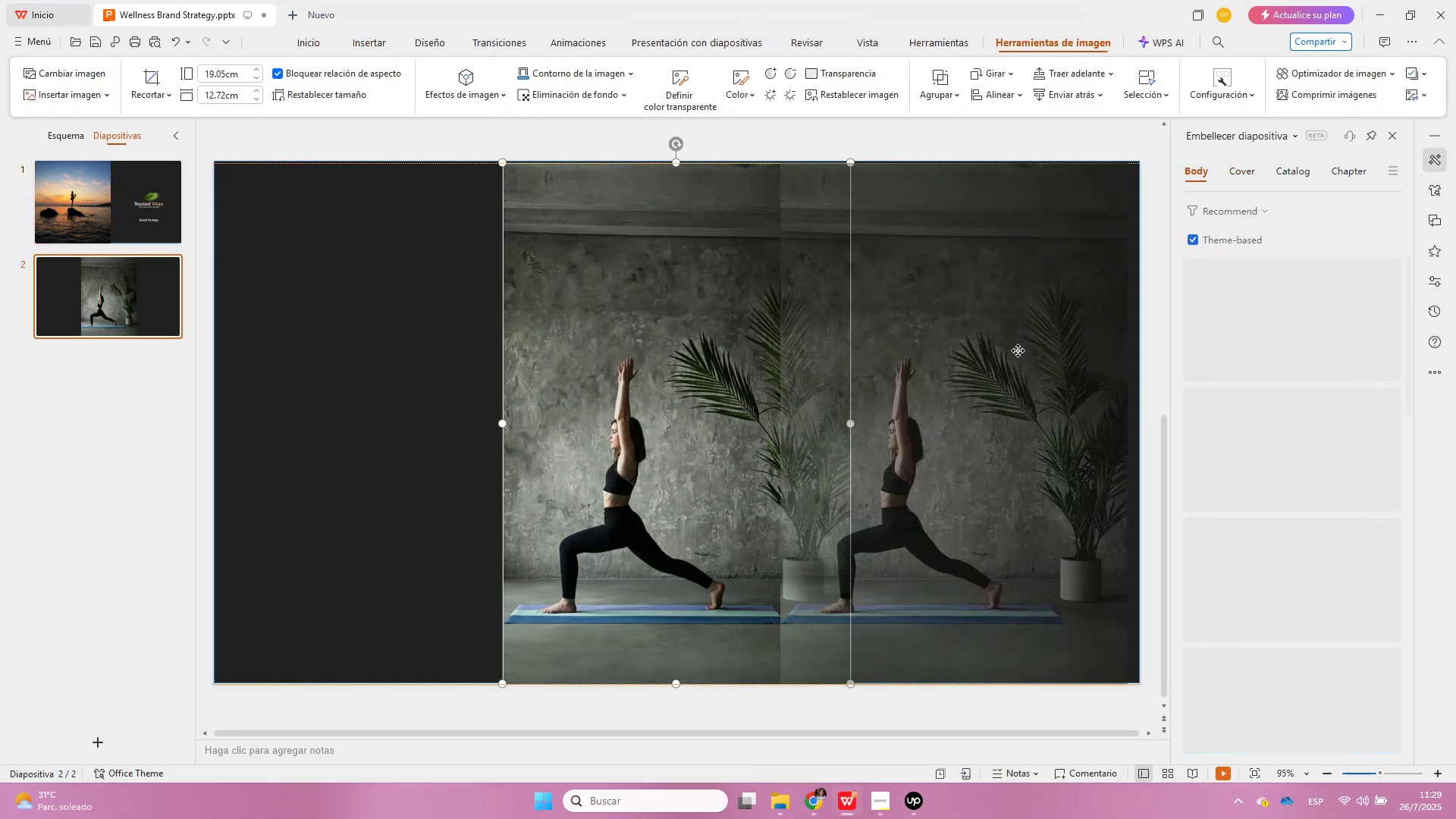 
double_click([1022, 367])
 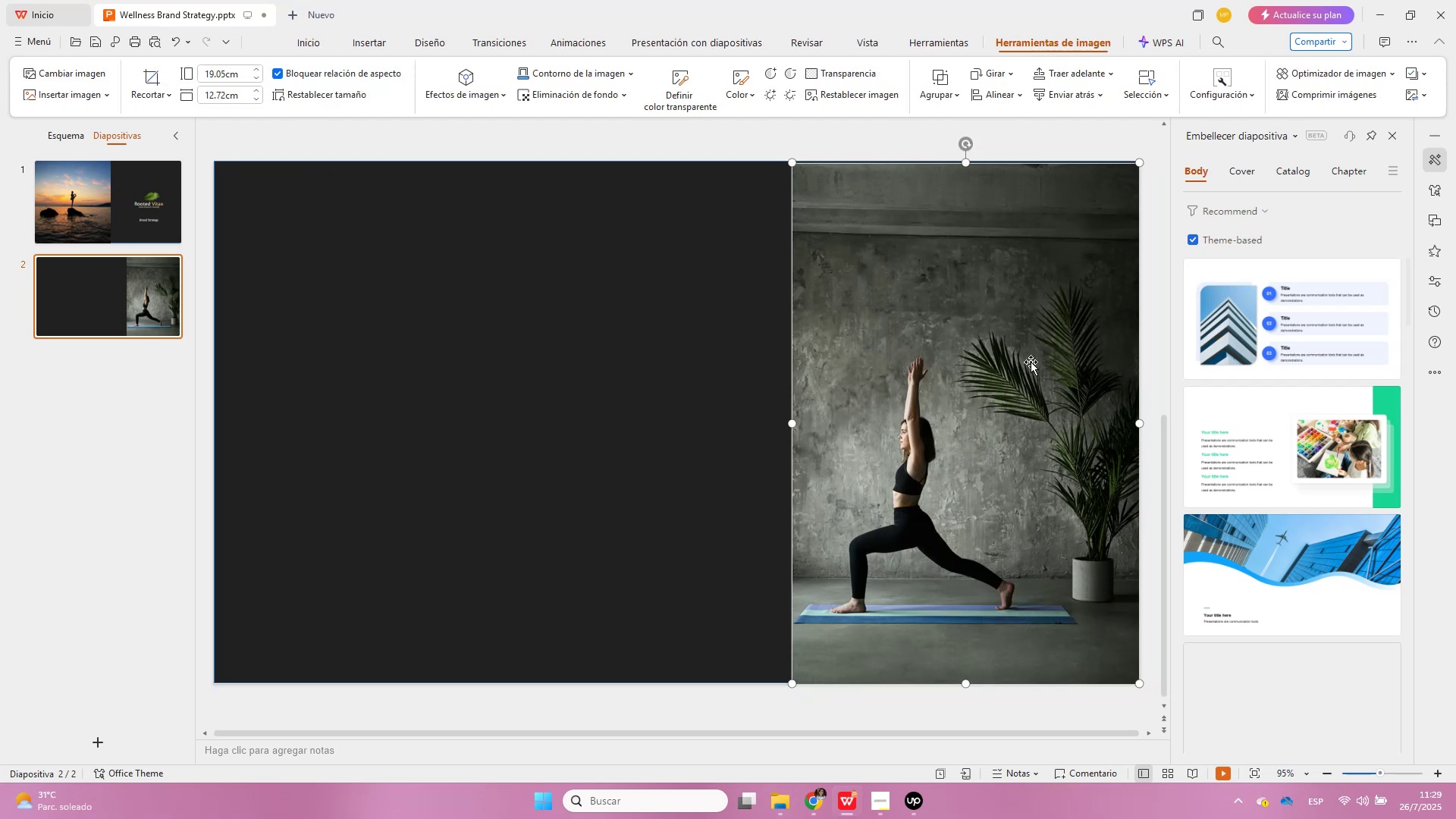 
key(ArrowUp)
 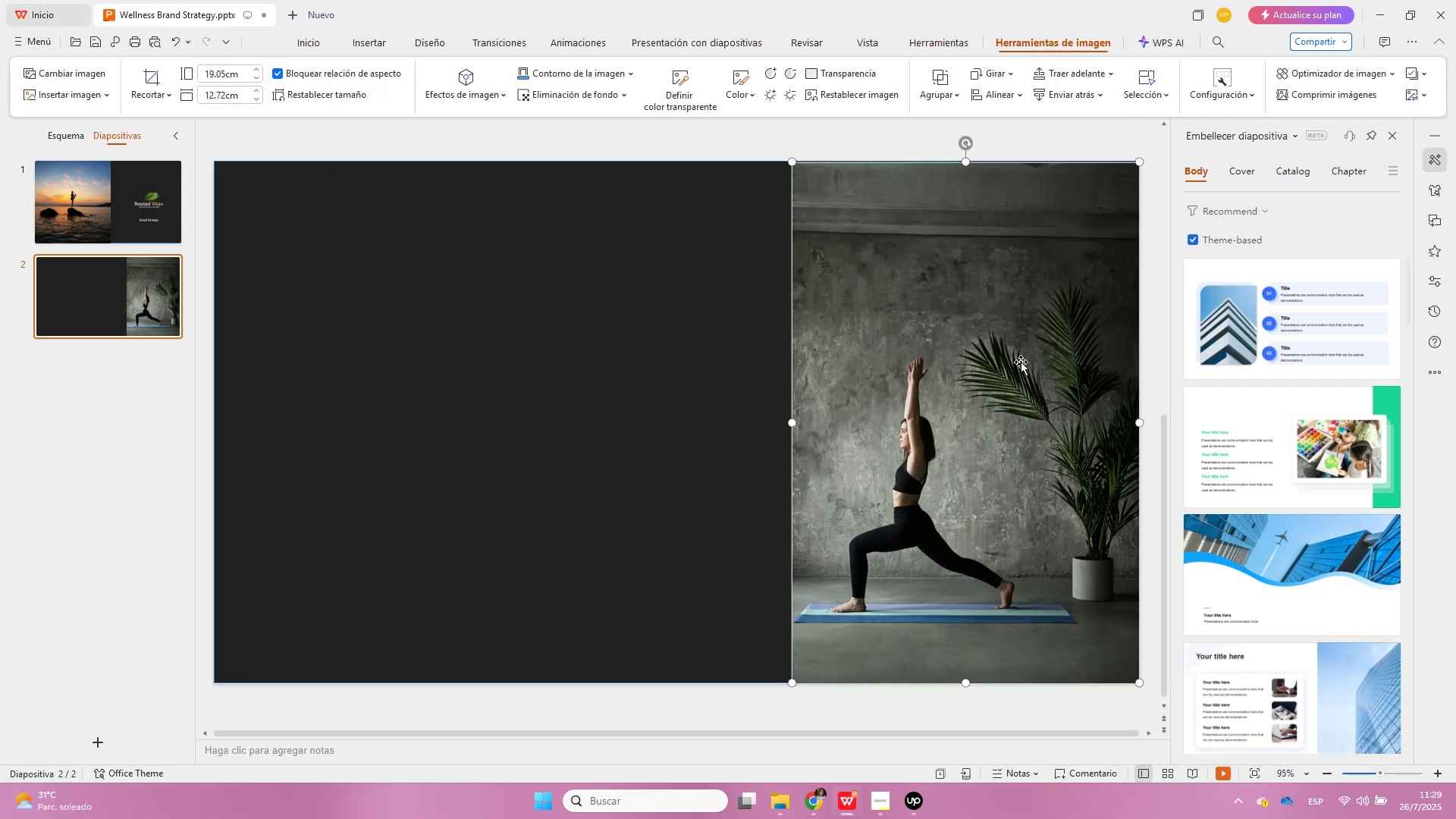 
left_click([576, 279])
 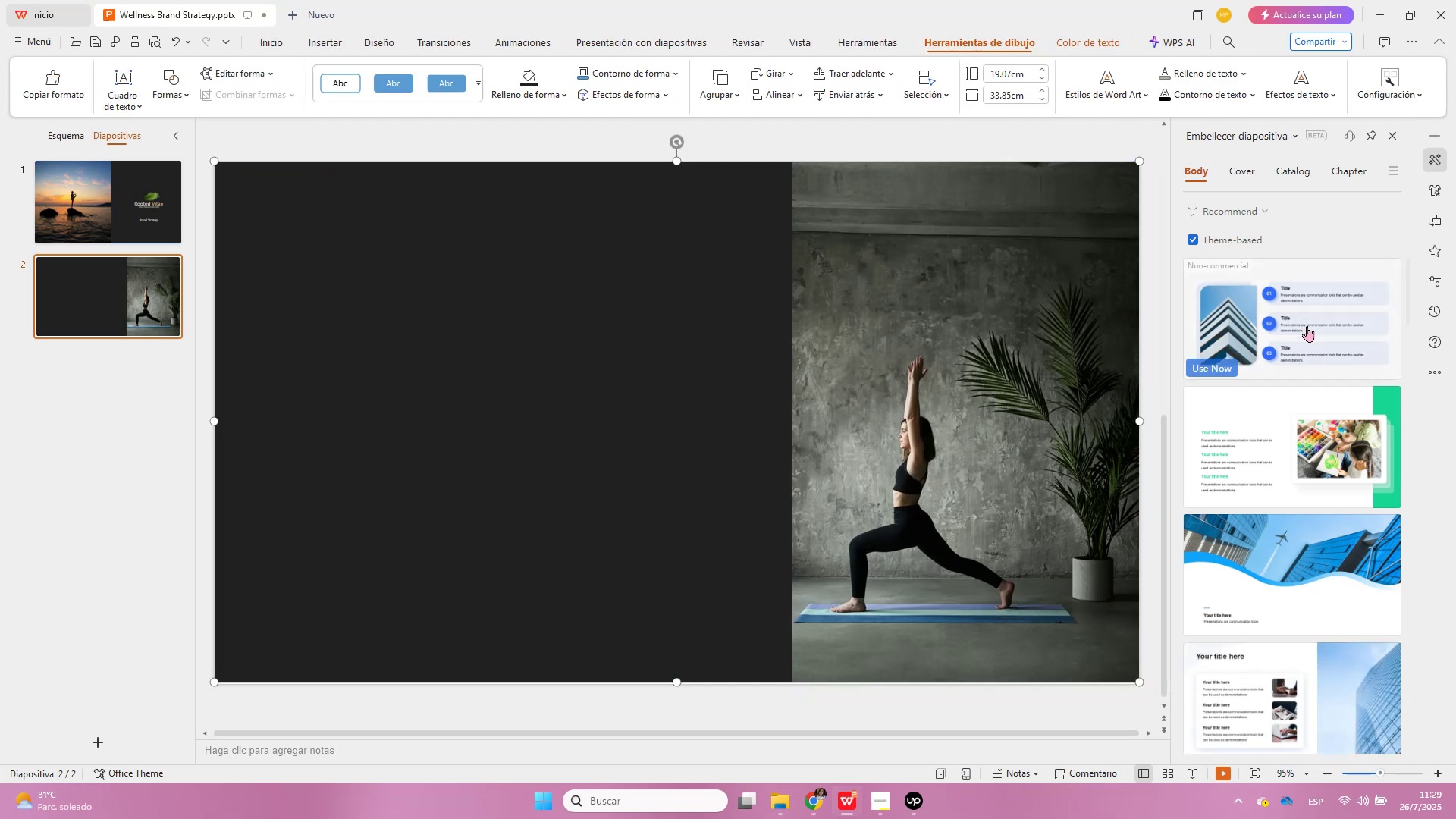 
scroll: coordinate [1384, 438], scroll_direction: down, amount: 4.0
 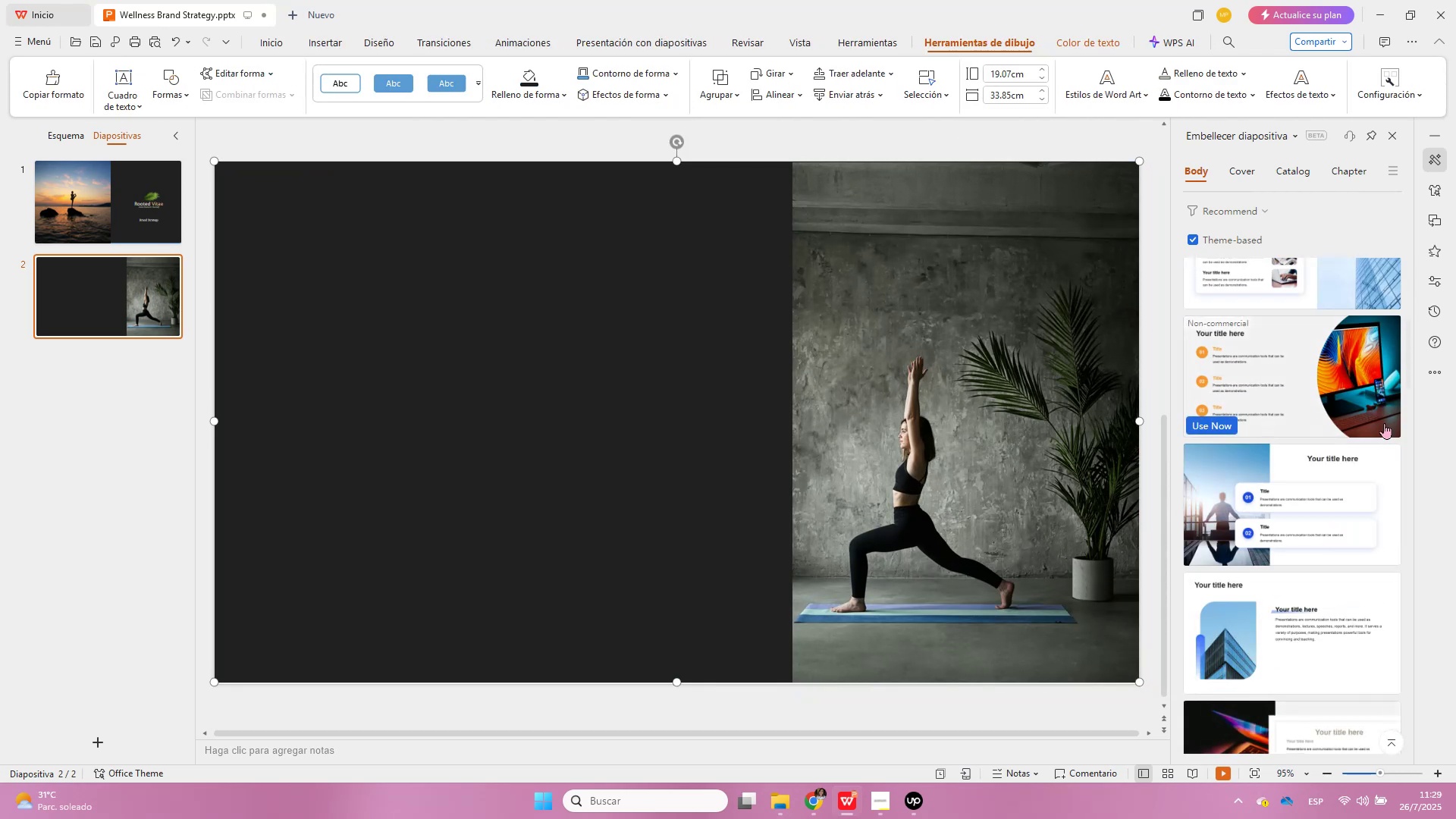 
left_click([1384, 423])
 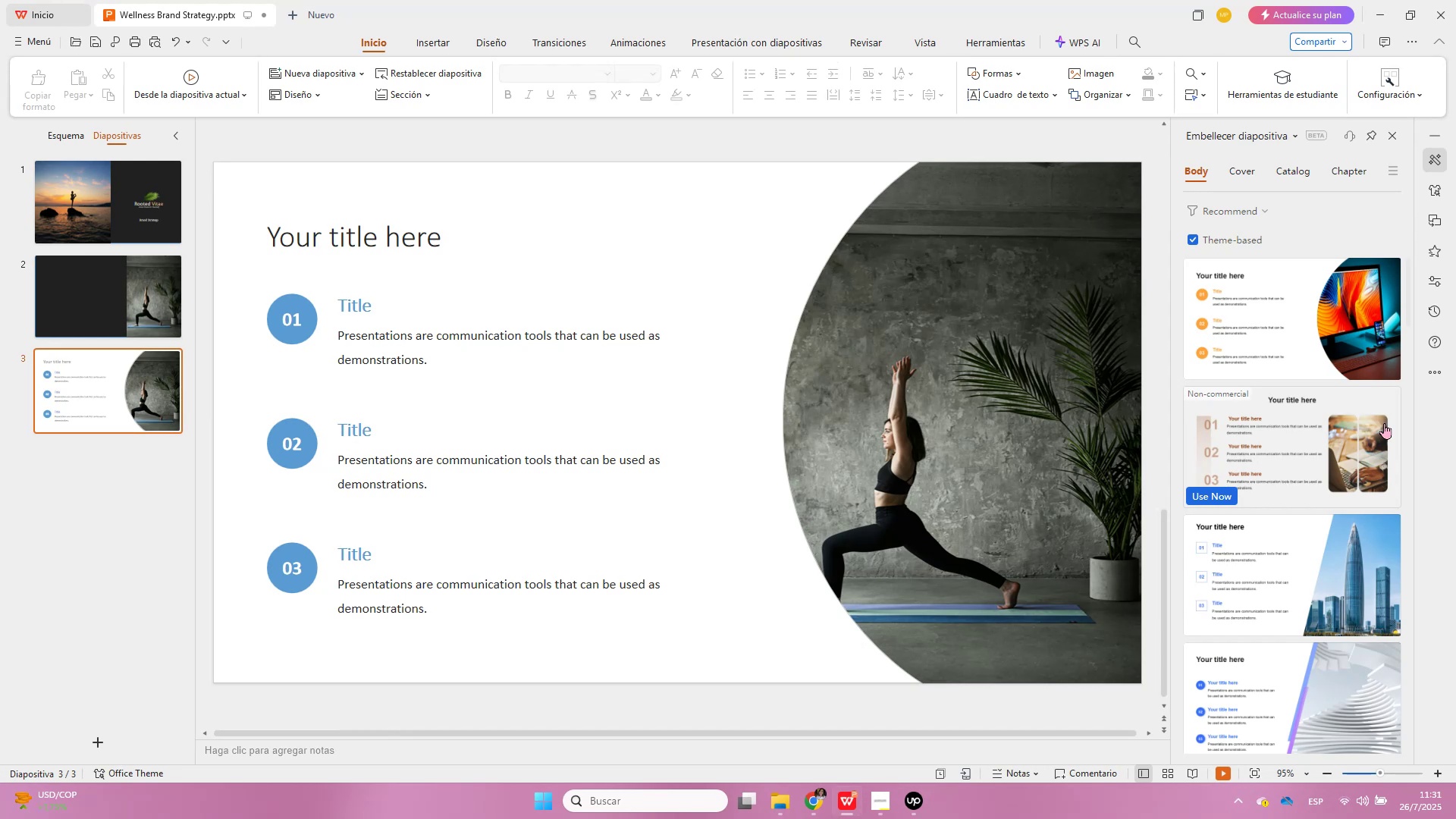 
wait(104.76)
 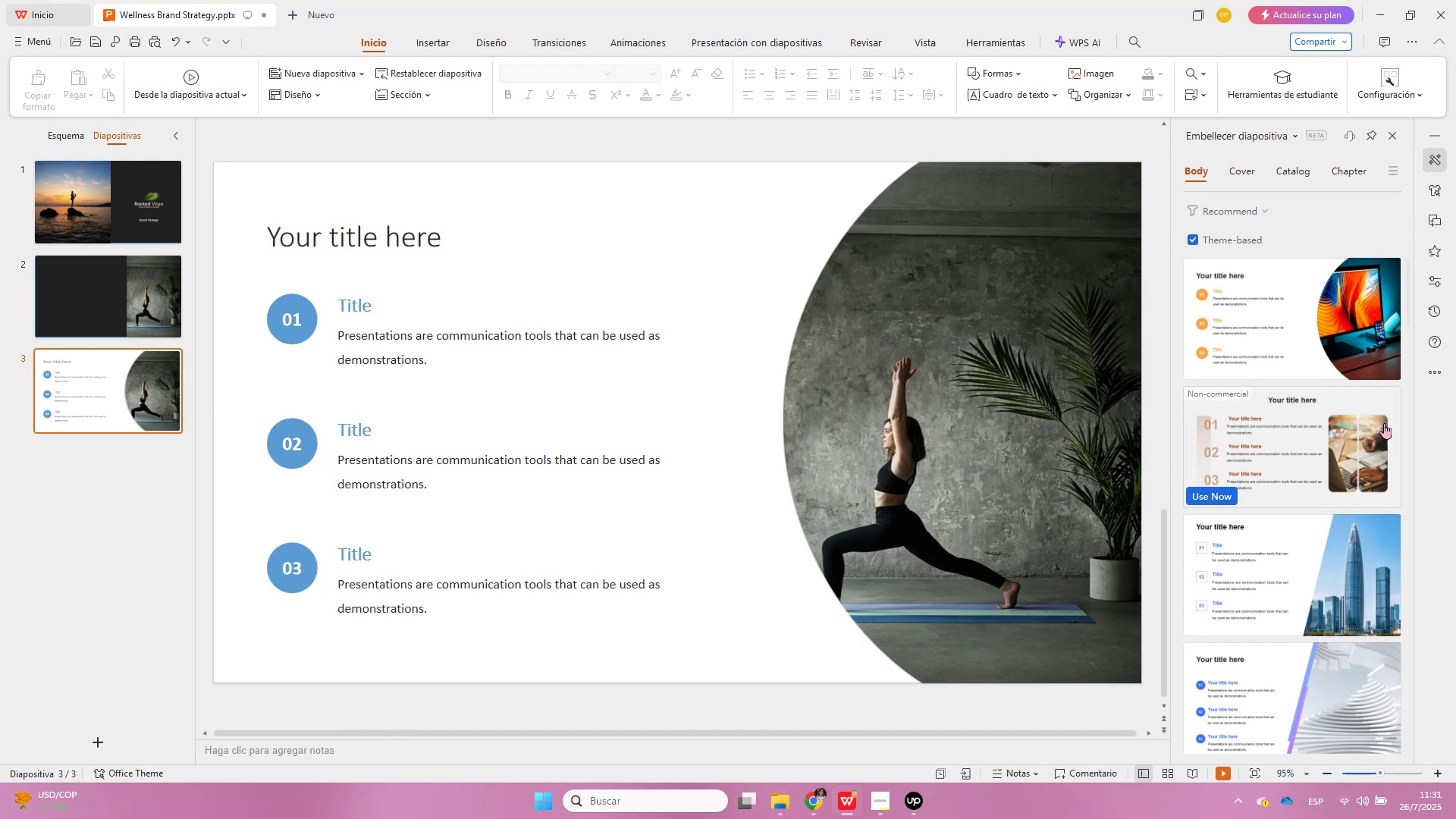 
left_click([730, 240])
 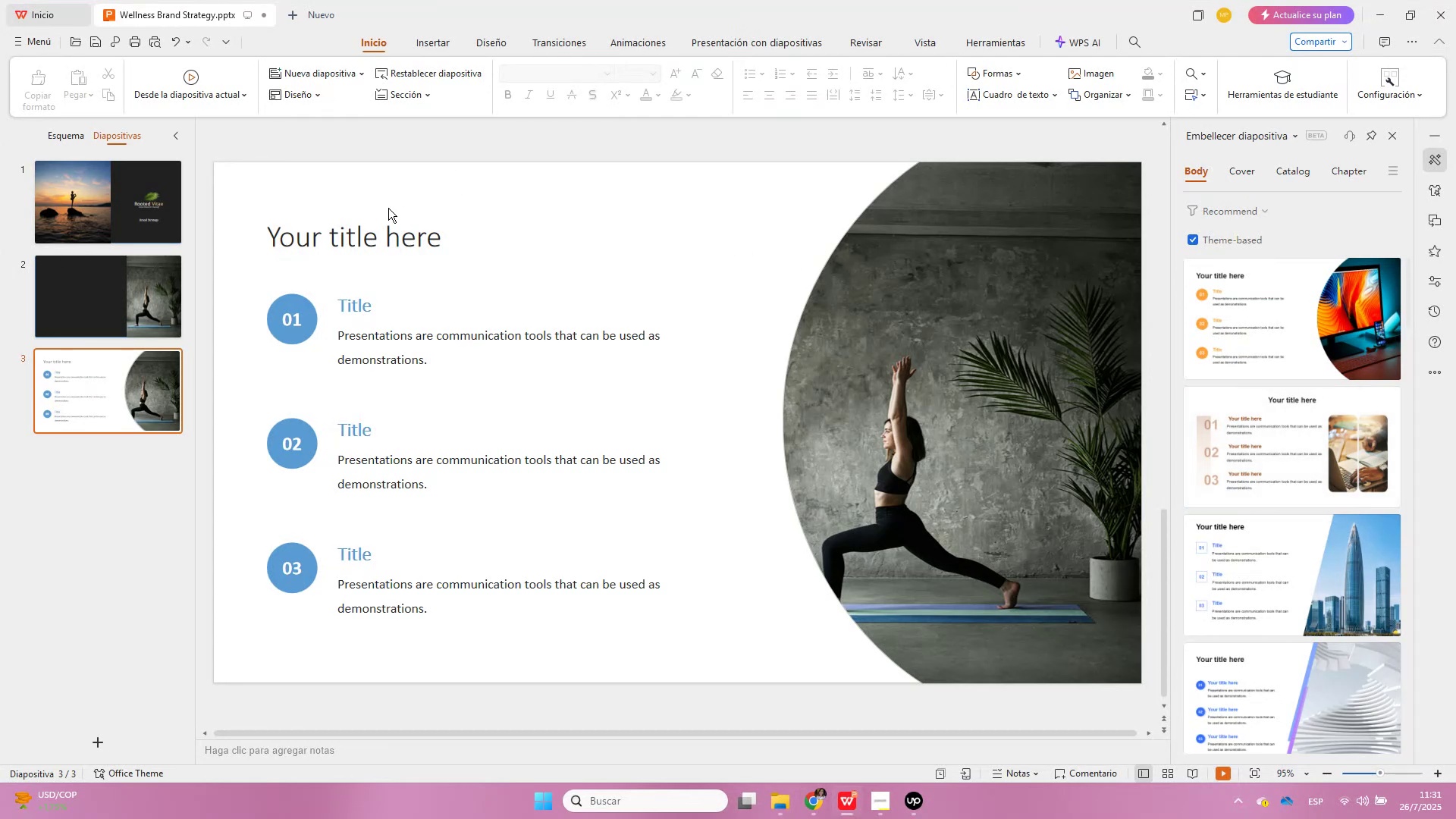 
left_click([302, 184])
 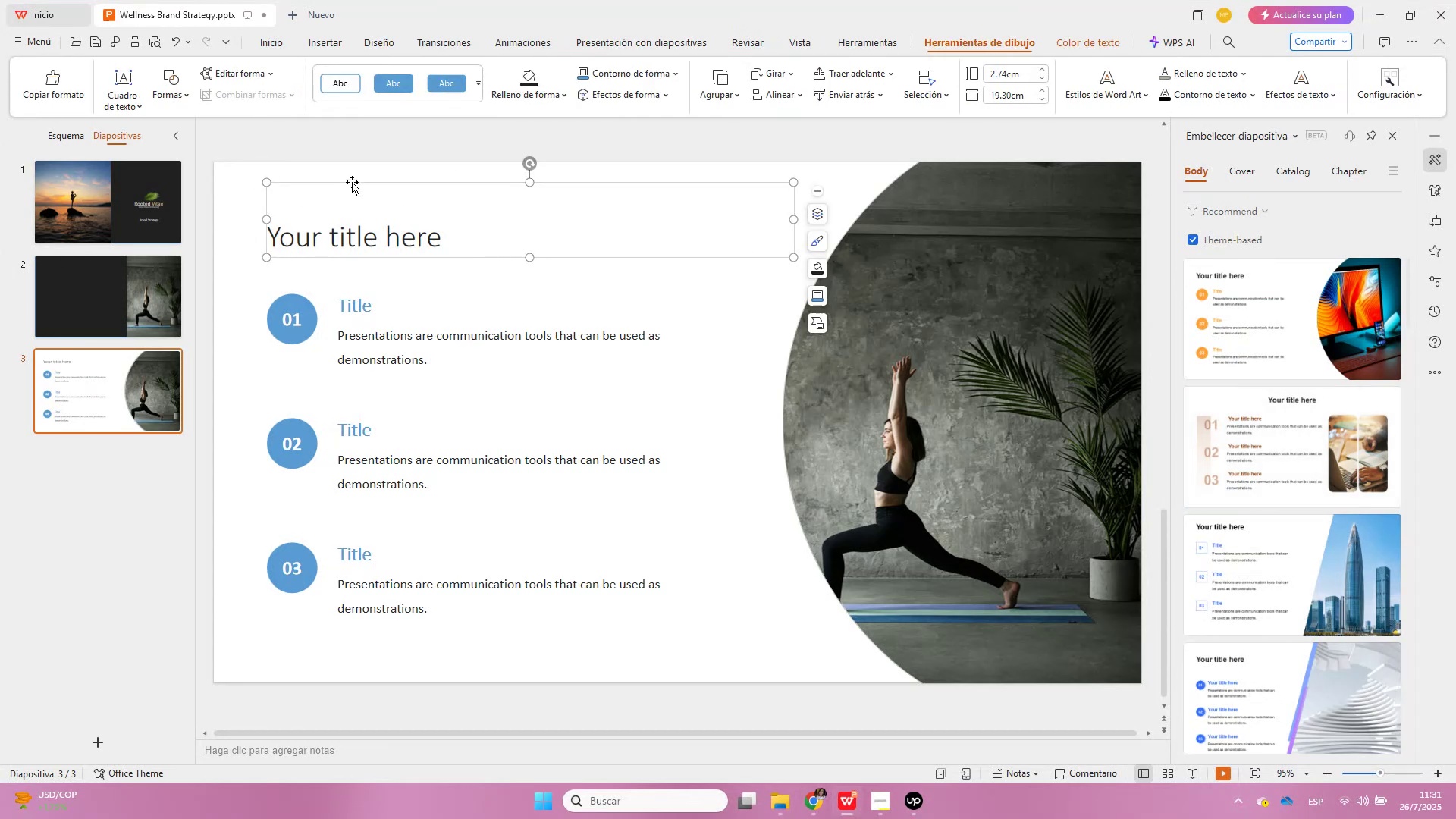 
left_click([234, 185])
 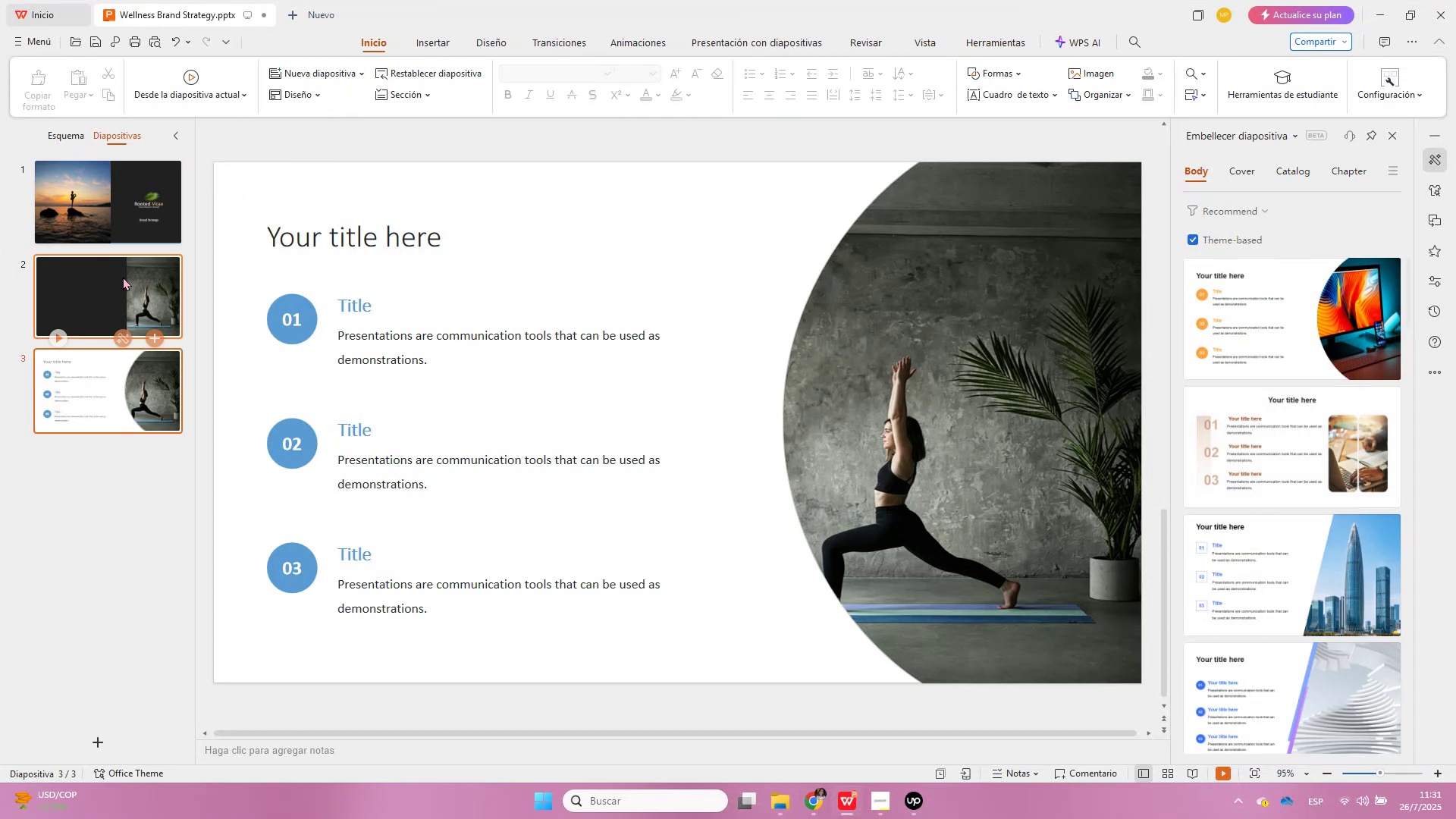 
mouse_move([149, 386])
 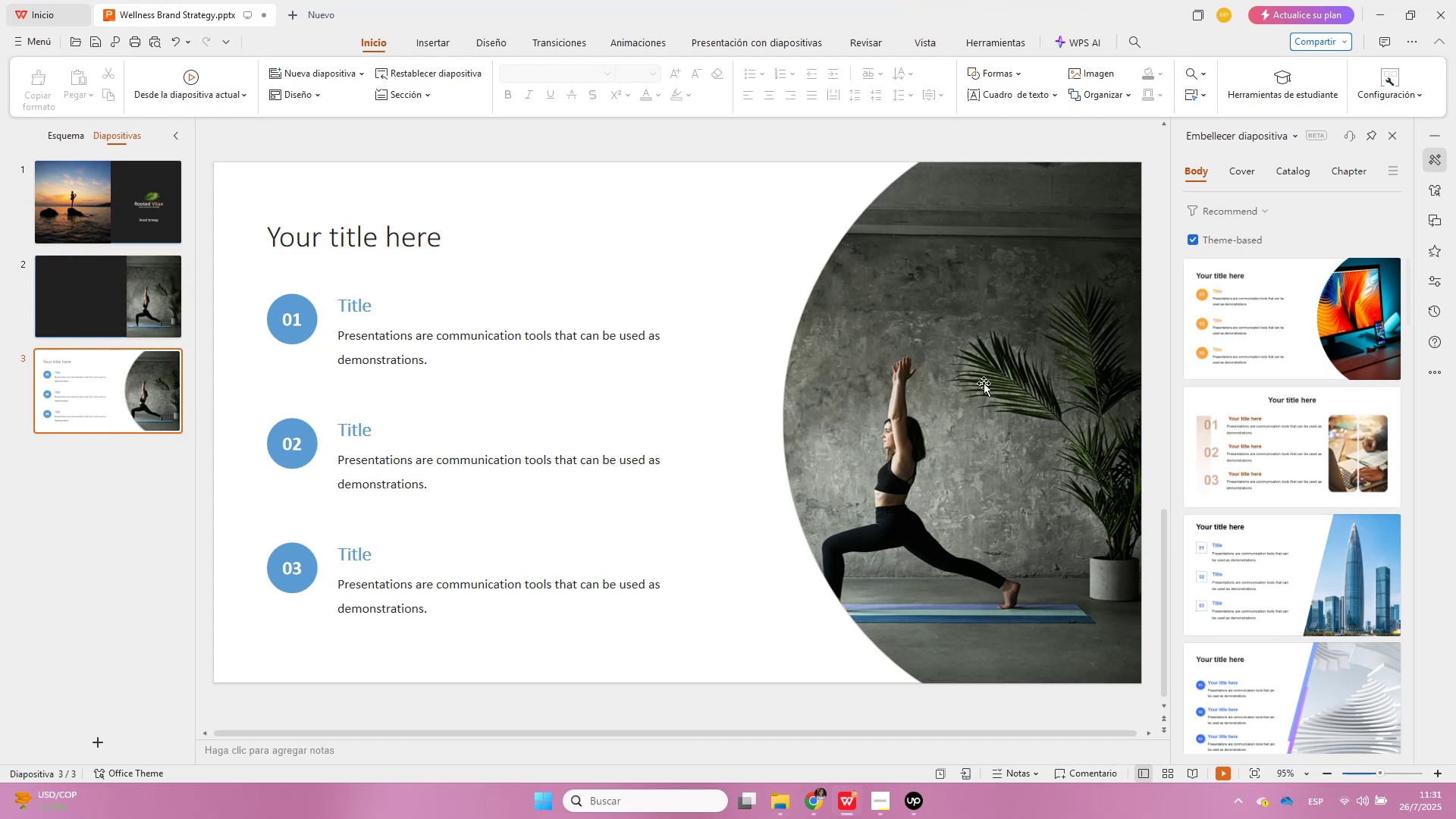 
double_click([984, 383])
 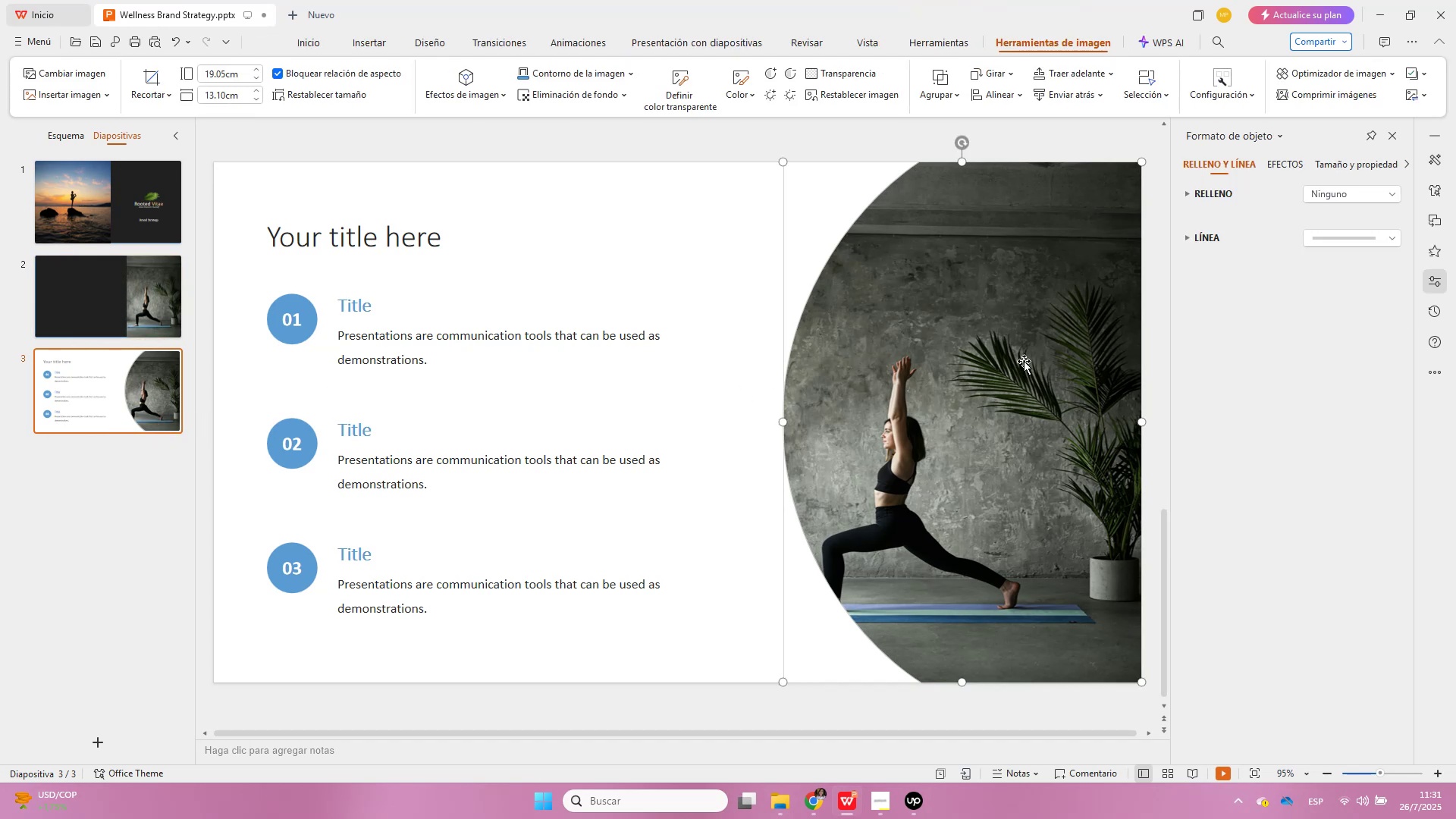 
double_click([1003, 349])
 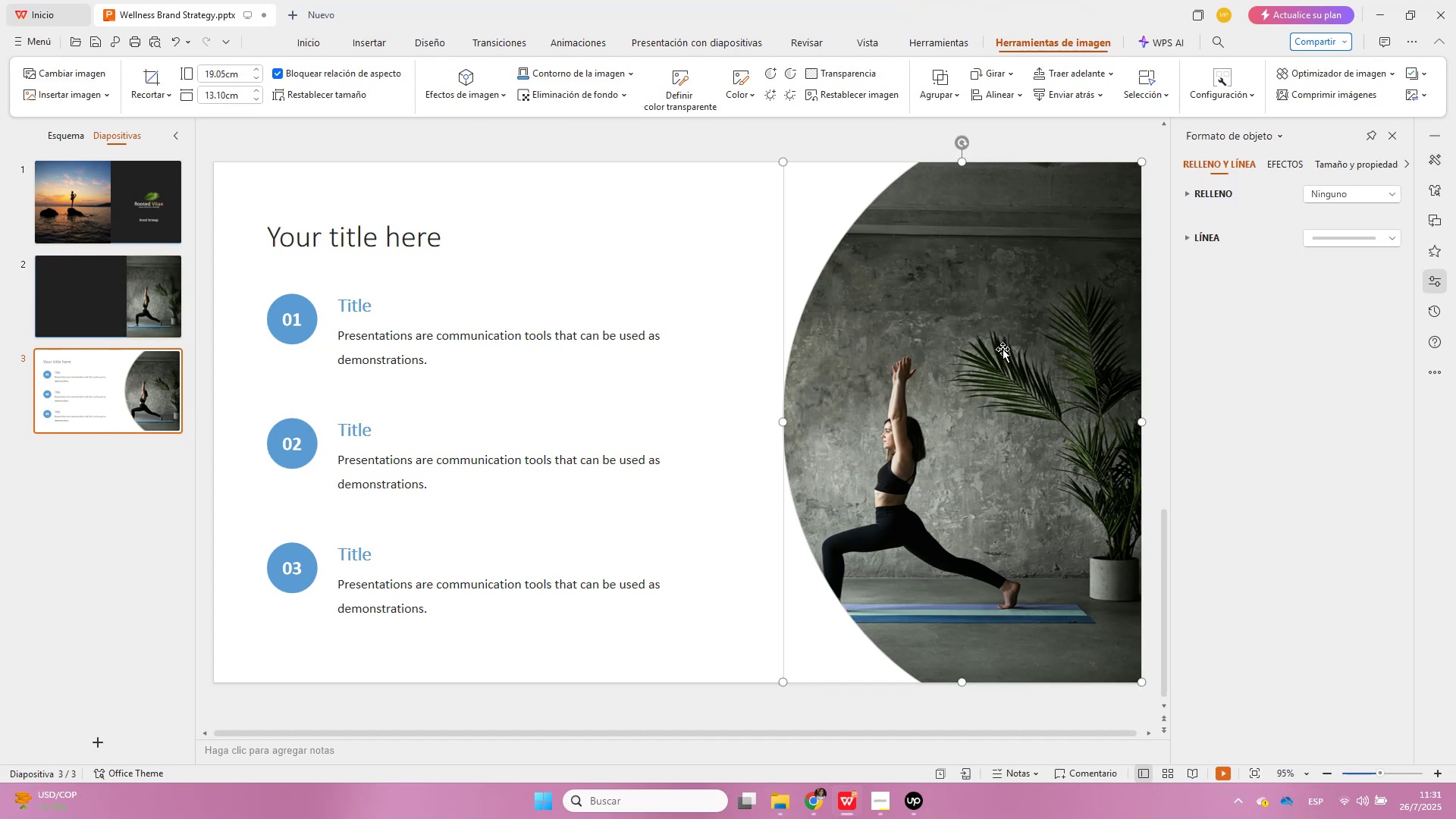 
double_click([1003, 349])
 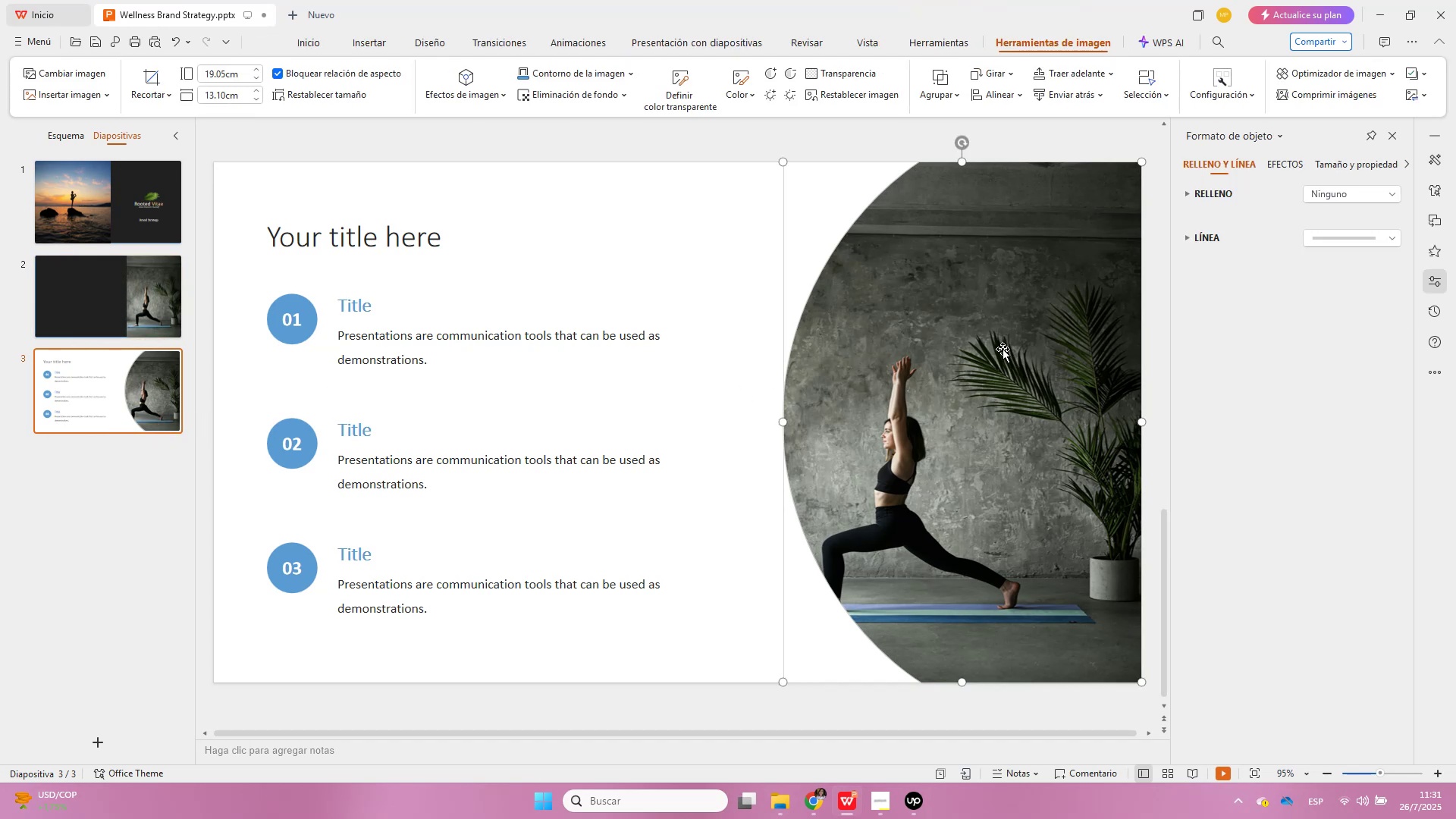 
triple_click([1003, 349])
 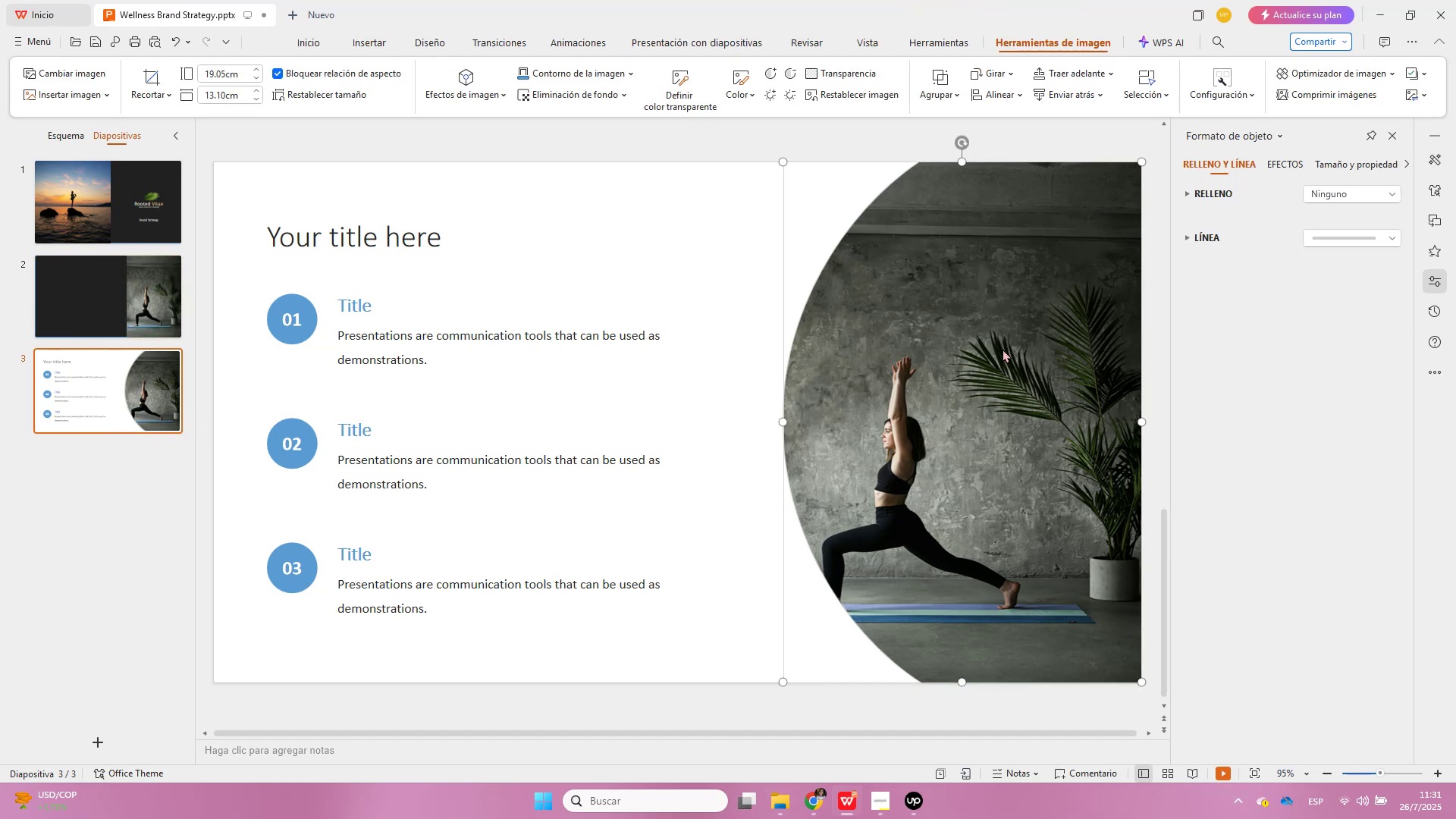 
triple_click([1003, 349])
 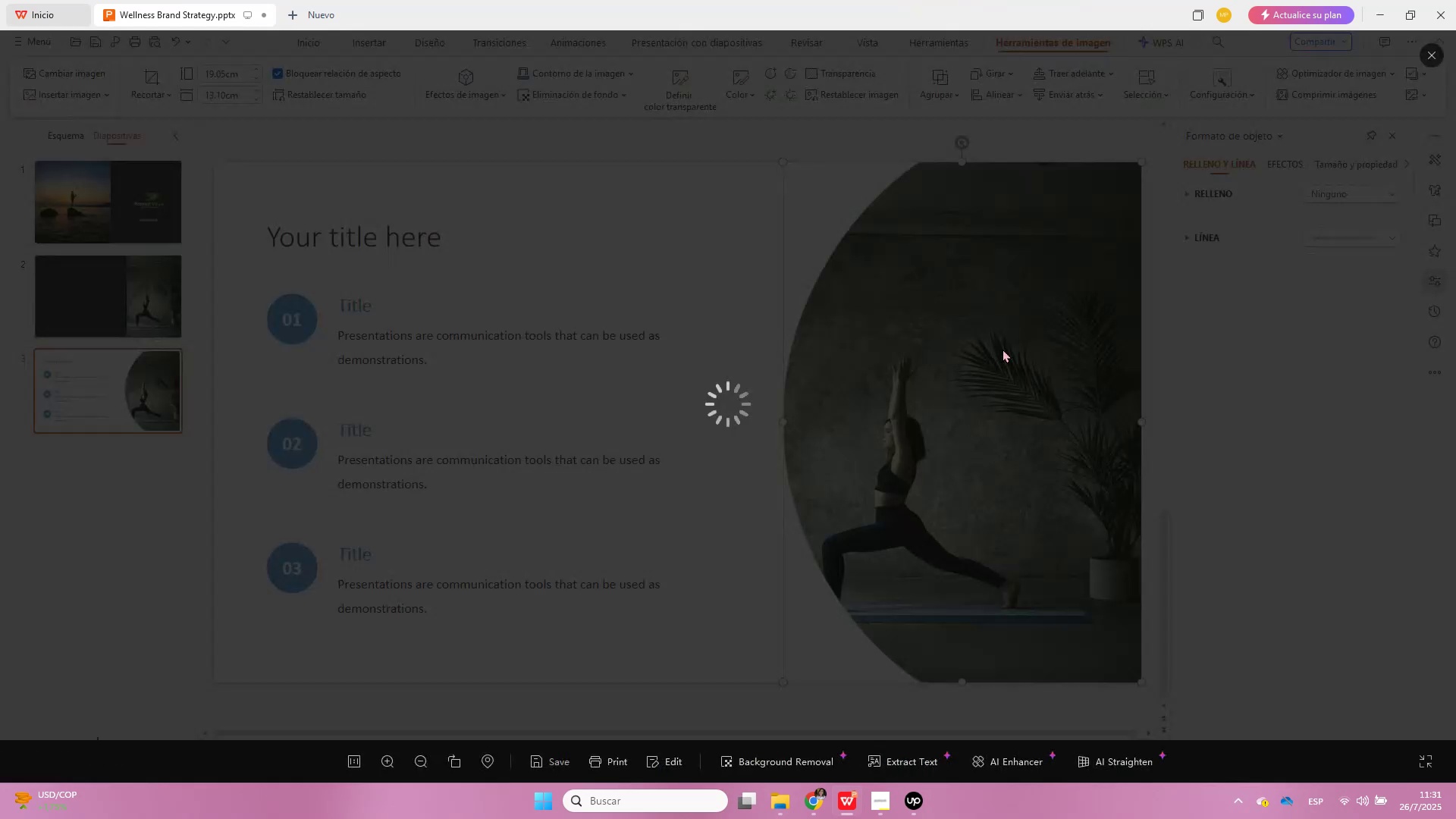 
triple_click([1003, 349])
 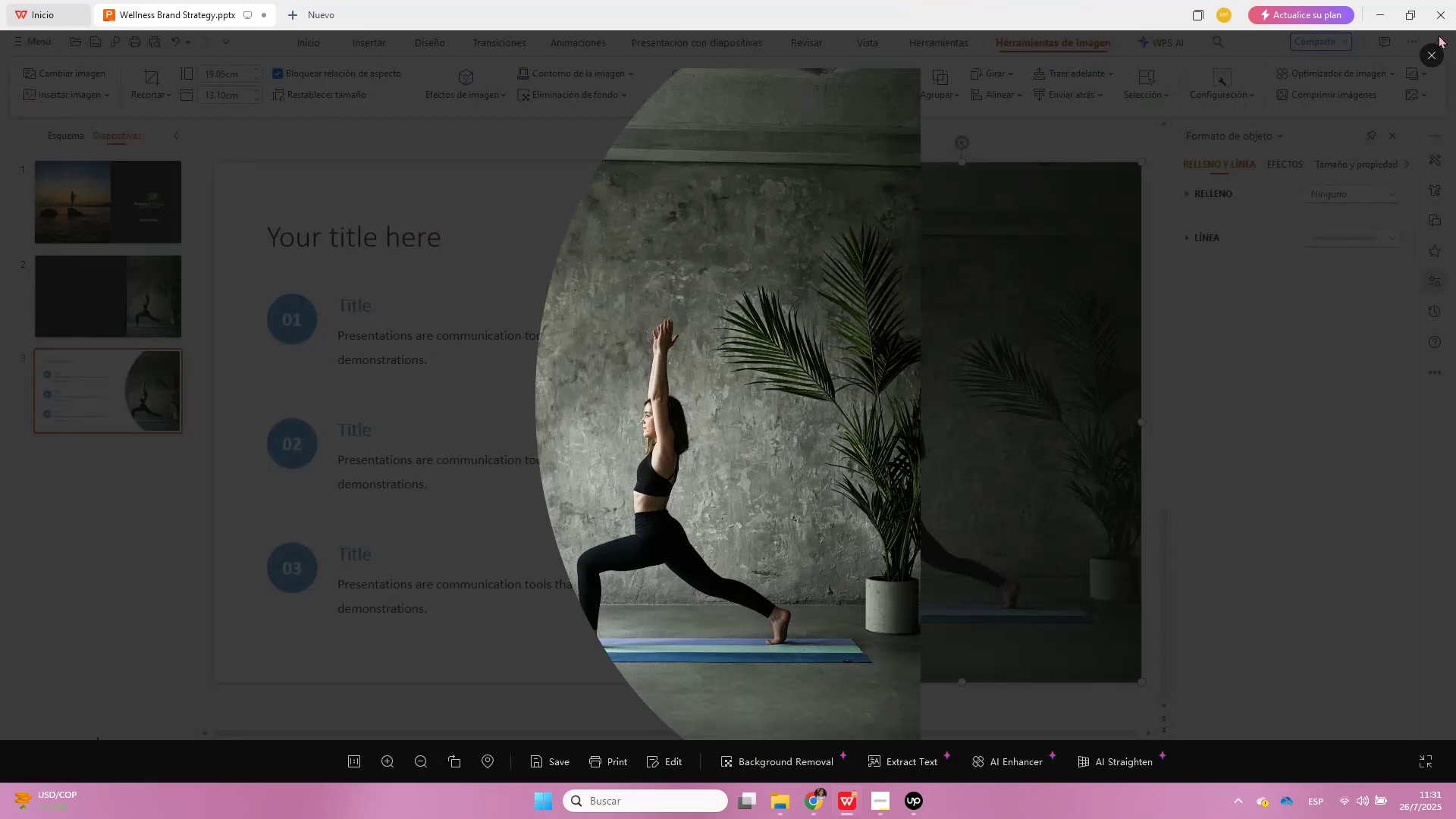 
left_click([1439, 41])
 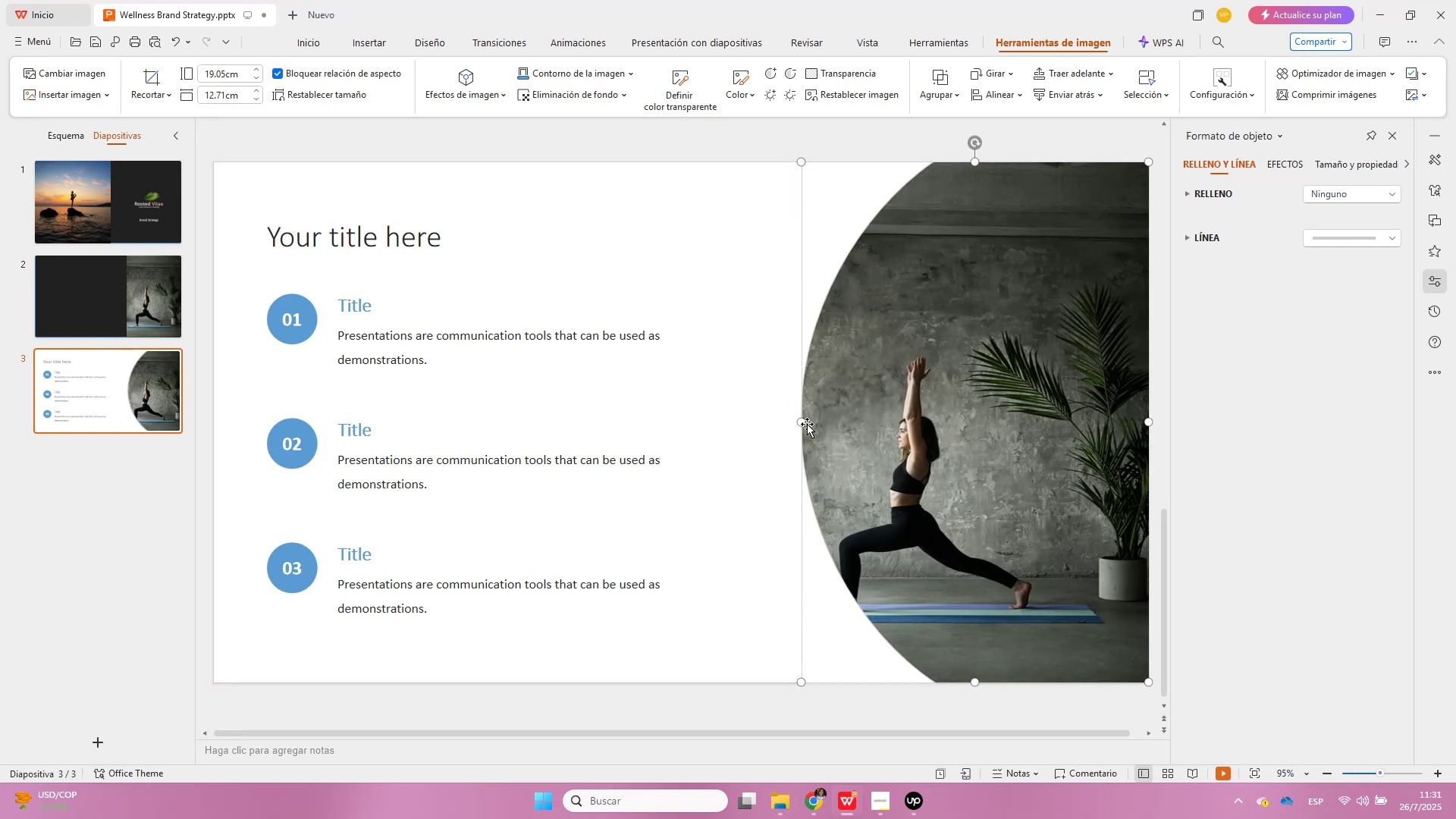 
wait(6.78)
 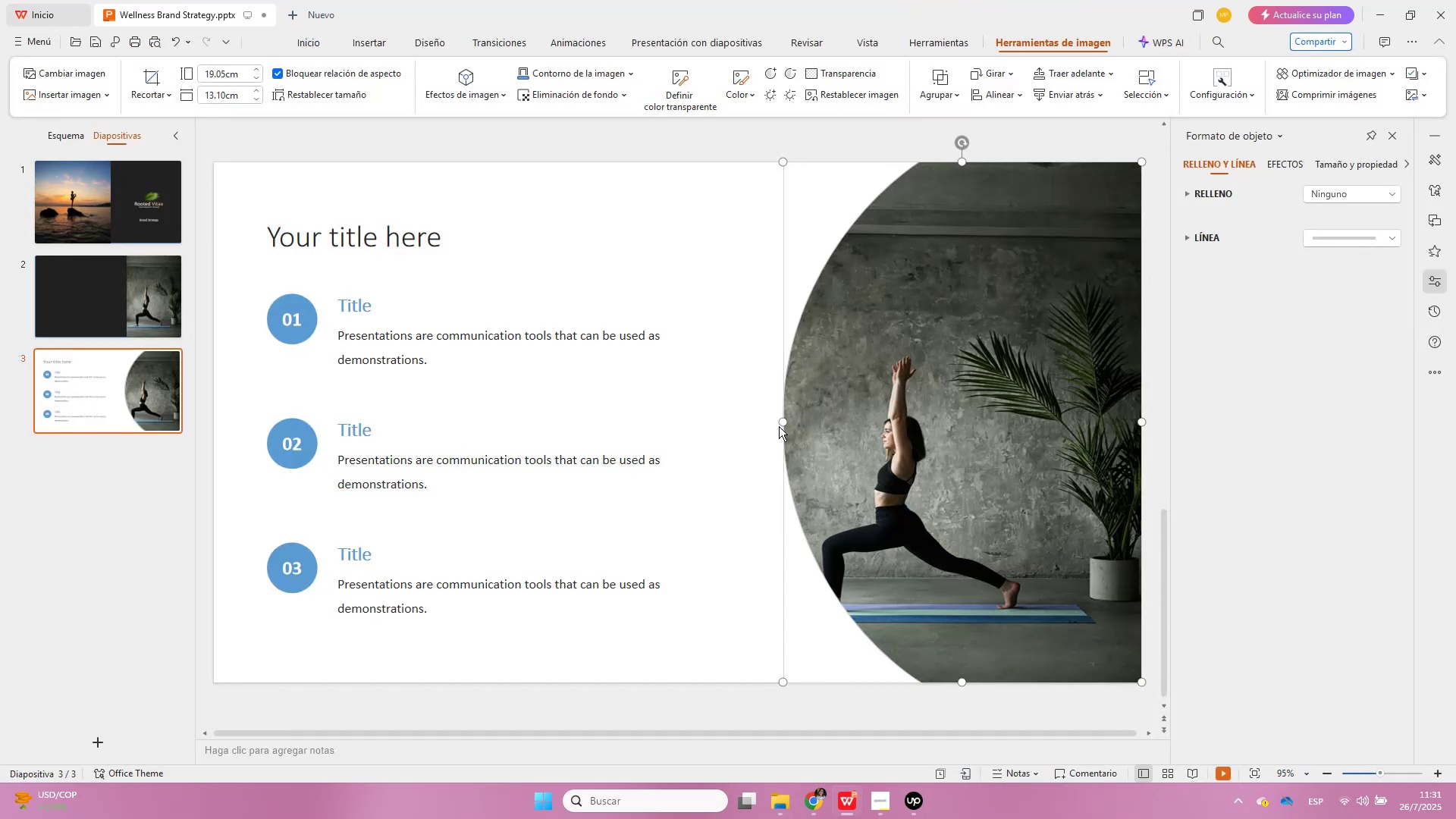 
left_click([1012, 309])
 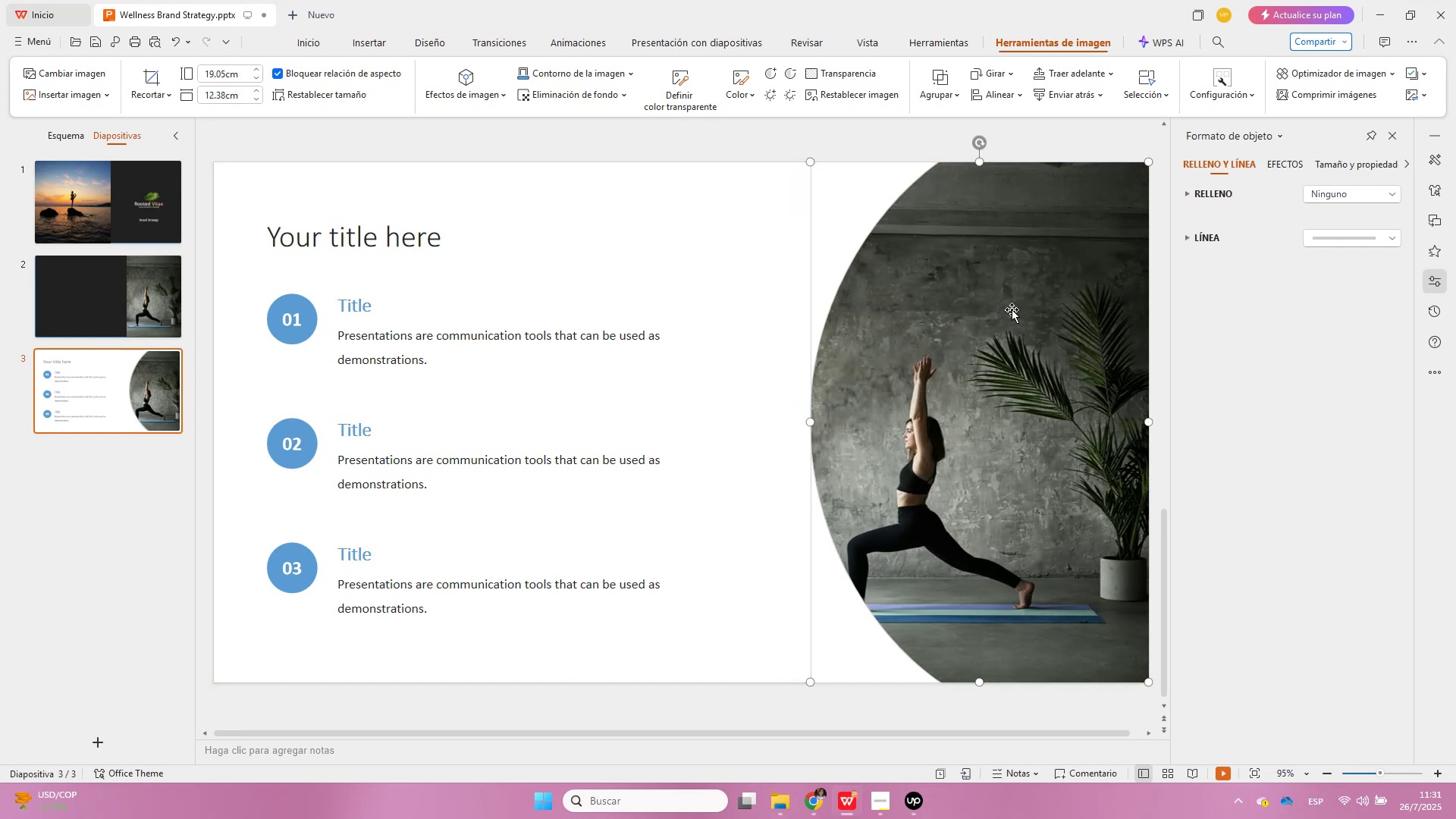 
wait(5.09)
 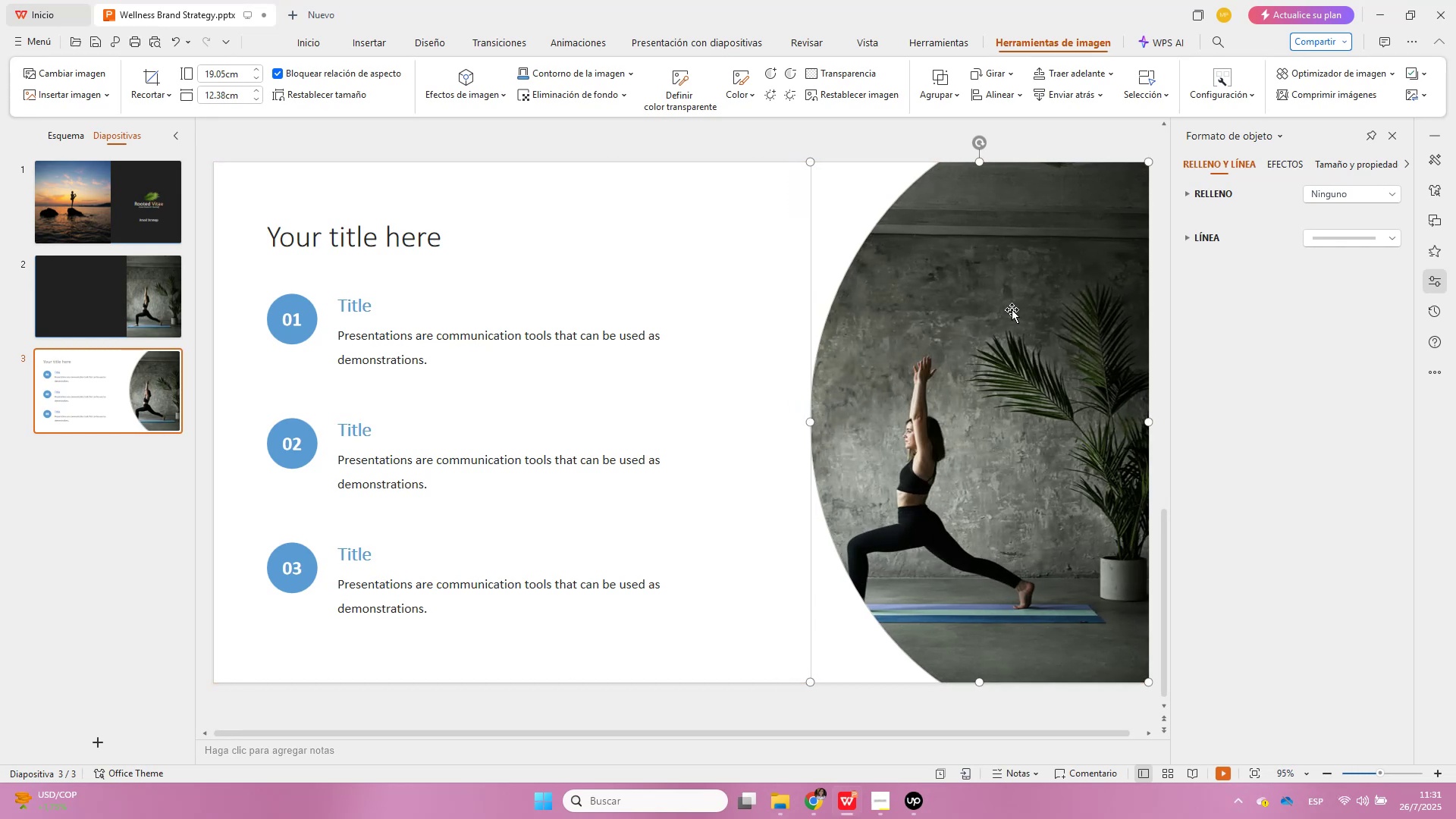 
key(Control+Z)
 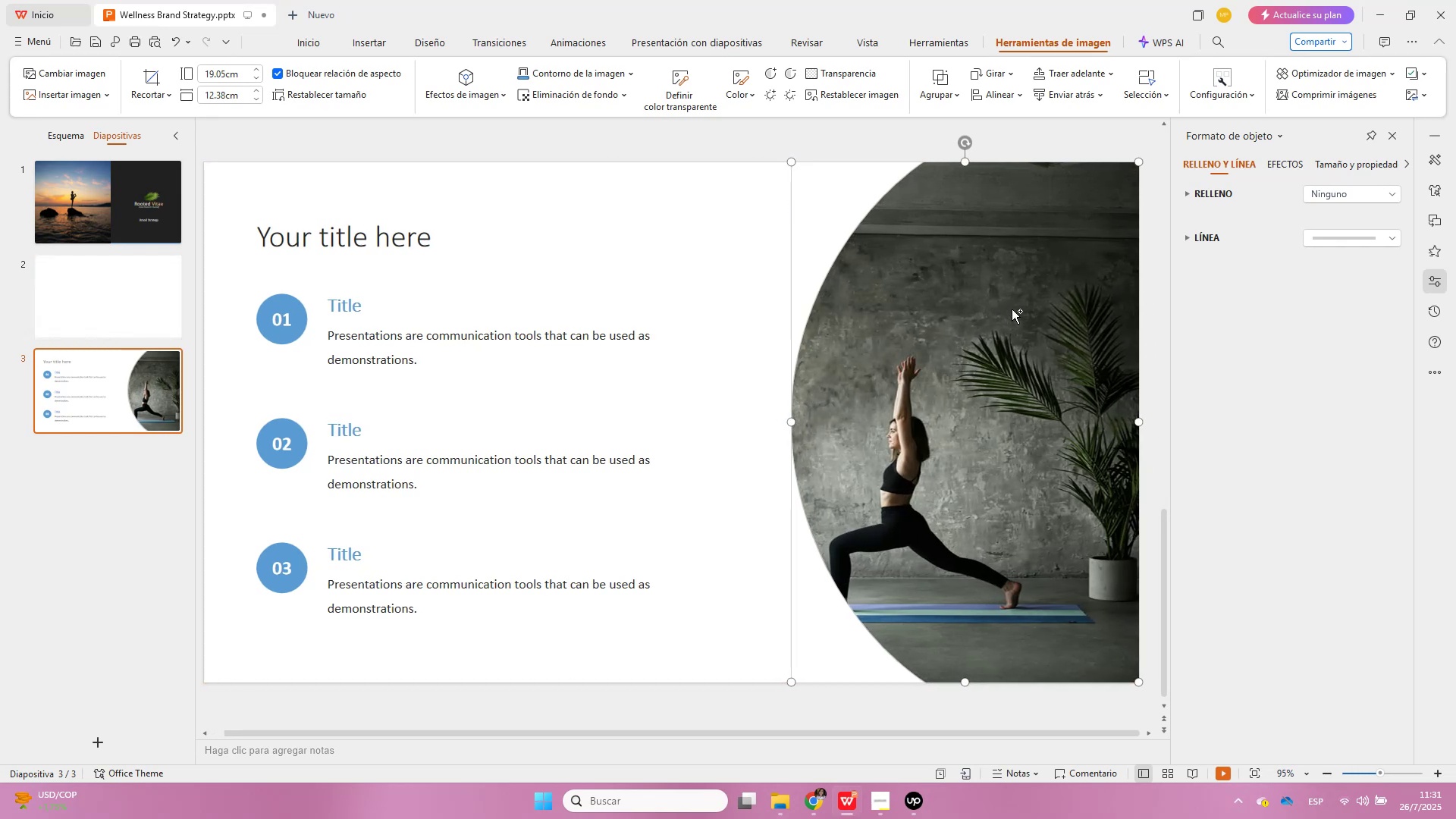 
key(Control+Z)
 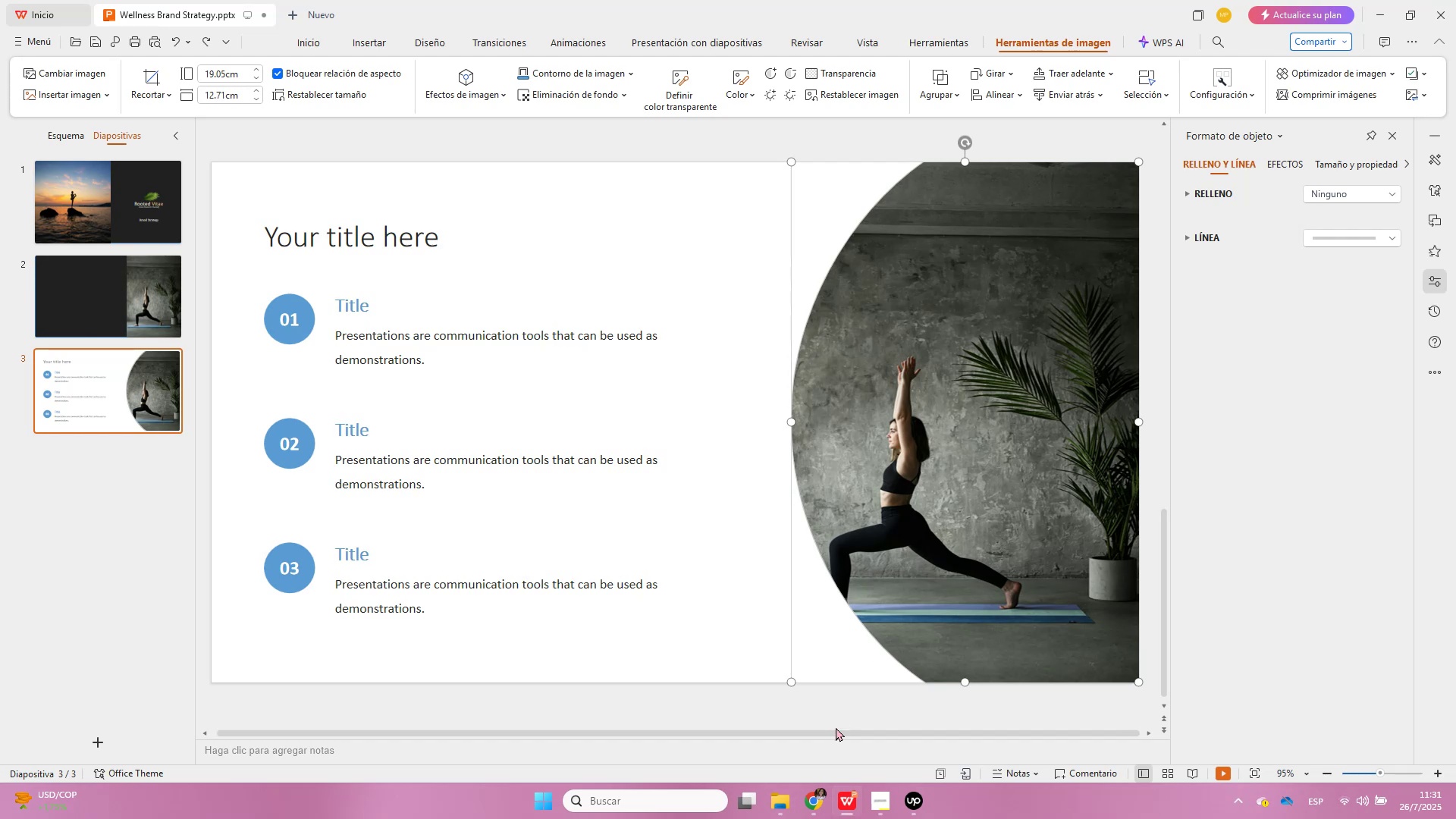 
left_click([811, 802])
 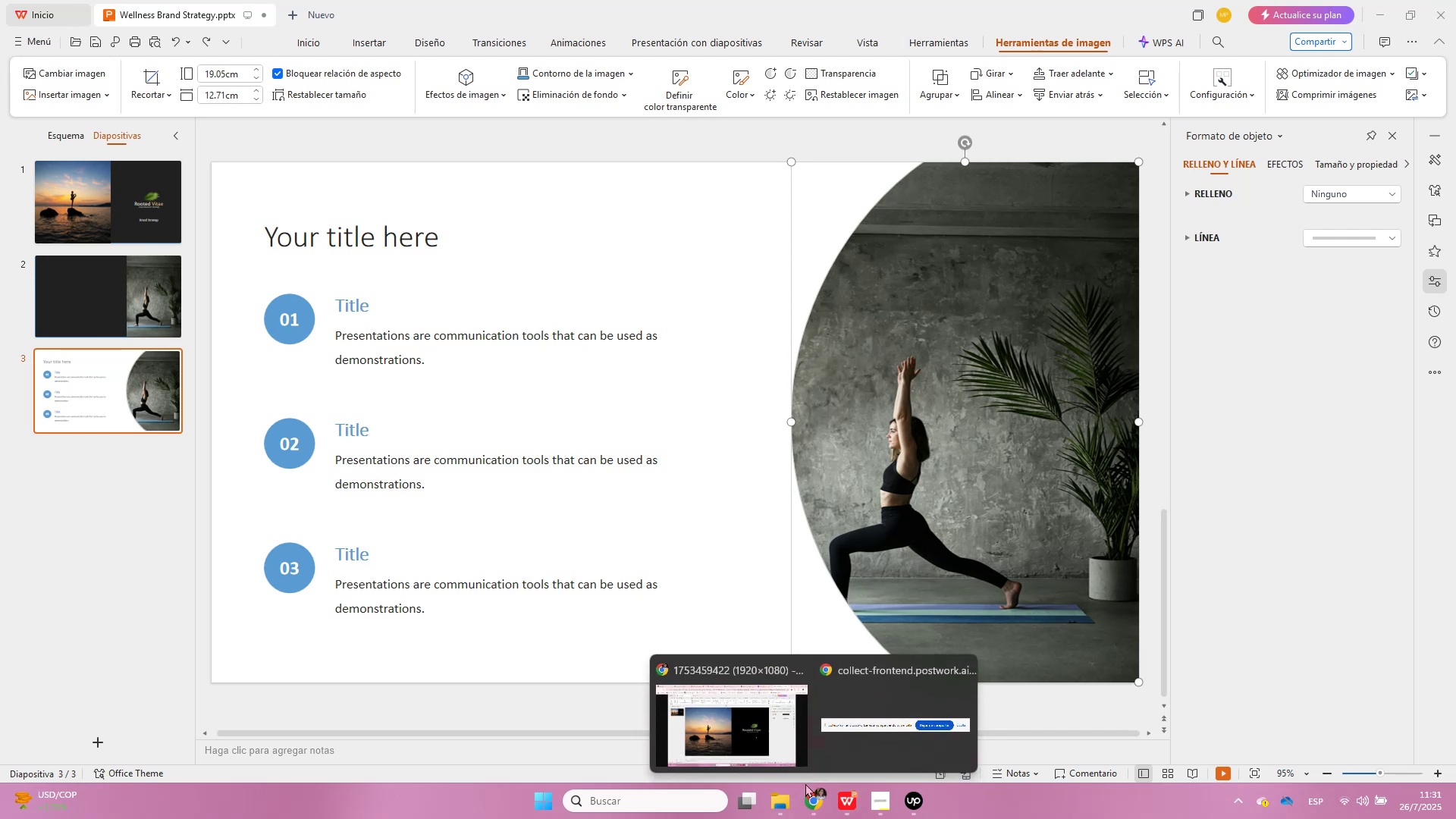 
left_click([750, 686])
 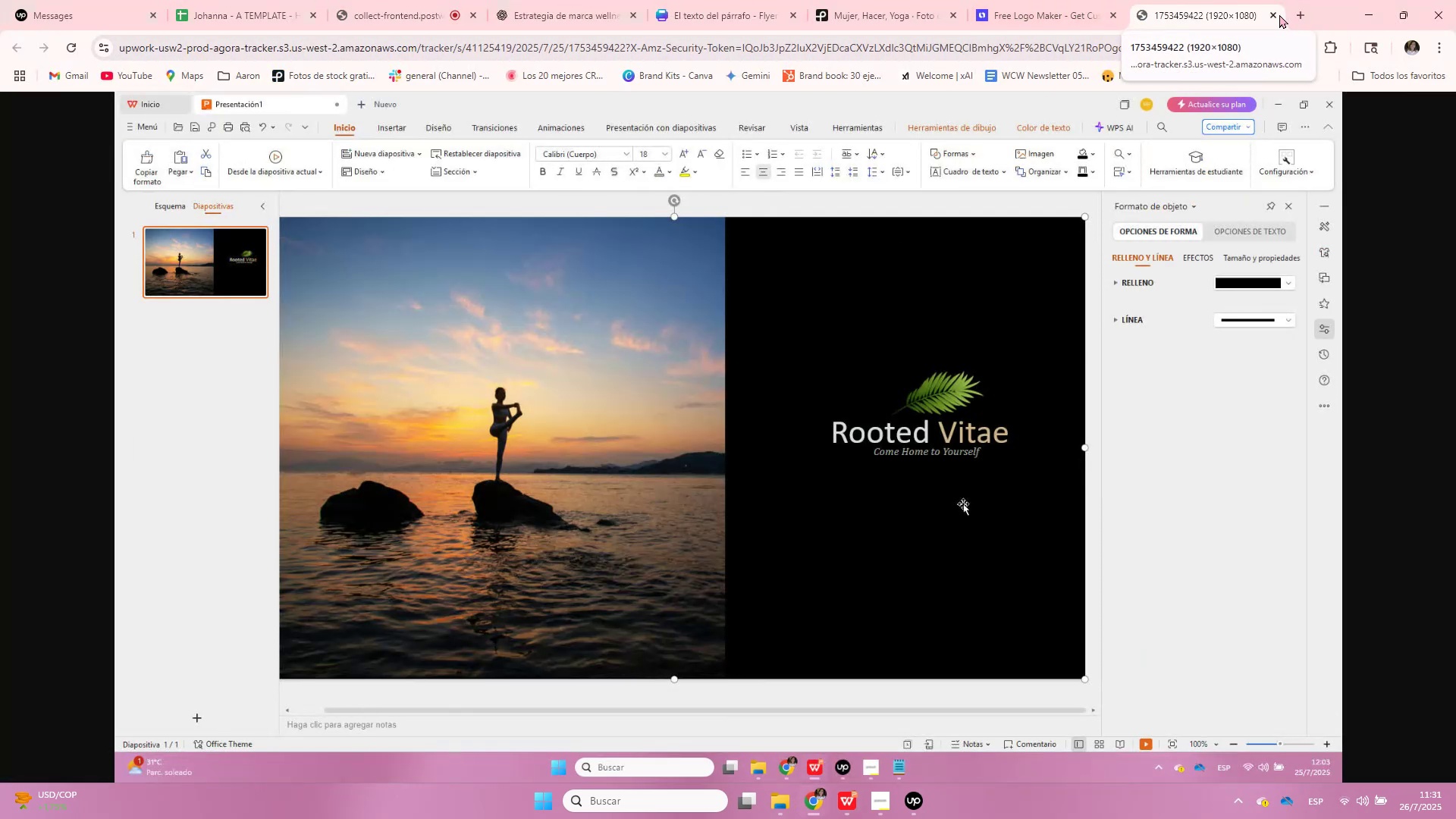 
double_click([1269, 17])
 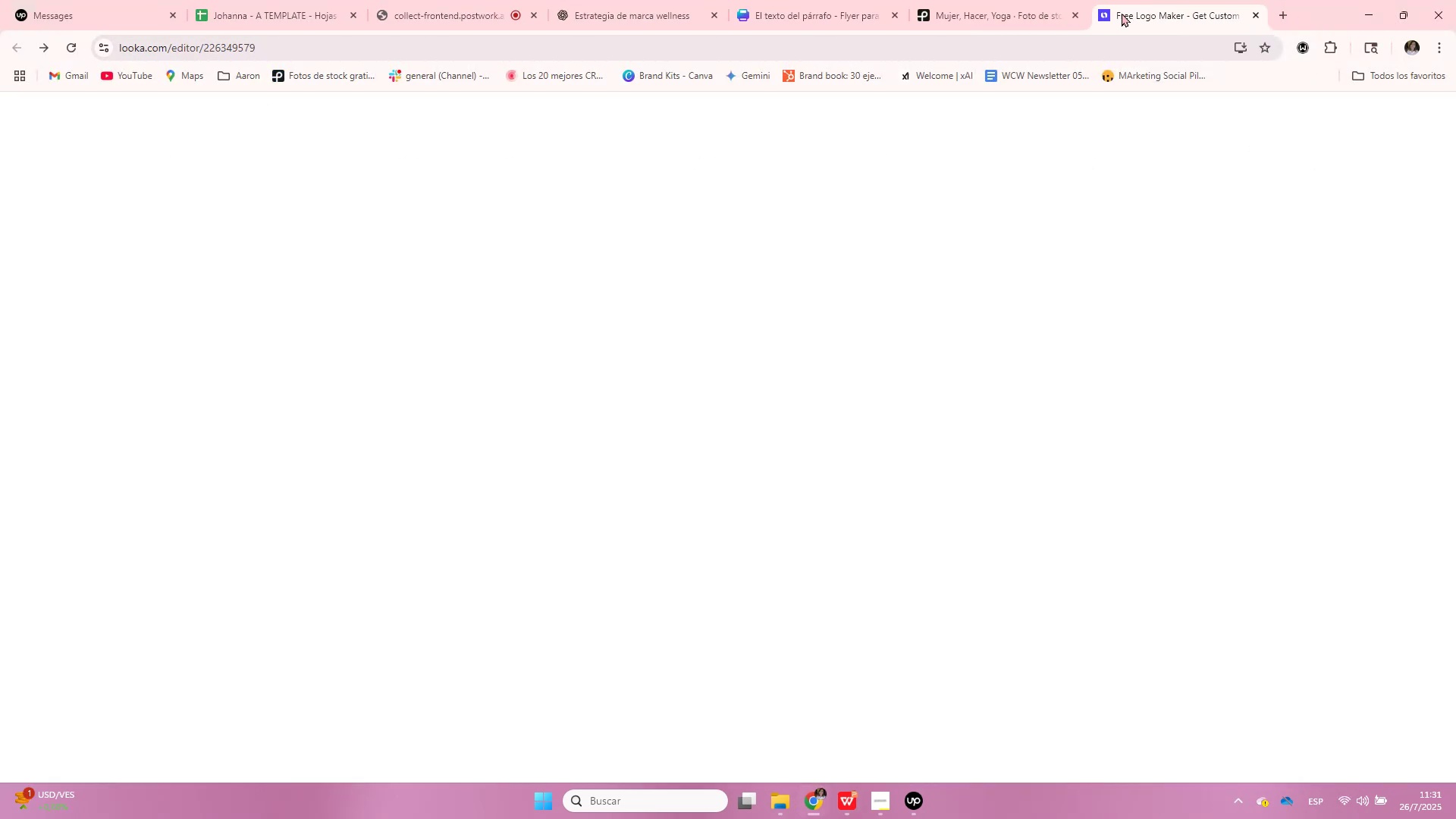 
left_click([1034, 0])
 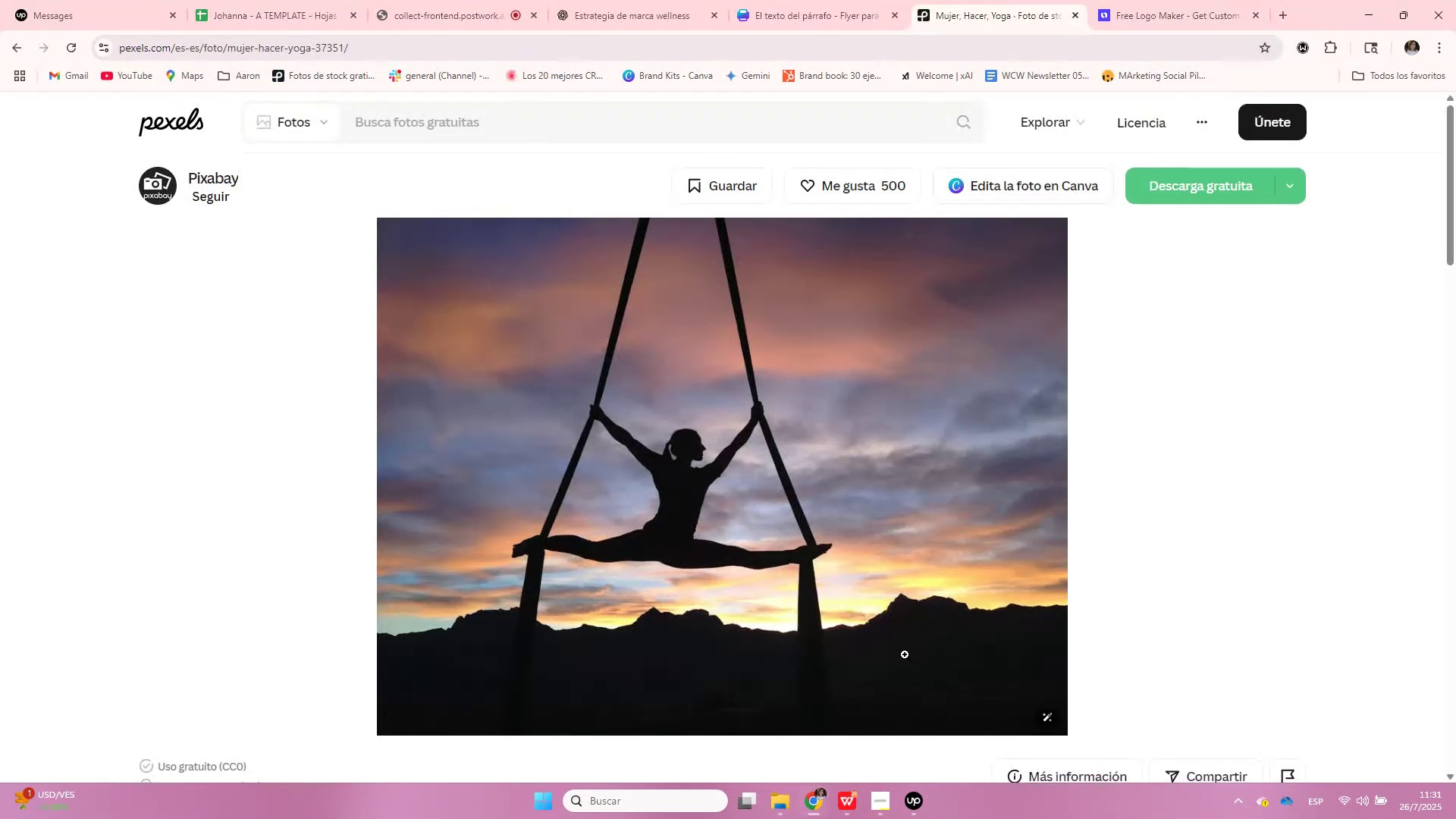 
scroll: coordinate [1116, 614], scroll_direction: down, amount: 13.0
 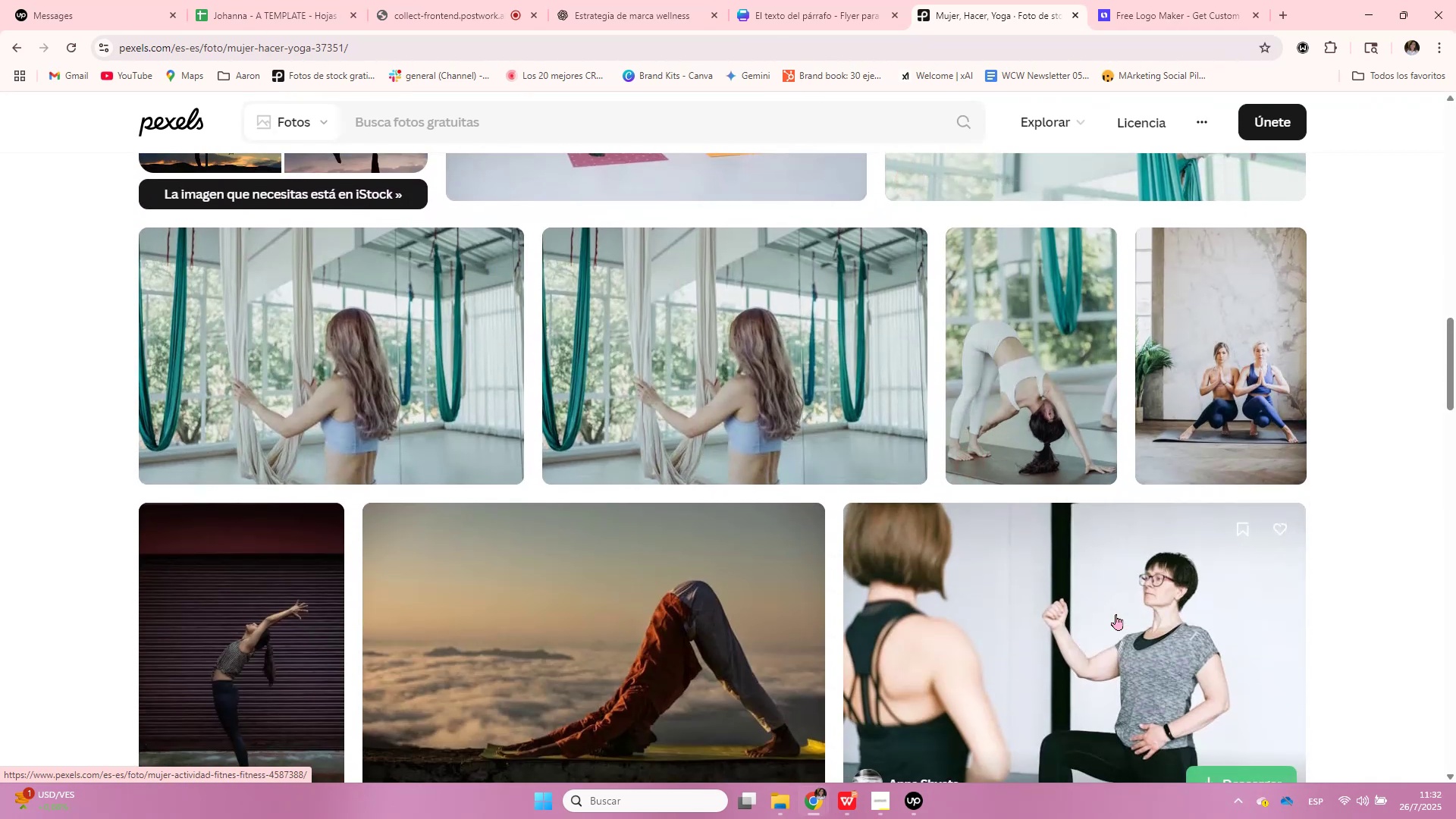 
scroll: coordinate [1075, 598], scroll_direction: up, amount: 23.0
 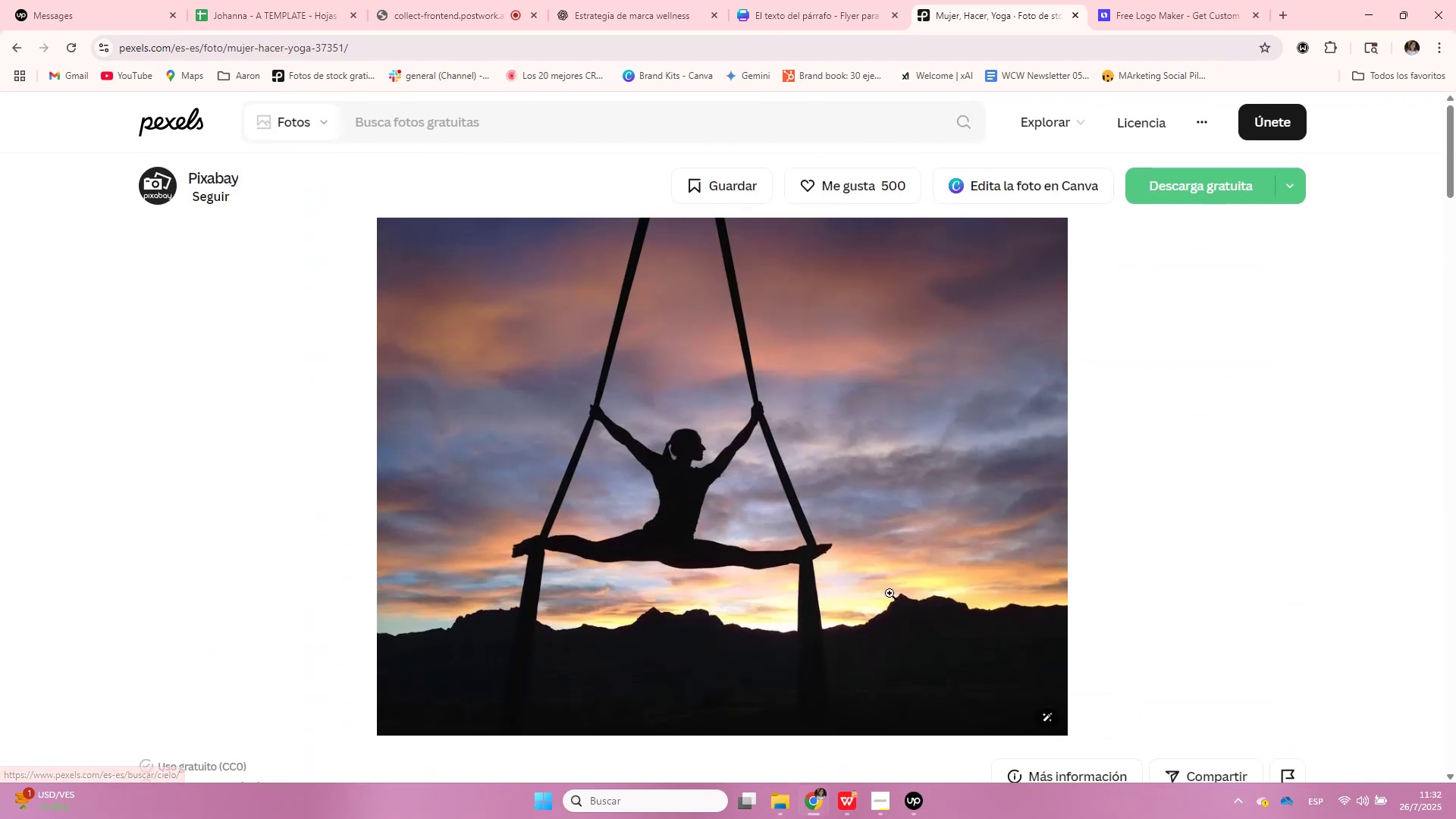 
left_click([852, 588])
 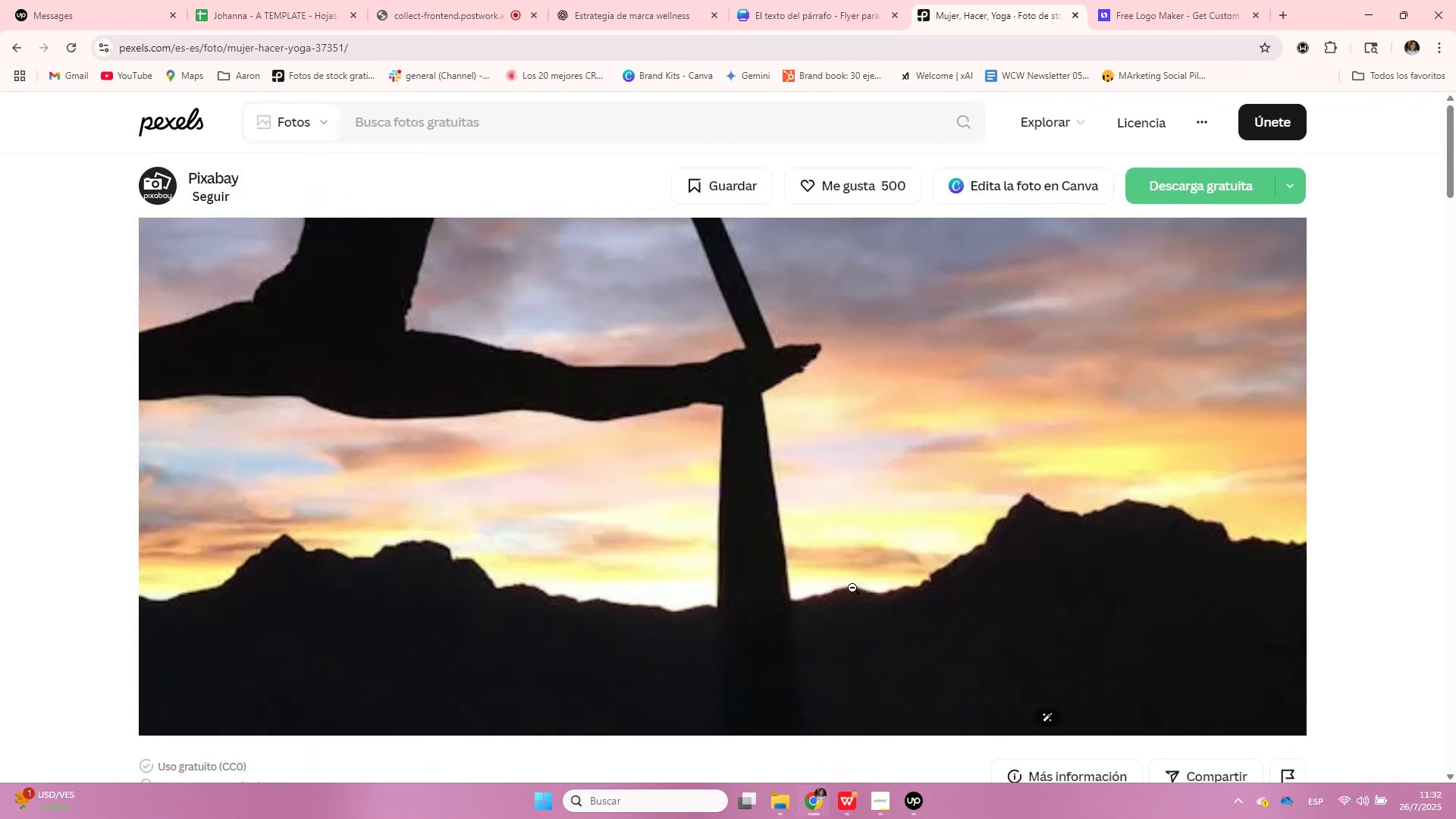 
left_click([852, 588])
 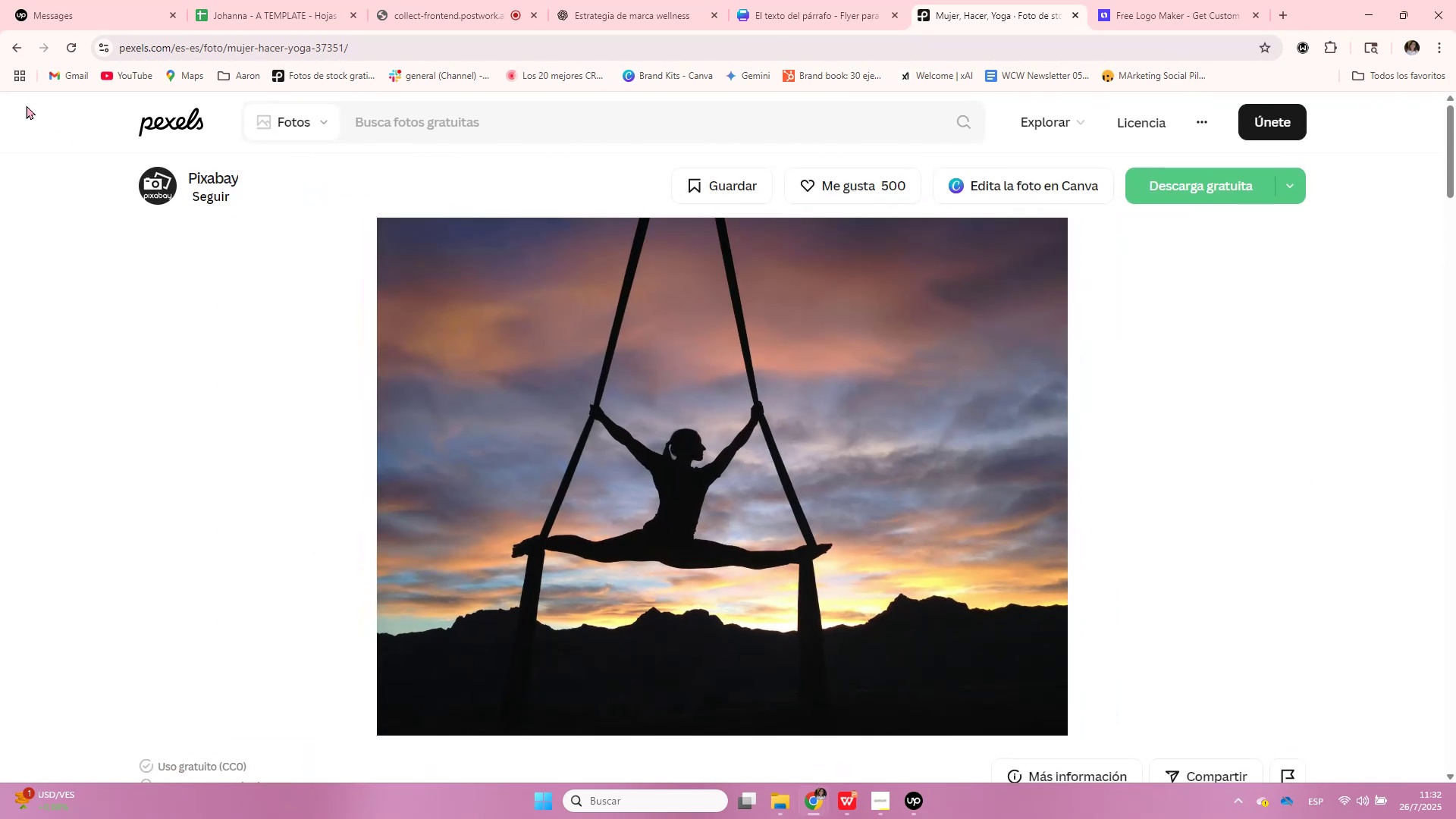 
left_click([17, 52])
 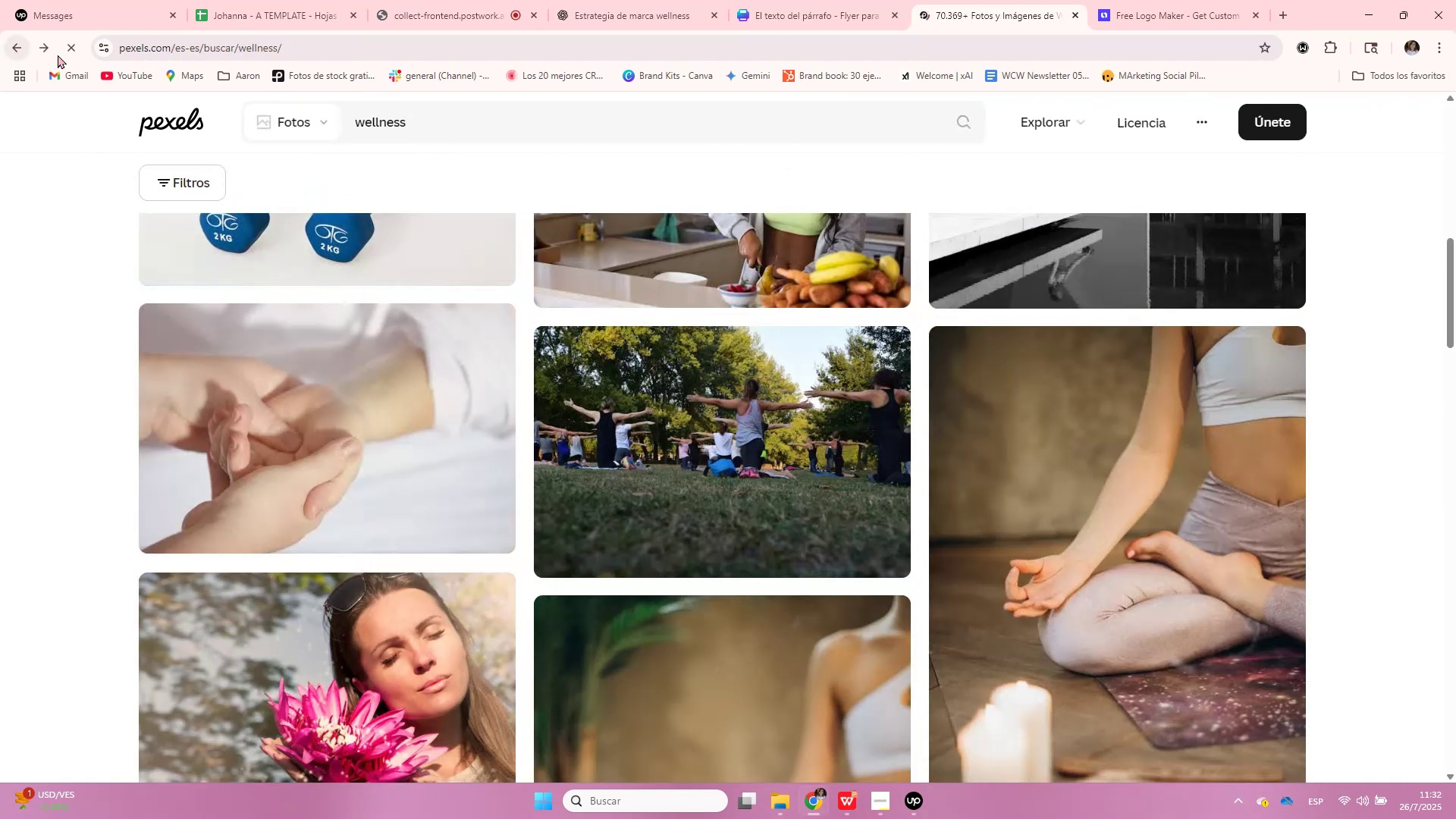 
scroll: coordinate [1177, 679], scroll_direction: down, amount: 2.0
 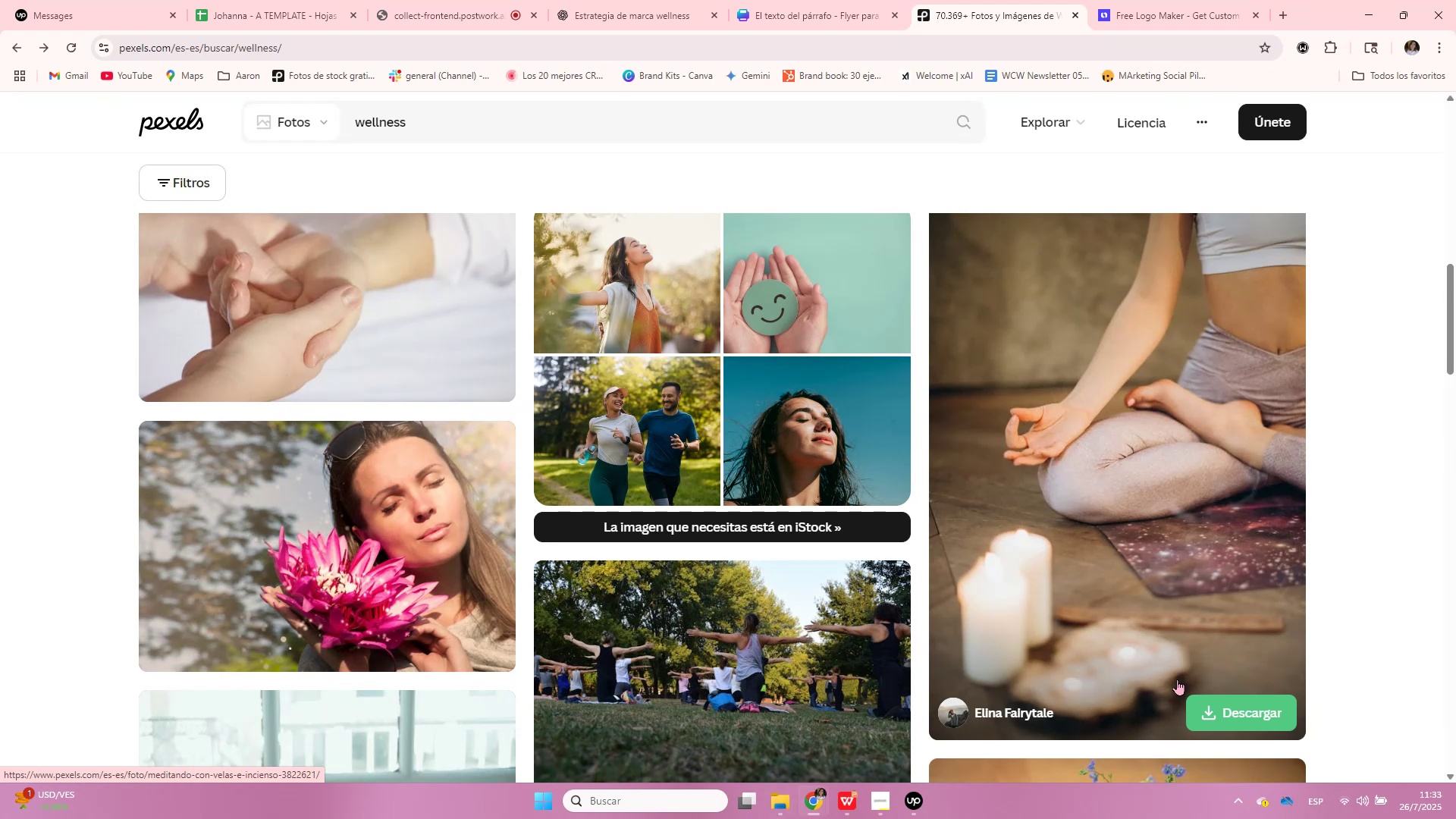 
wait(82.18)
 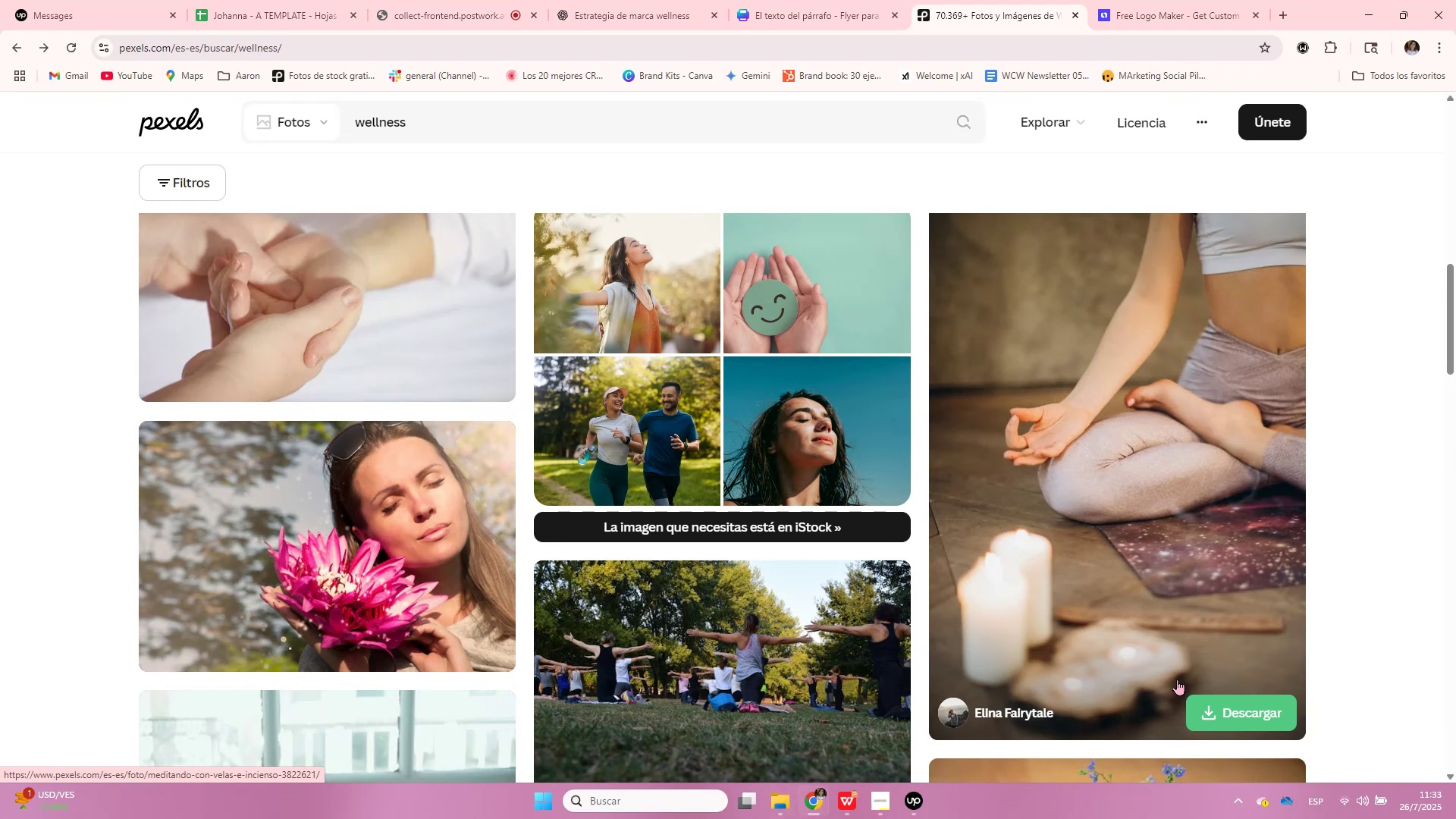 
scroll: coordinate [1100, 574], scroll_direction: down, amount: 9.0
 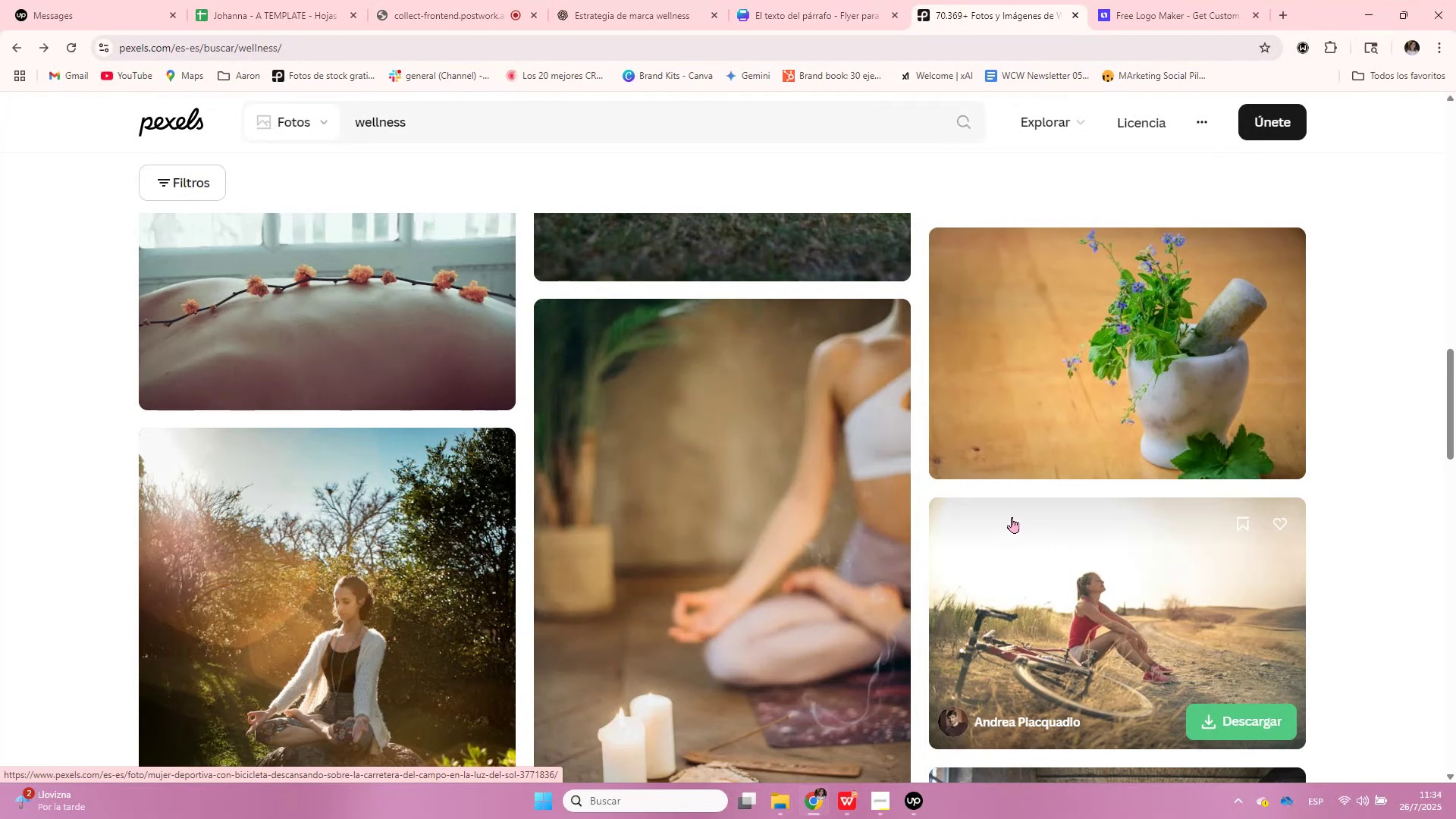 
wait(68.49)
 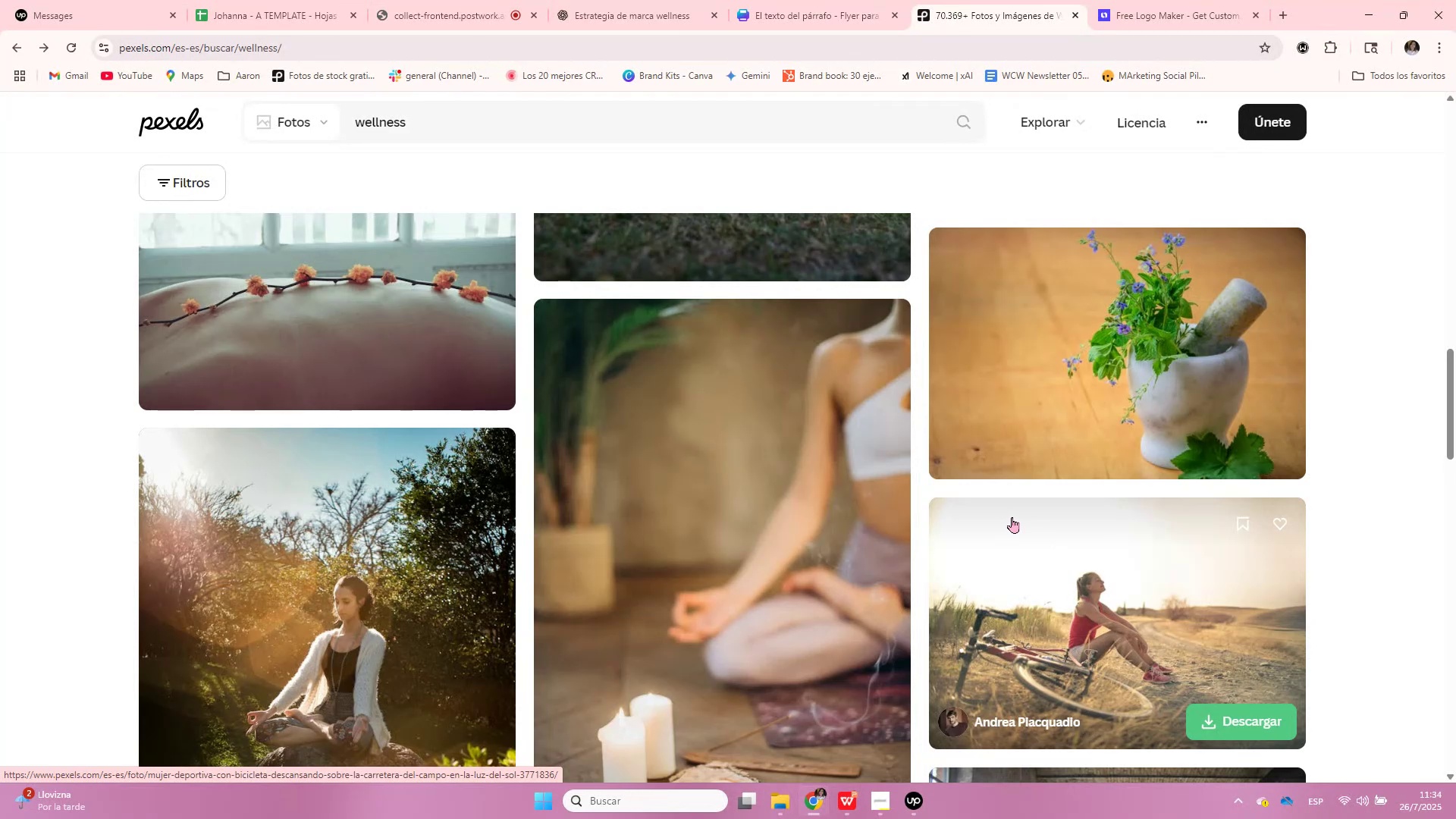 
scroll: coordinate [984, 633], scroll_direction: down, amount: 43.0
 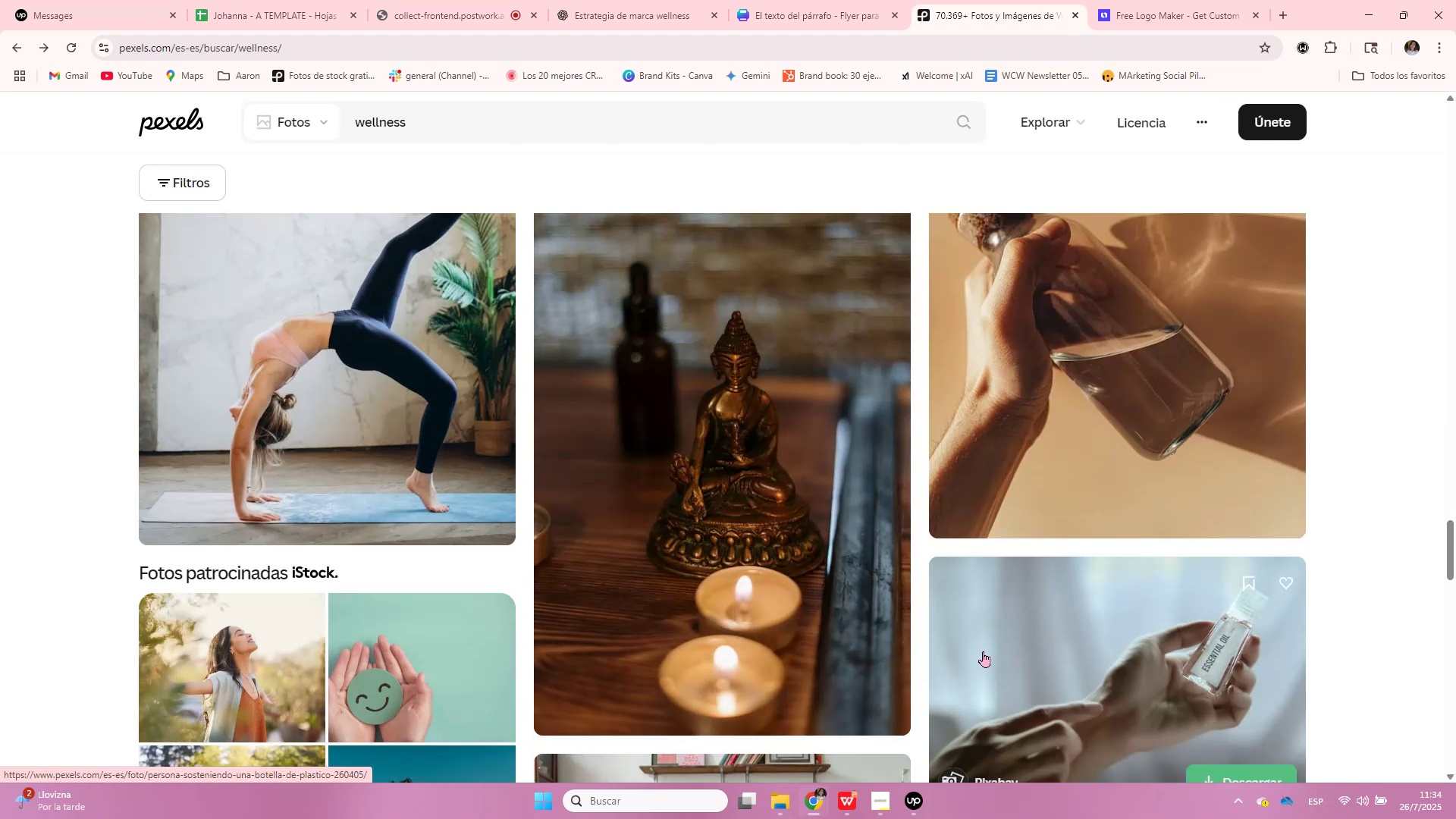 
scroll: coordinate [1166, 574], scroll_direction: down, amount: 28.0
 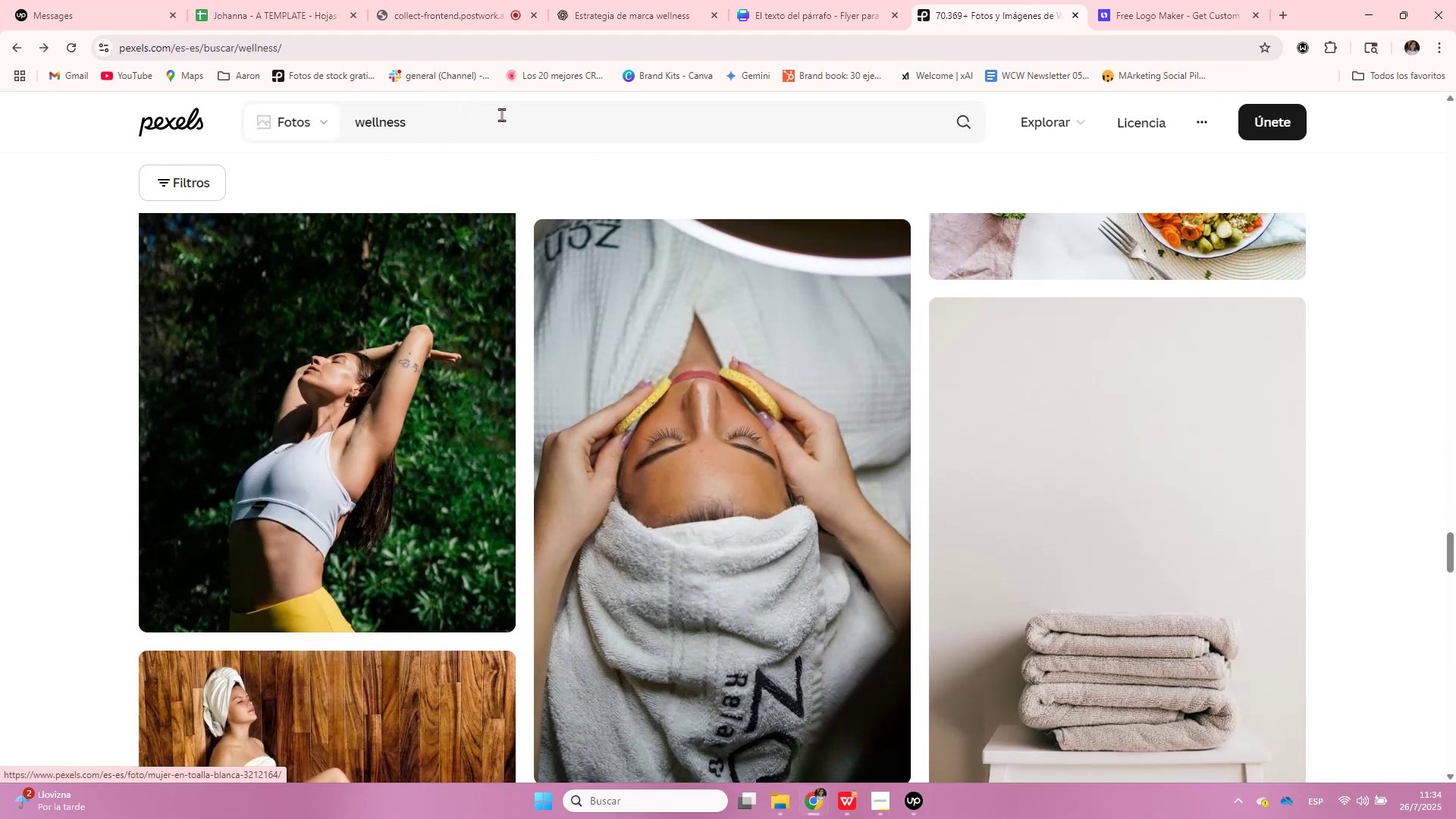 
left_click([500, 121])
 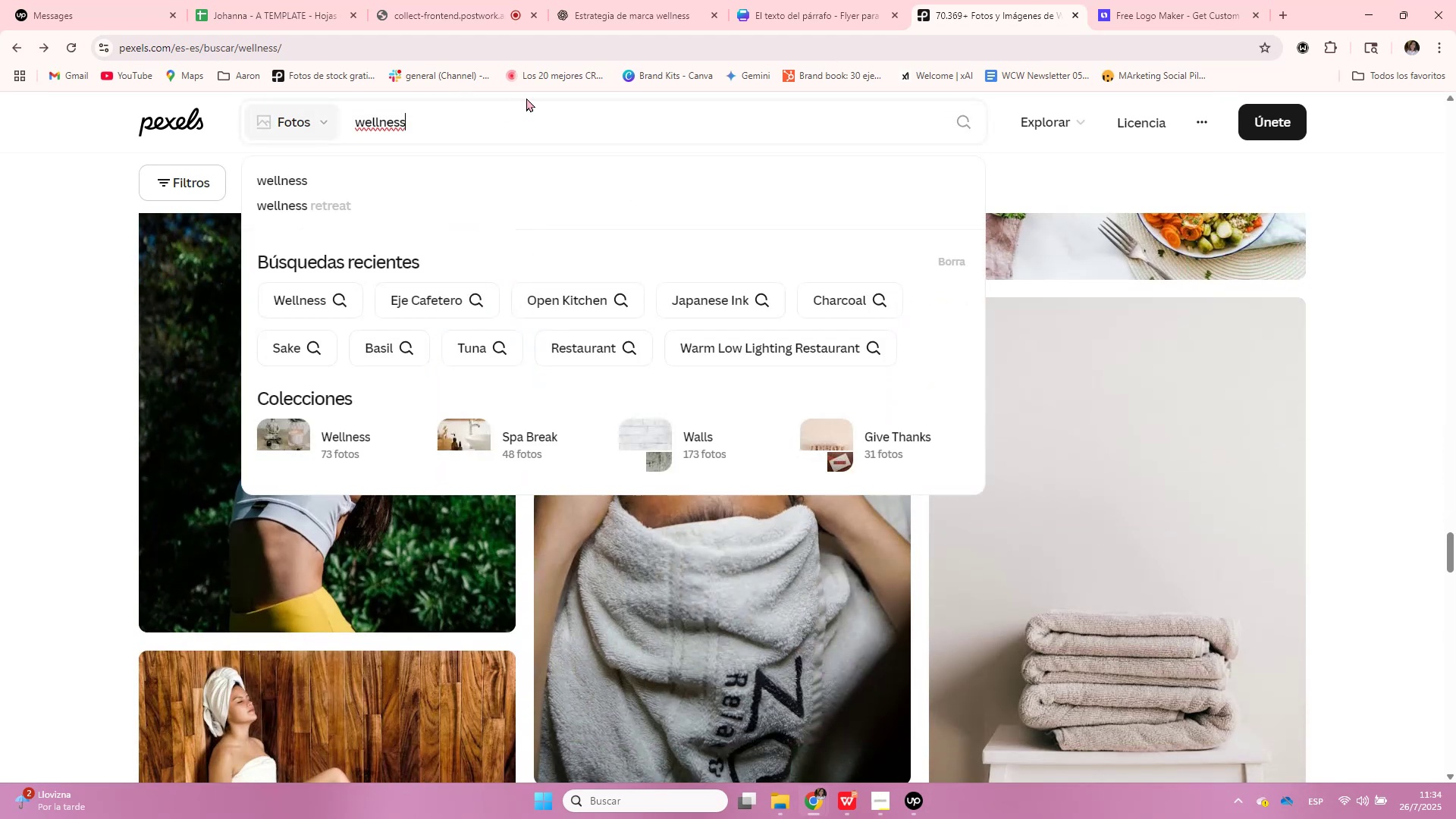 
type( and health)
 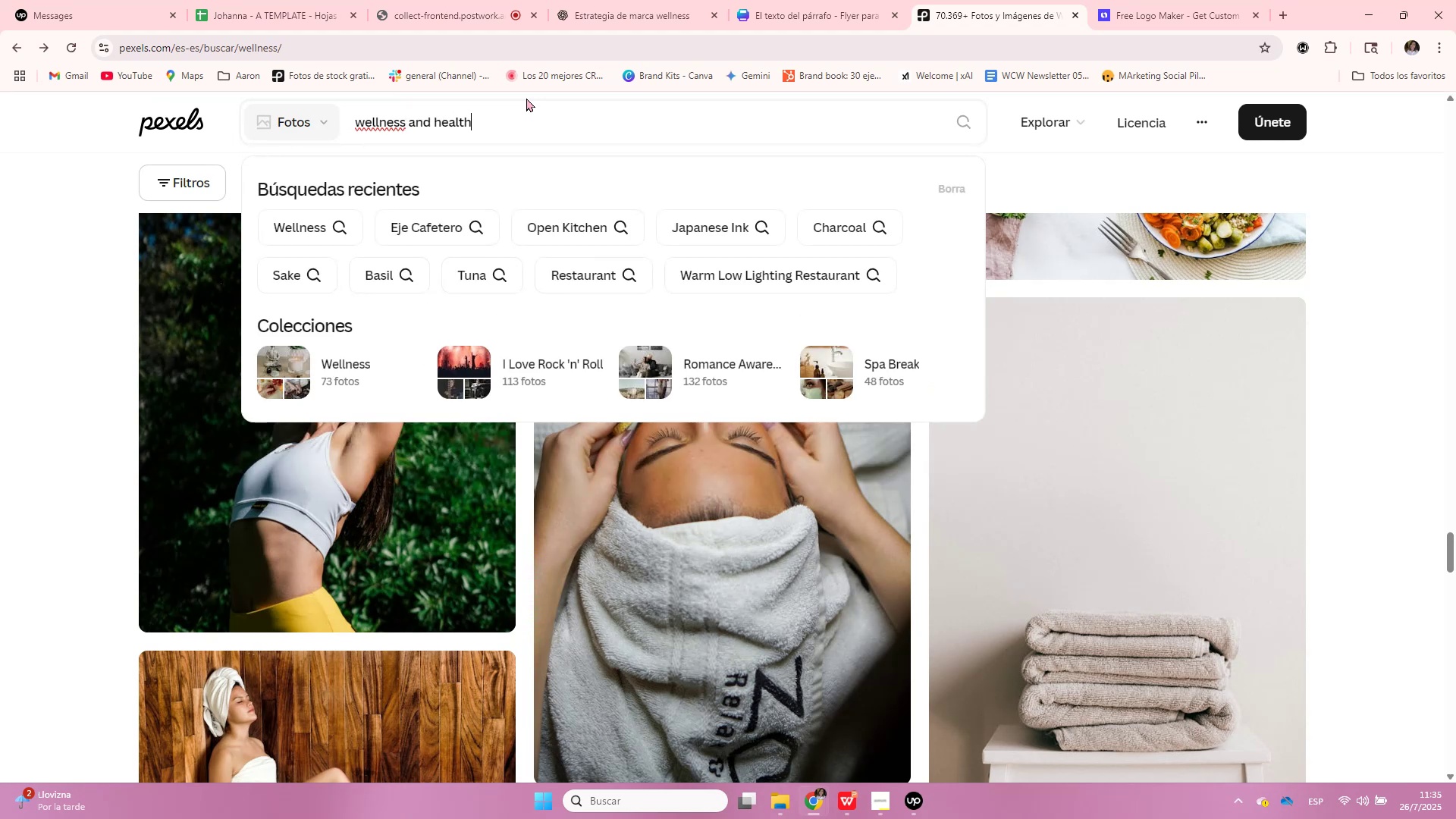 
key(Enter)
 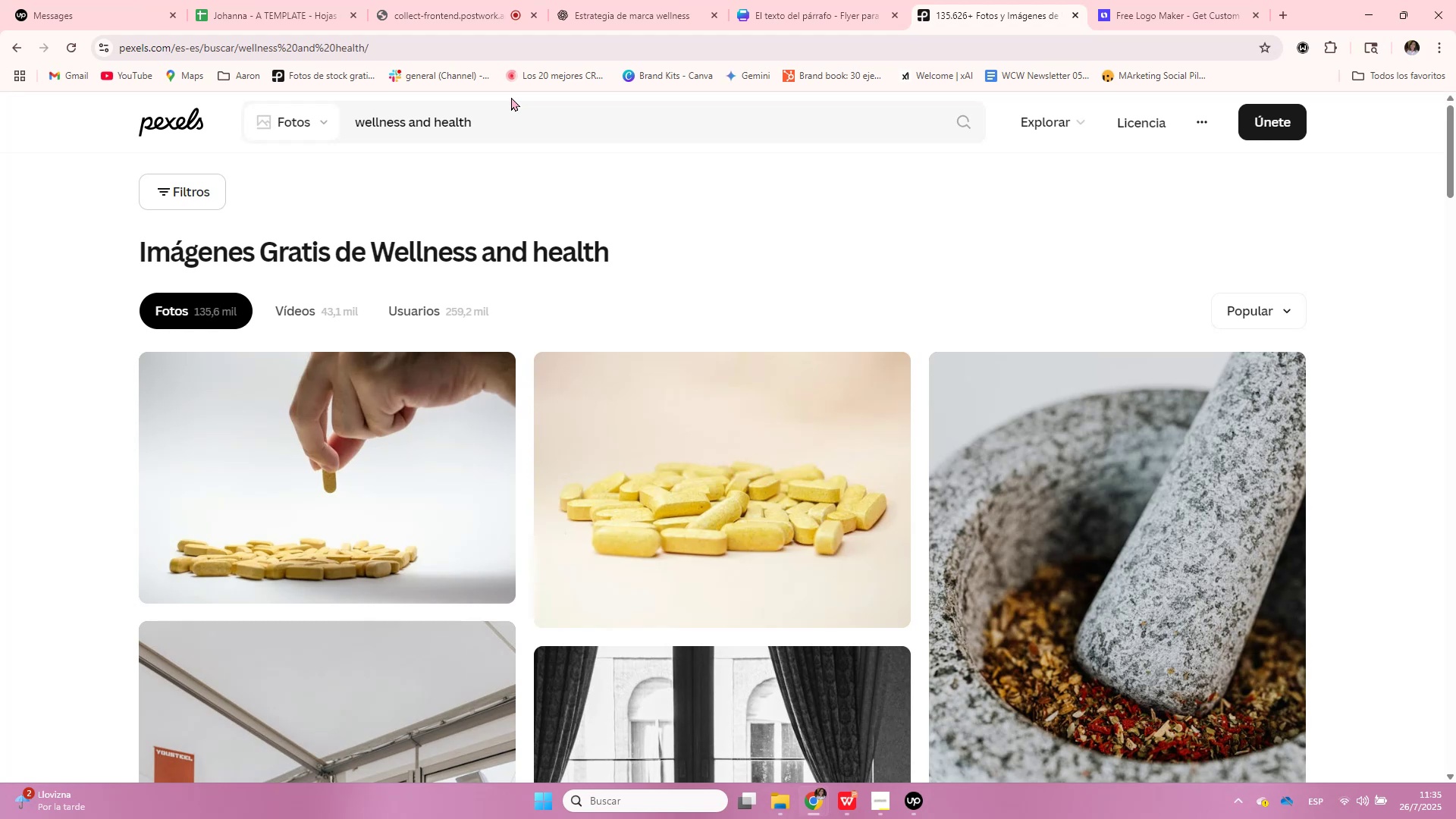 
wait(41.7)
 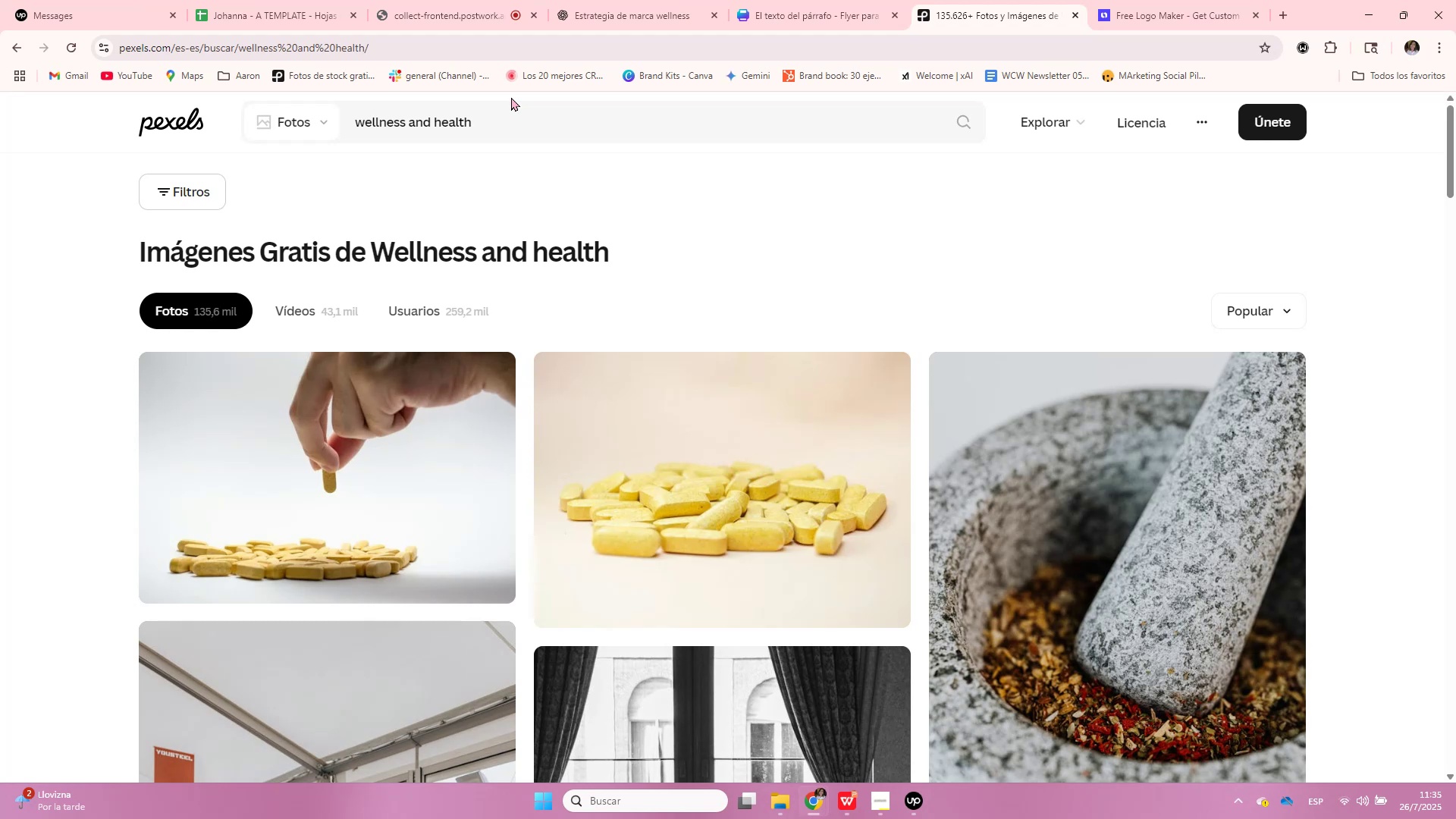 
scroll: coordinate [839, 364], scroll_direction: down, amount: 9.0
 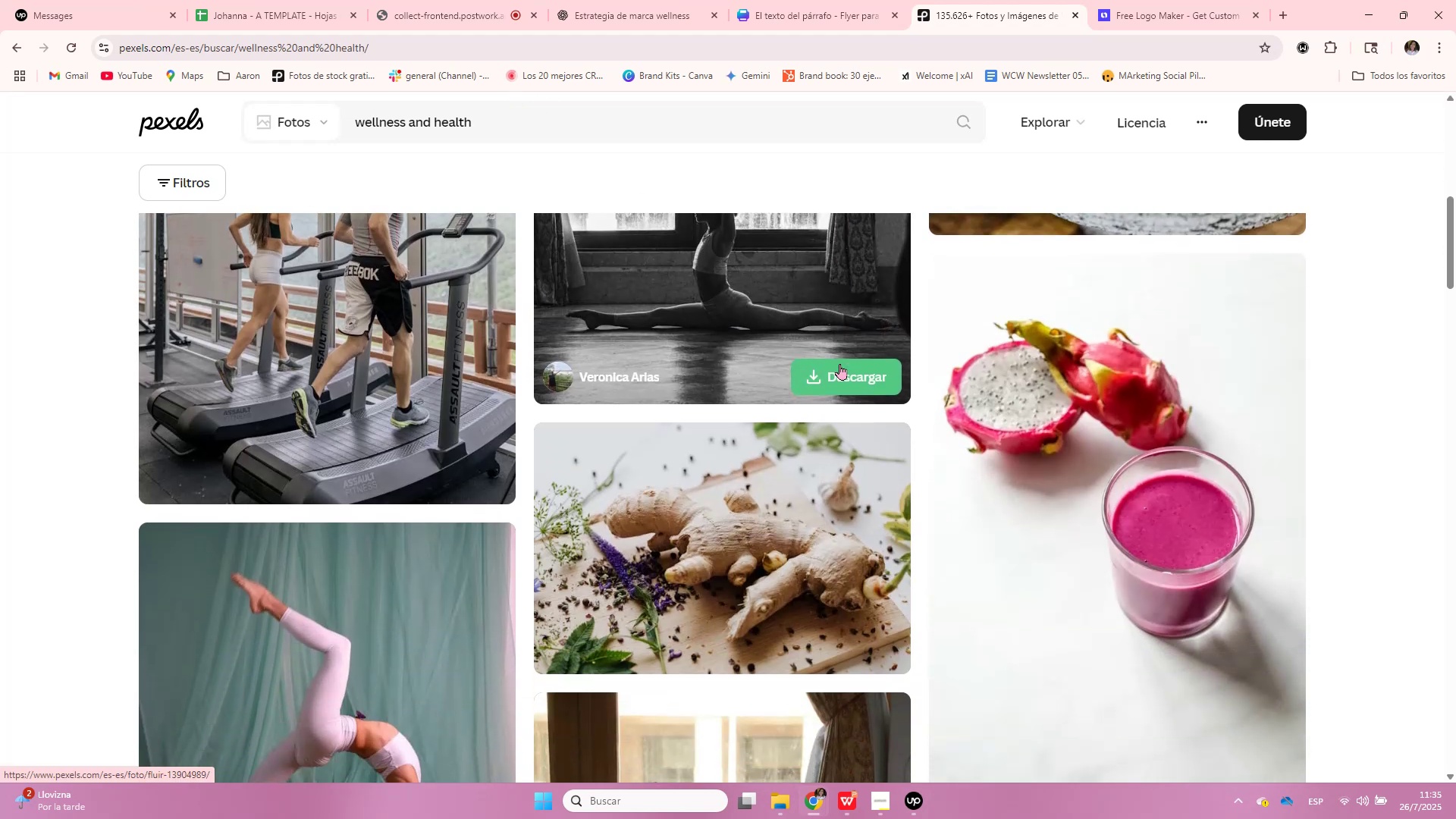 
scroll: coordinate [839, 364], scroll_direction: up, amount: 2.0
 